 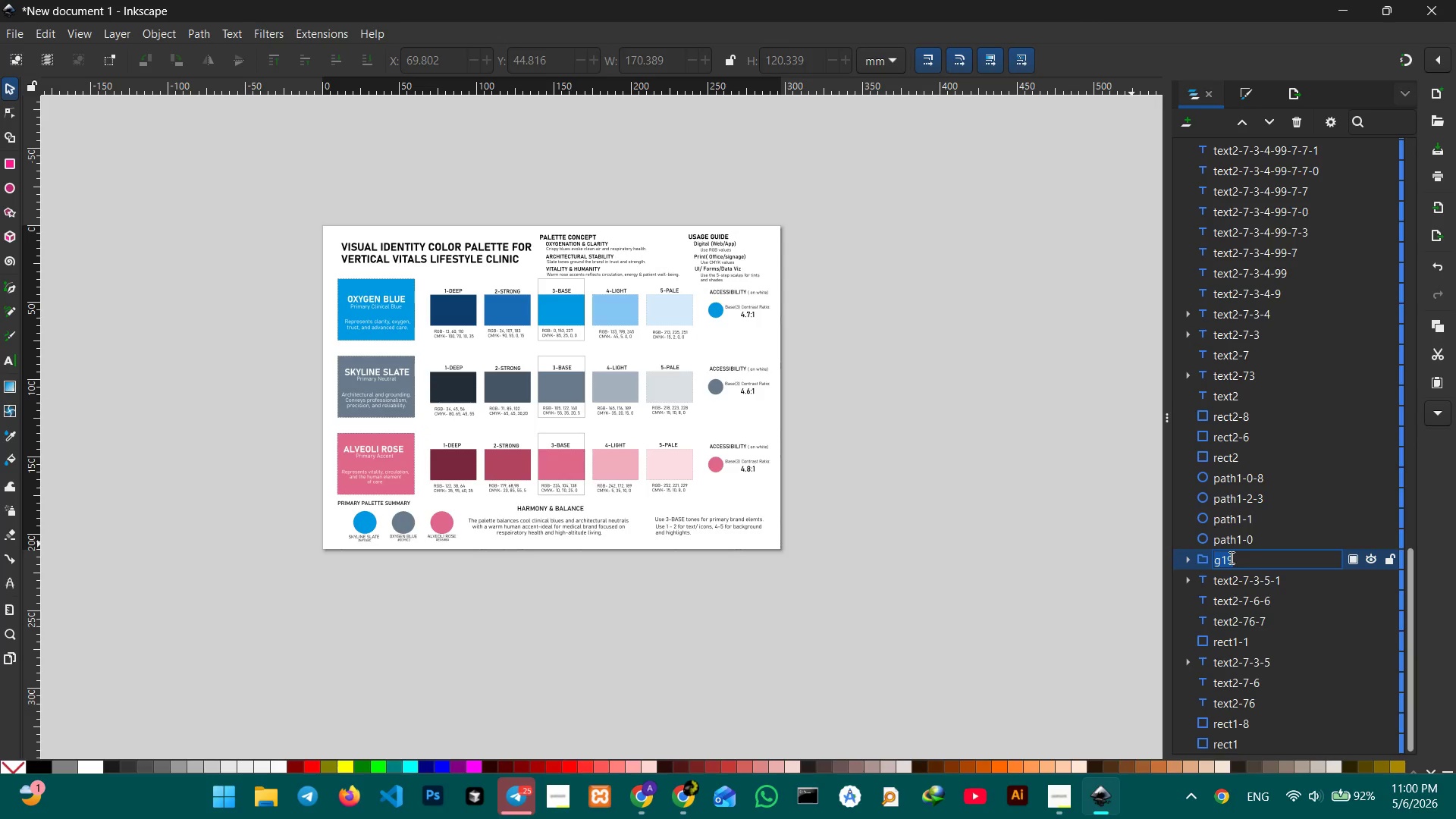 
hold_key(key=ControlLeft, duration=1.41)
 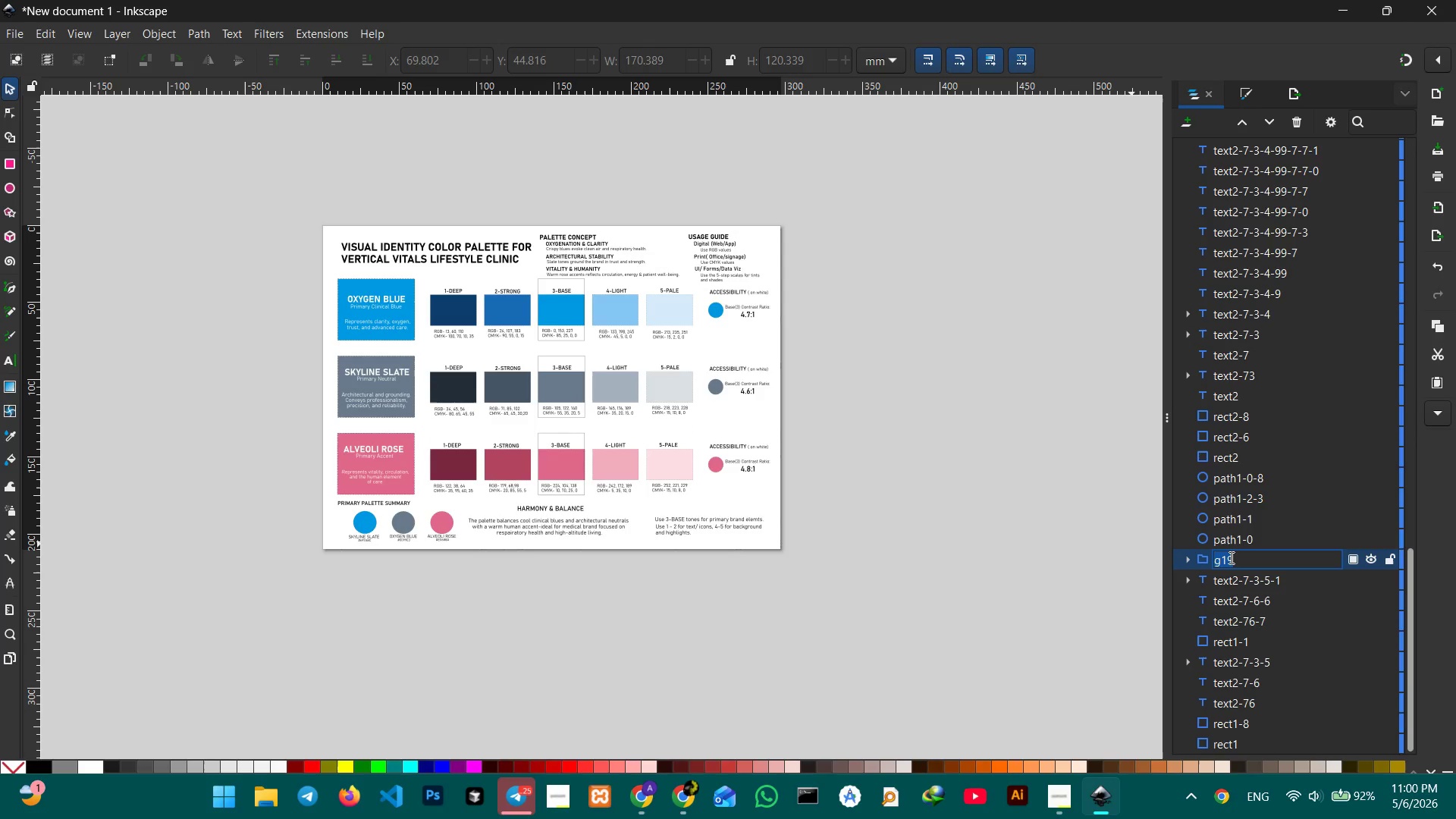 
key(Control+Z)
 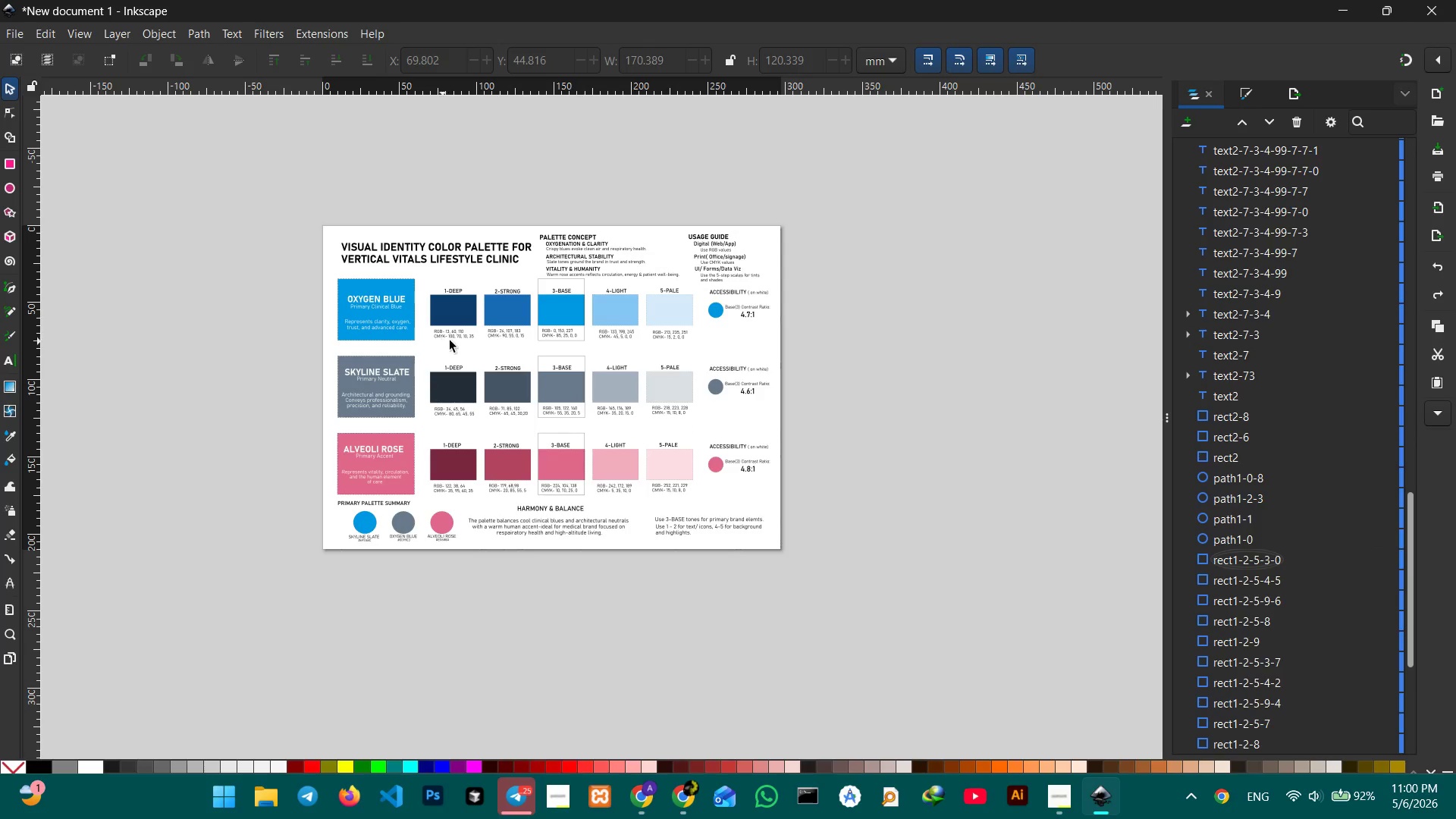 
left_click([463, 320])
 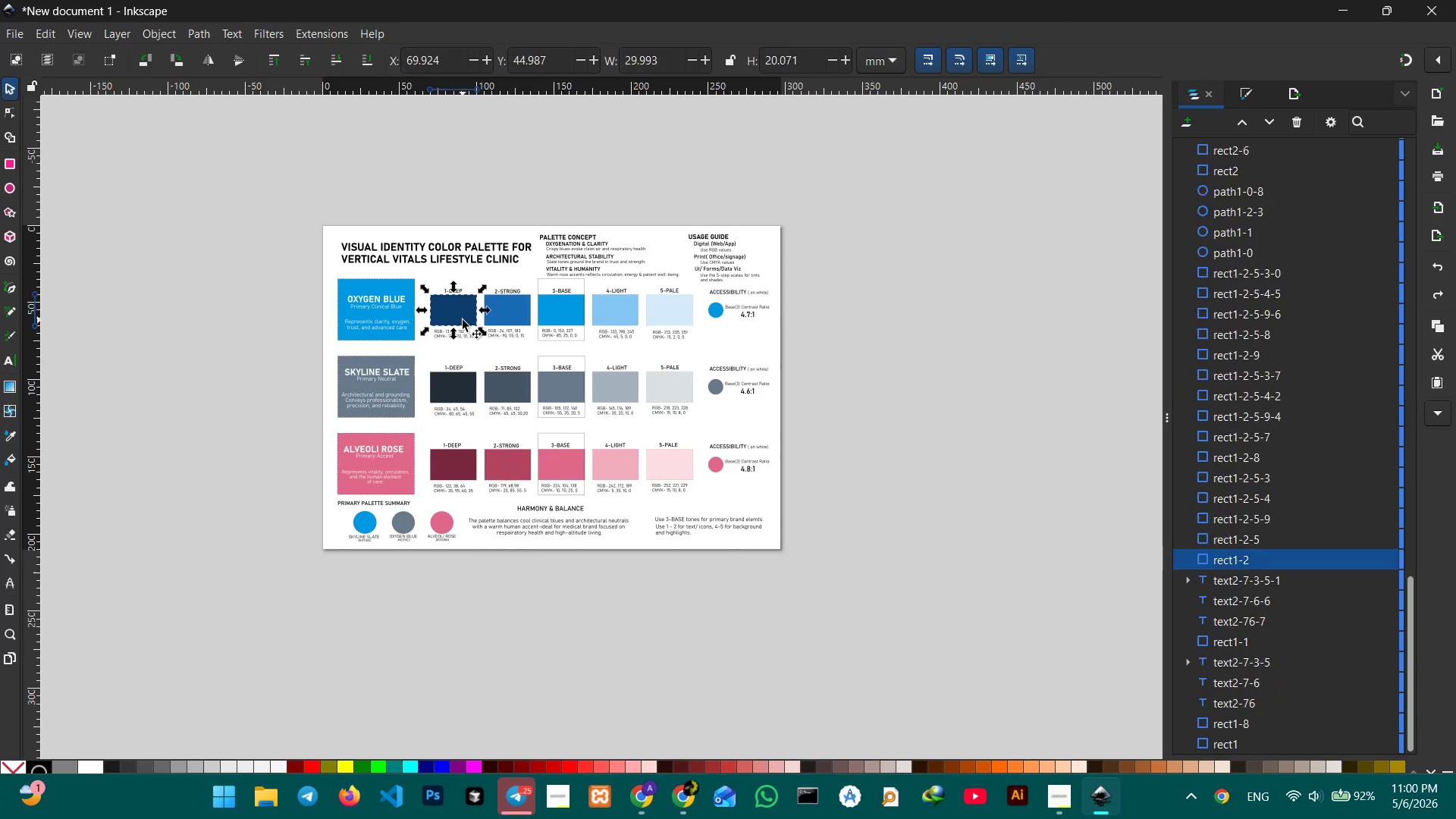 
hold_key(key=ShiftLeft, duration=7.86)
double_click([502, 313])
 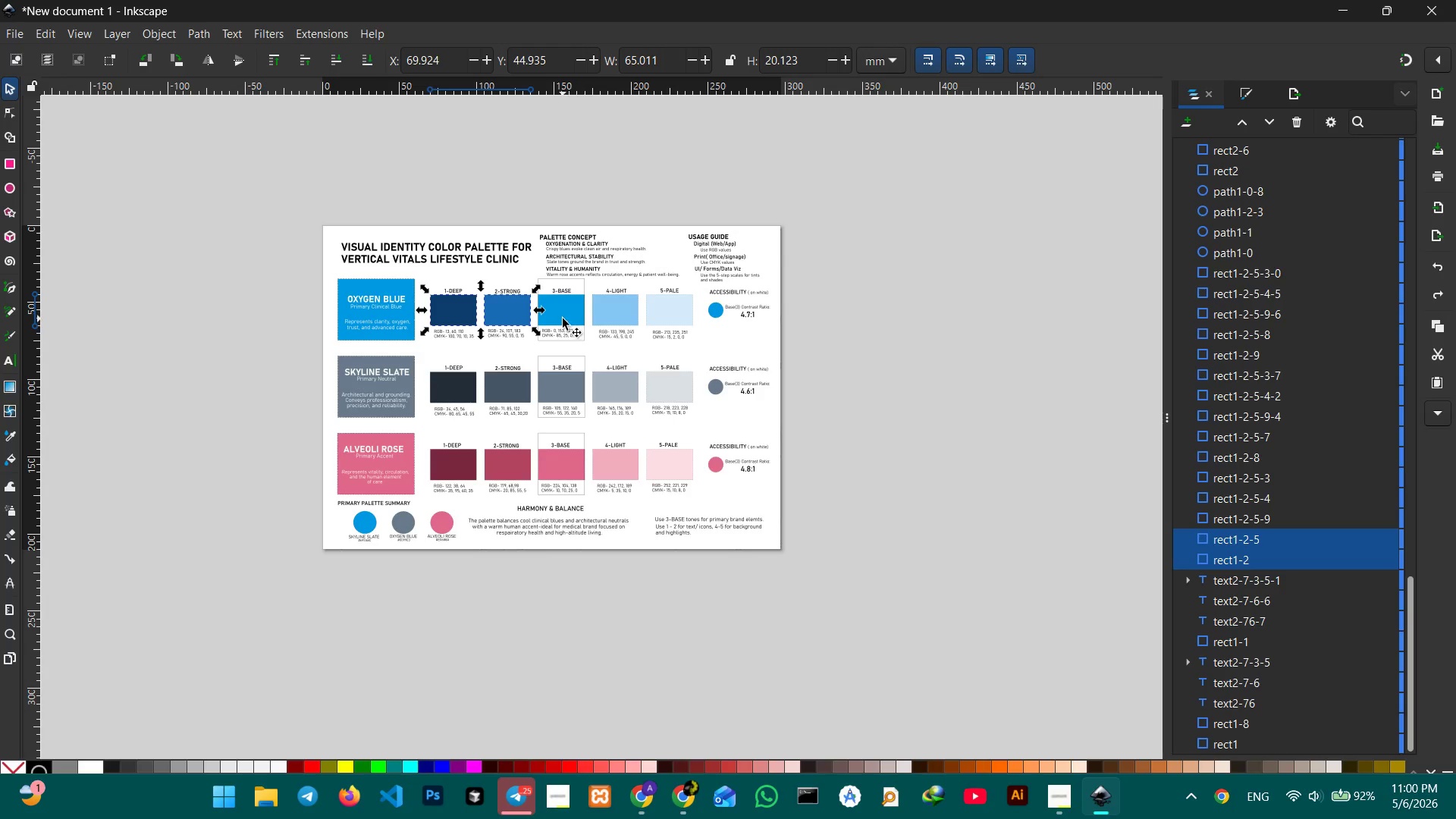 
left_click([563, 318])
 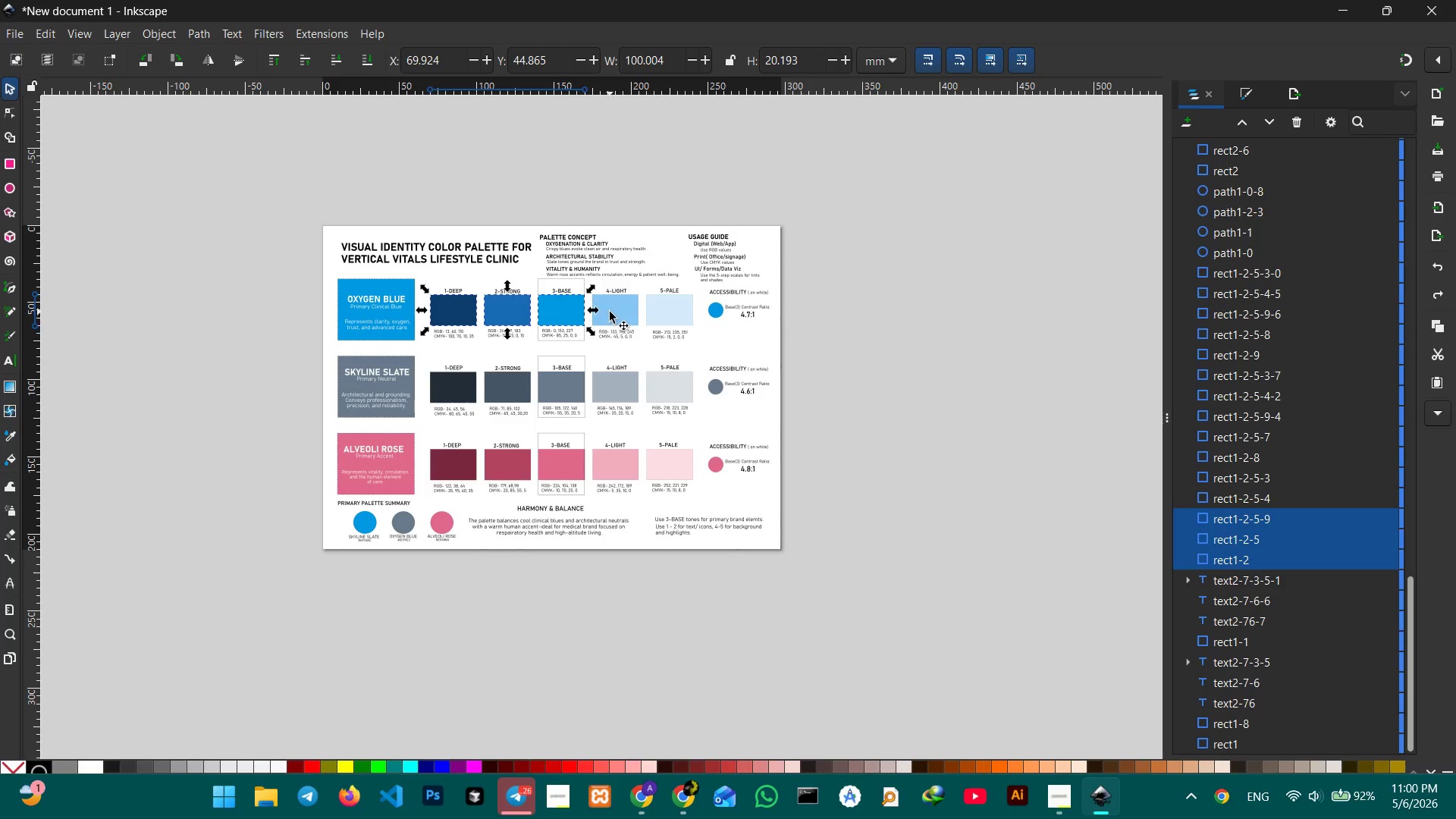 
double_click([610, 312])
 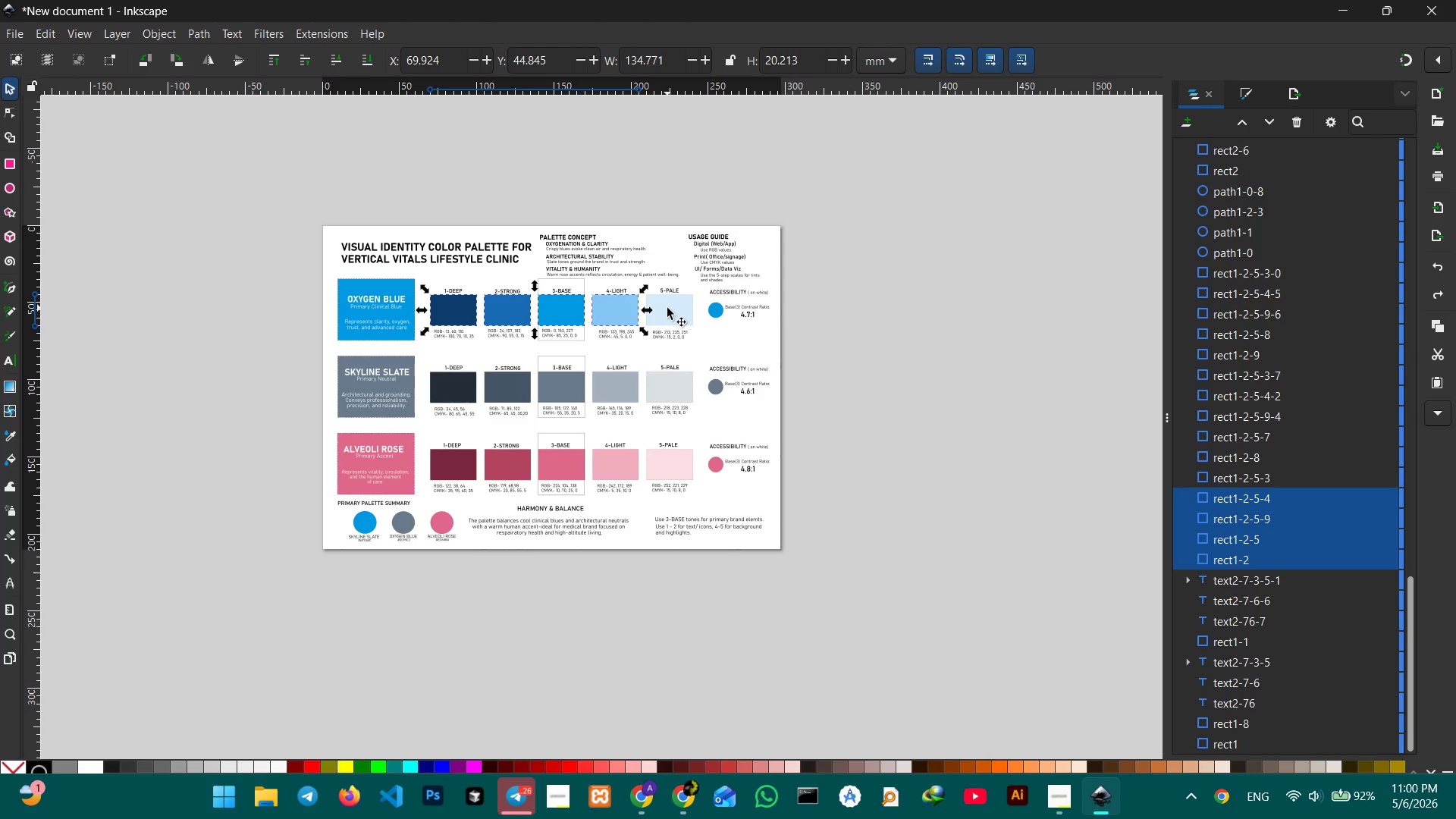 
triple_click([667, 308])
 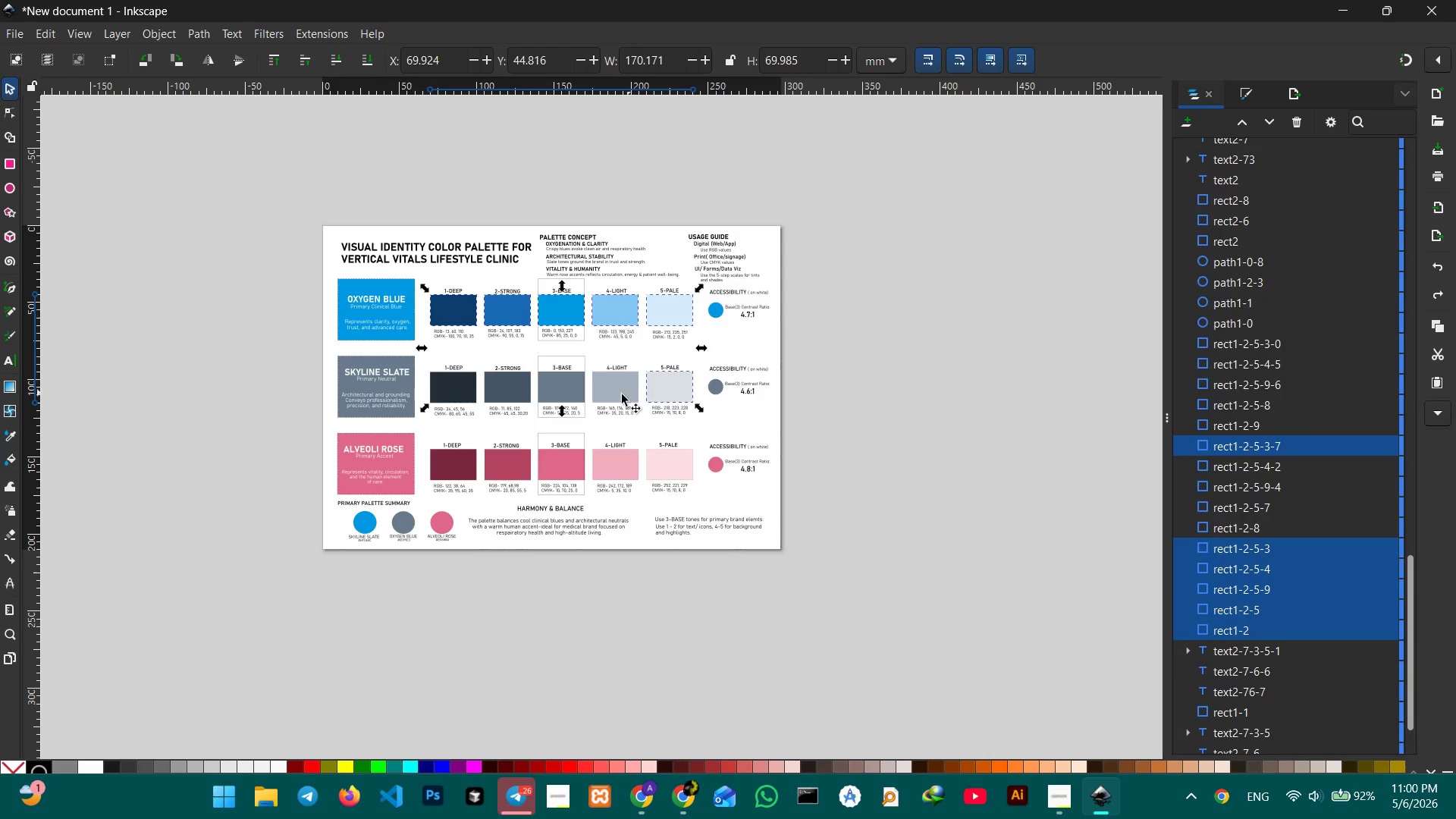 
double_click([620, 394])
 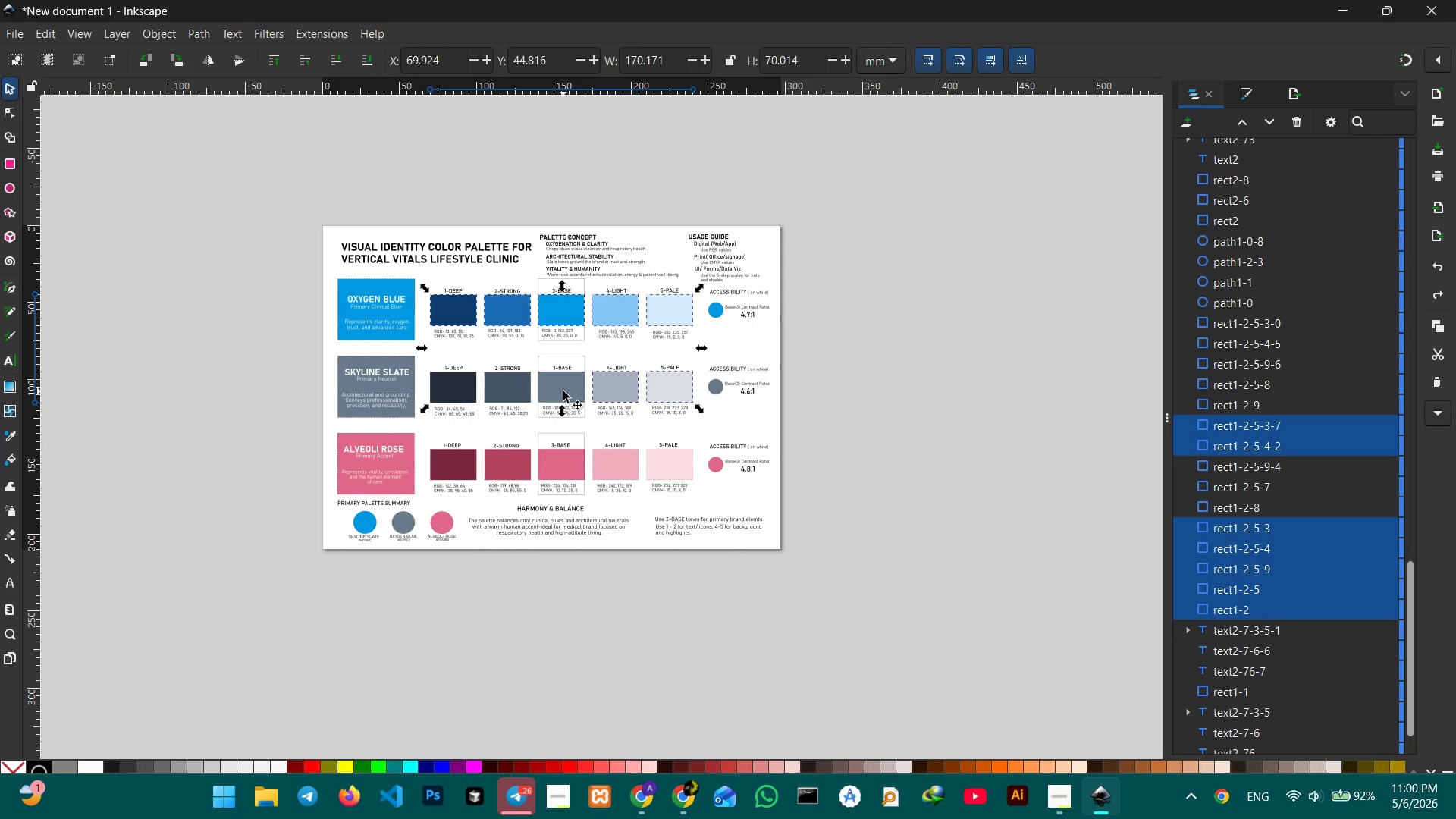 
triple_click([563, 391])
 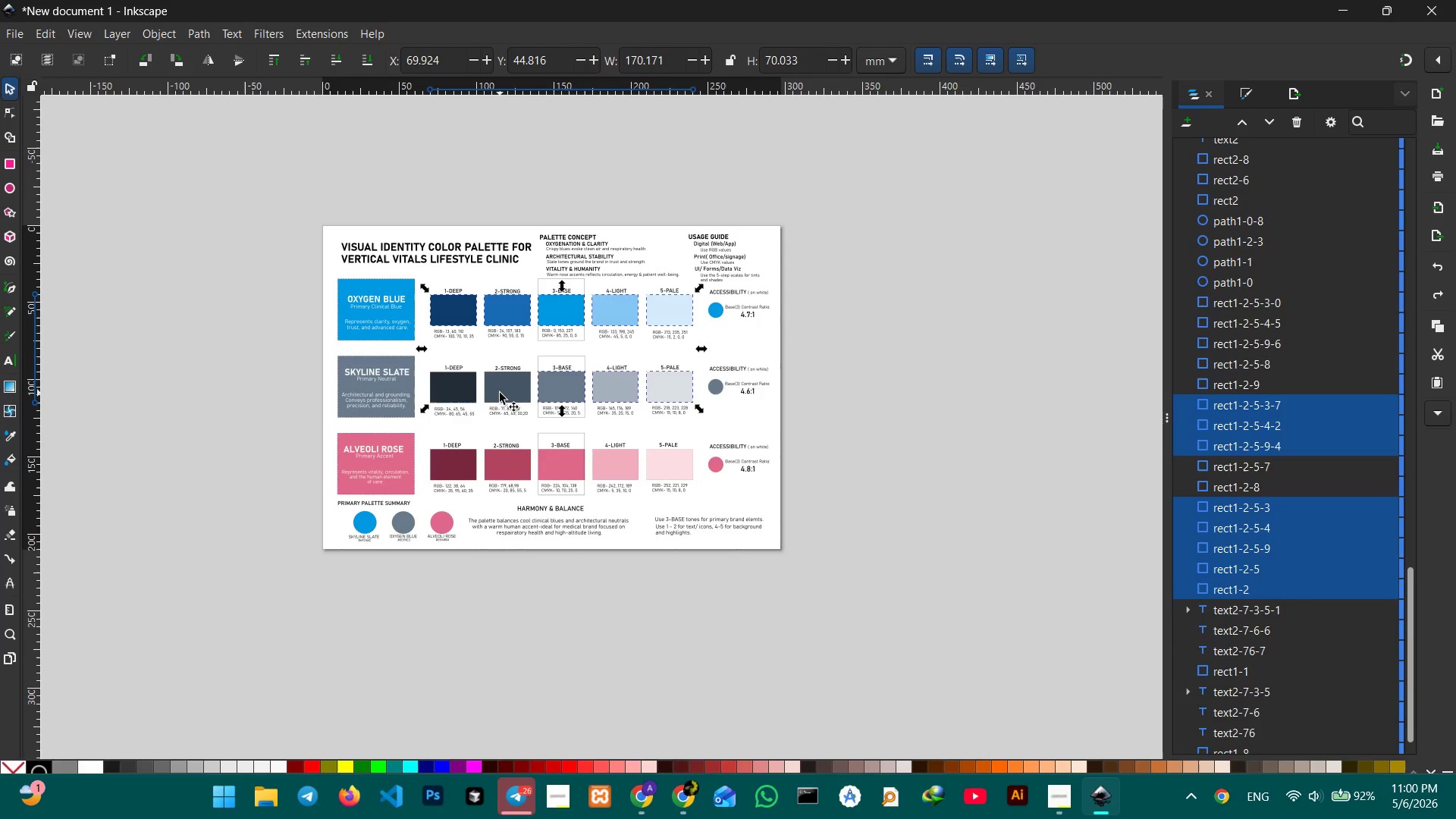 
triple_click([500, 393])
 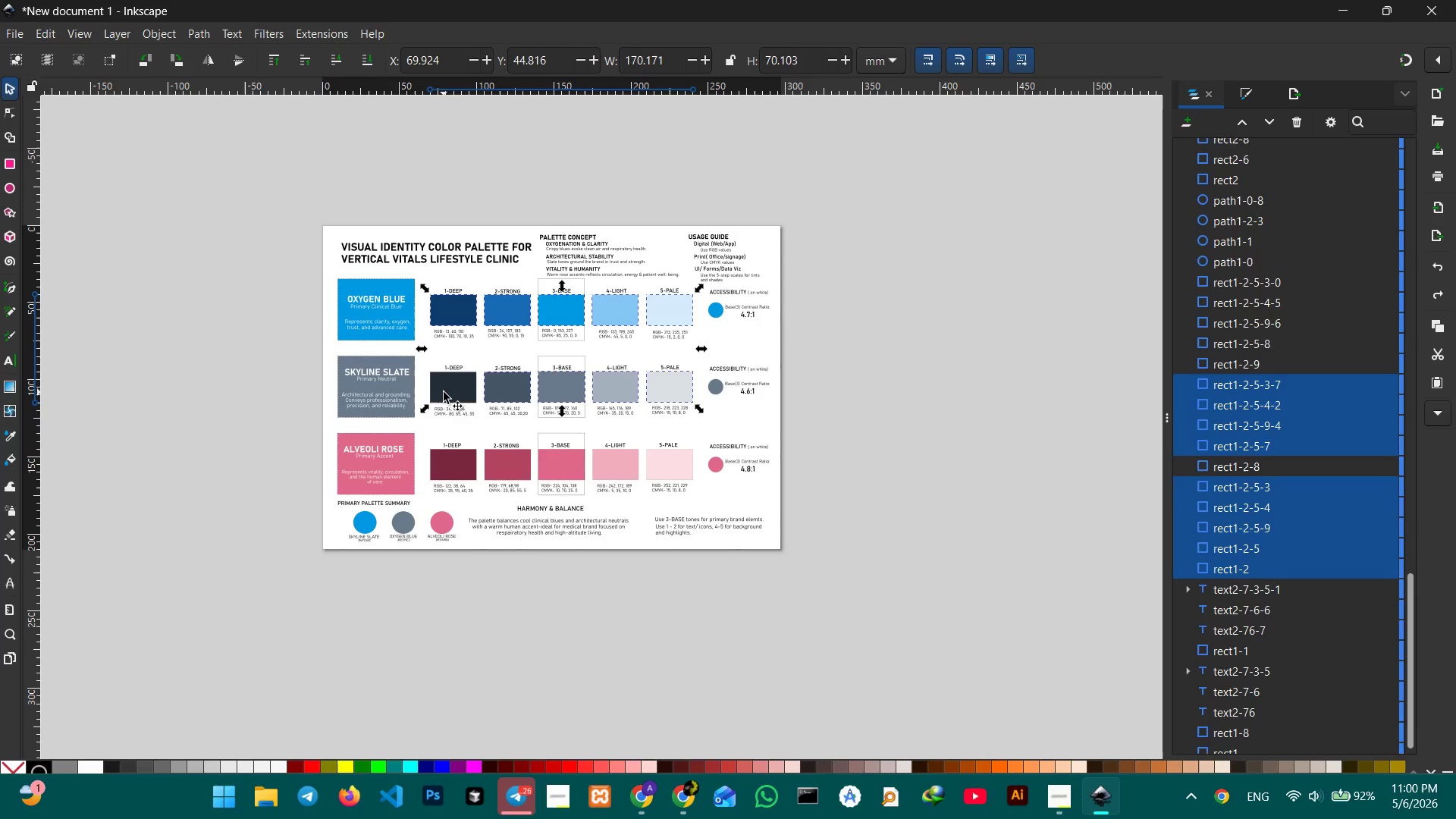 
triple_click([444, 392])
 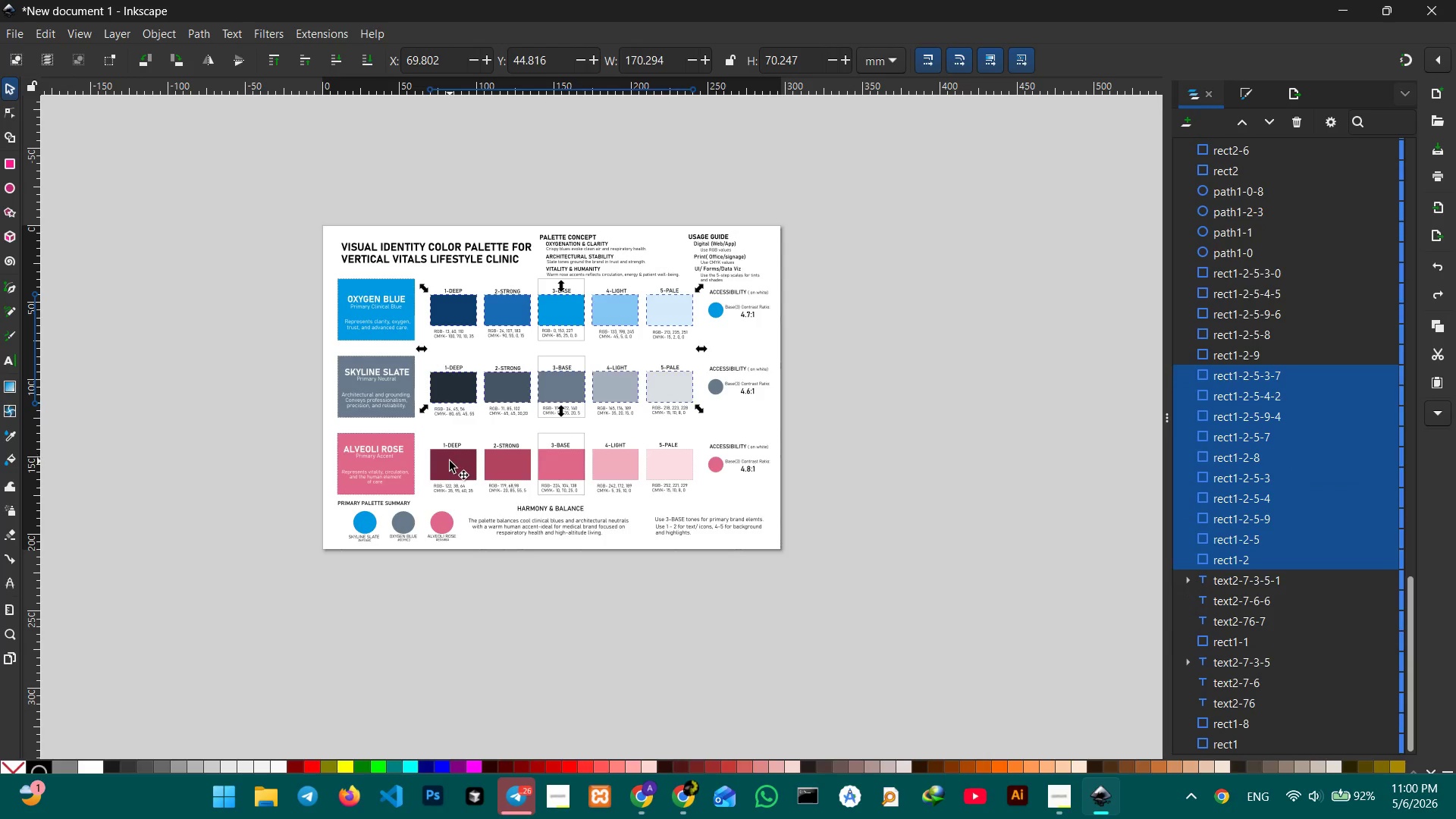 
triple_click([450, 461])
 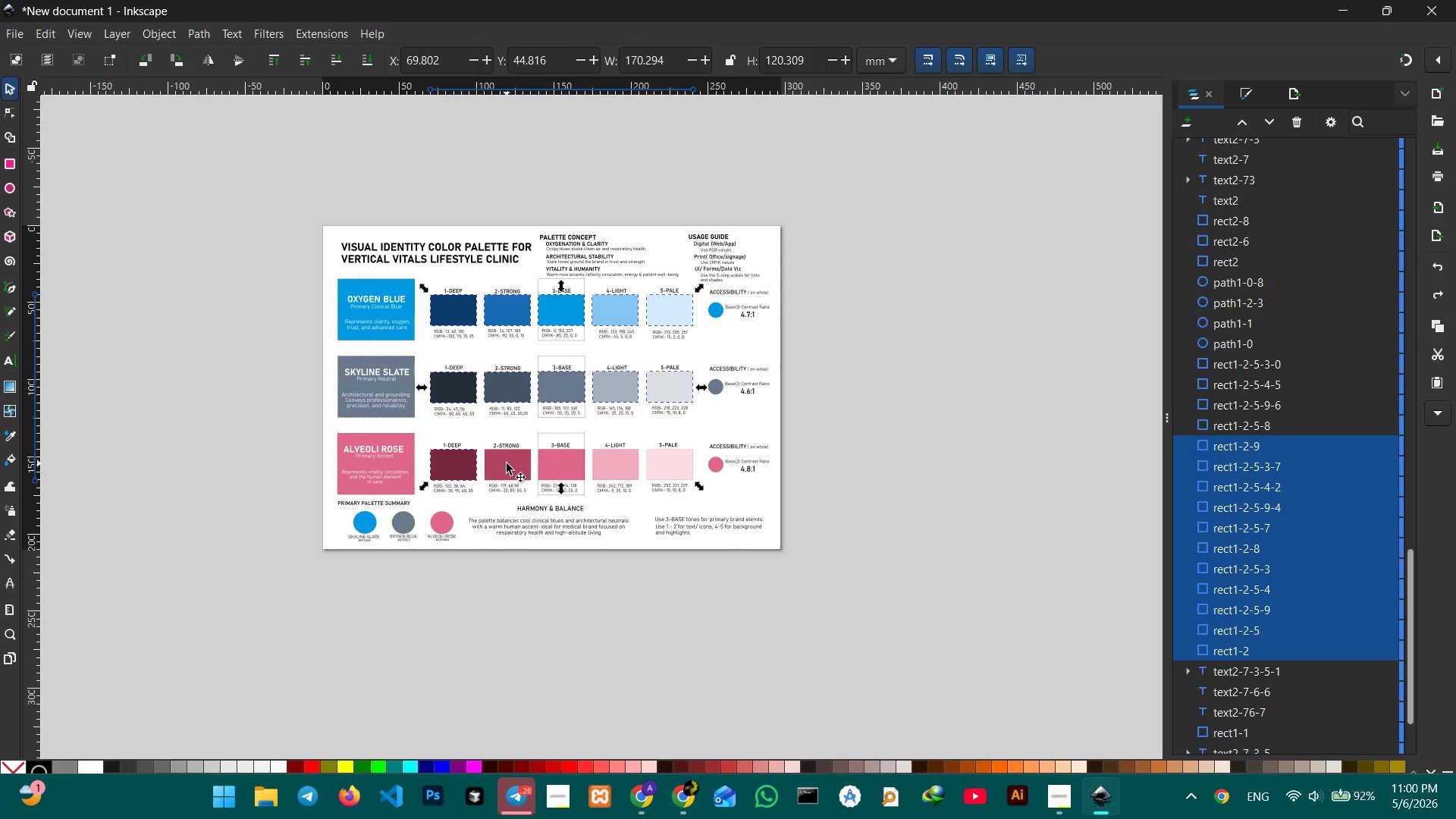 
triple_click([507, 463])
 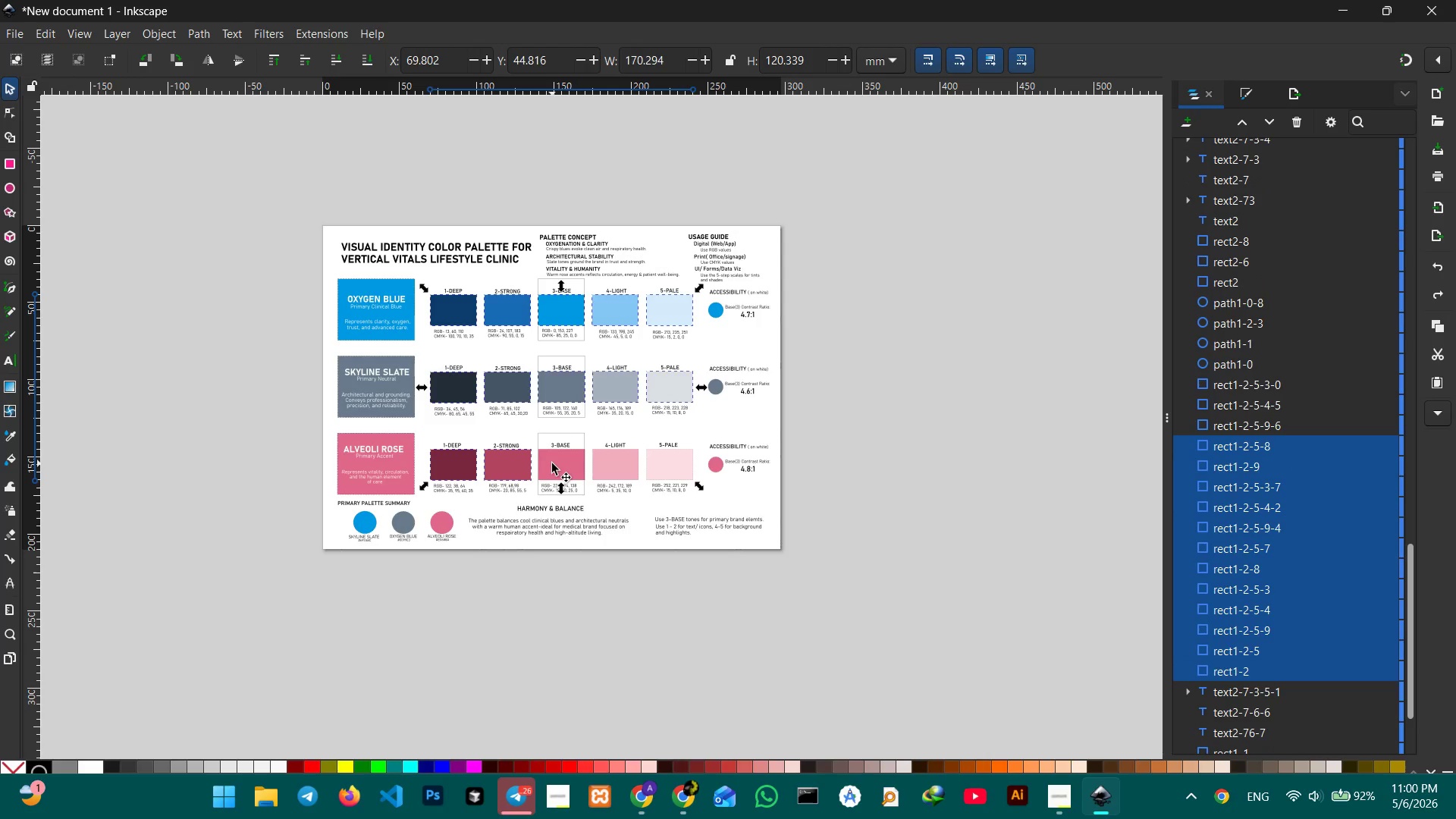 
triple_click([552, 463])
 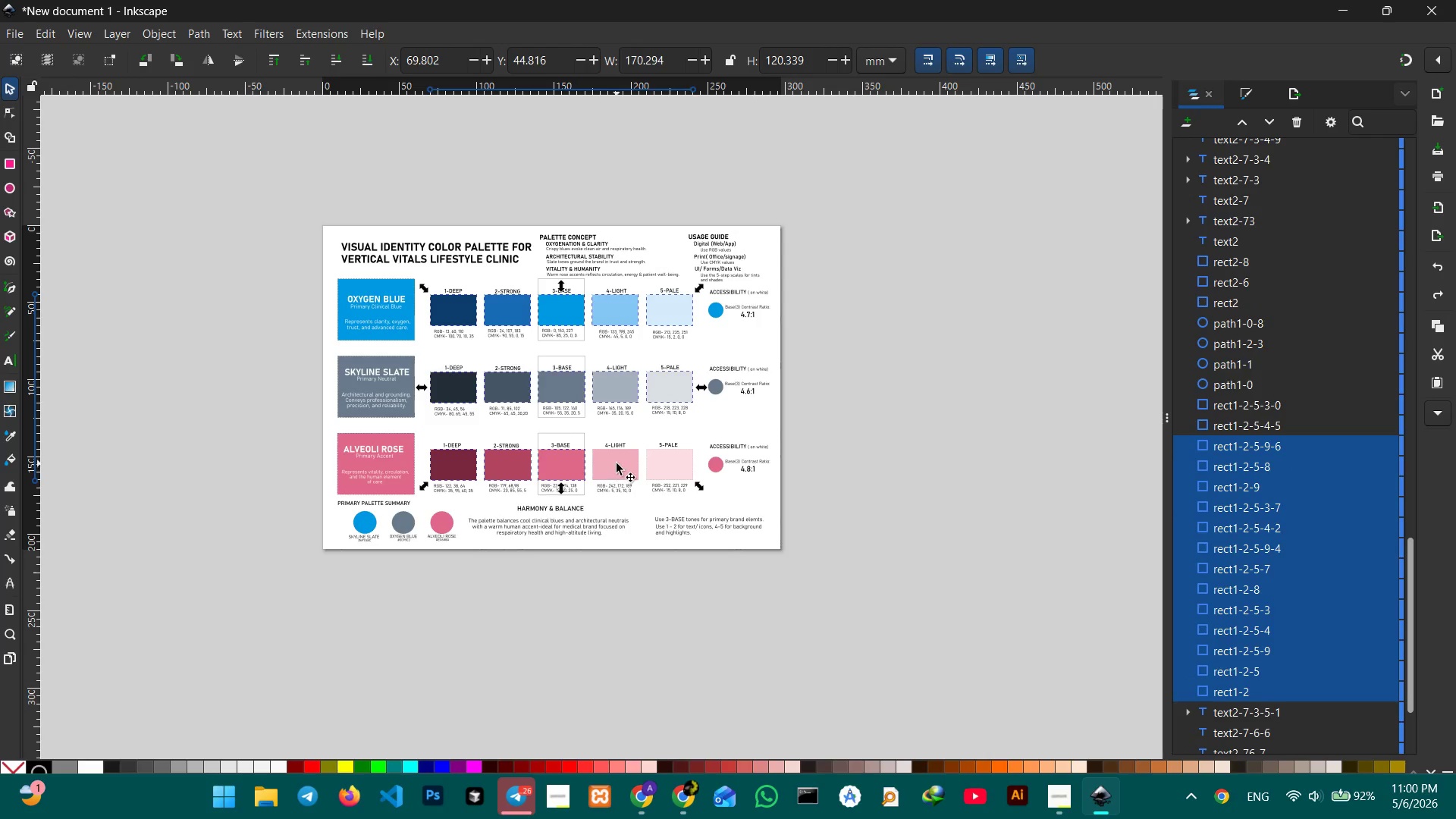 
triple_click([617, 463])
 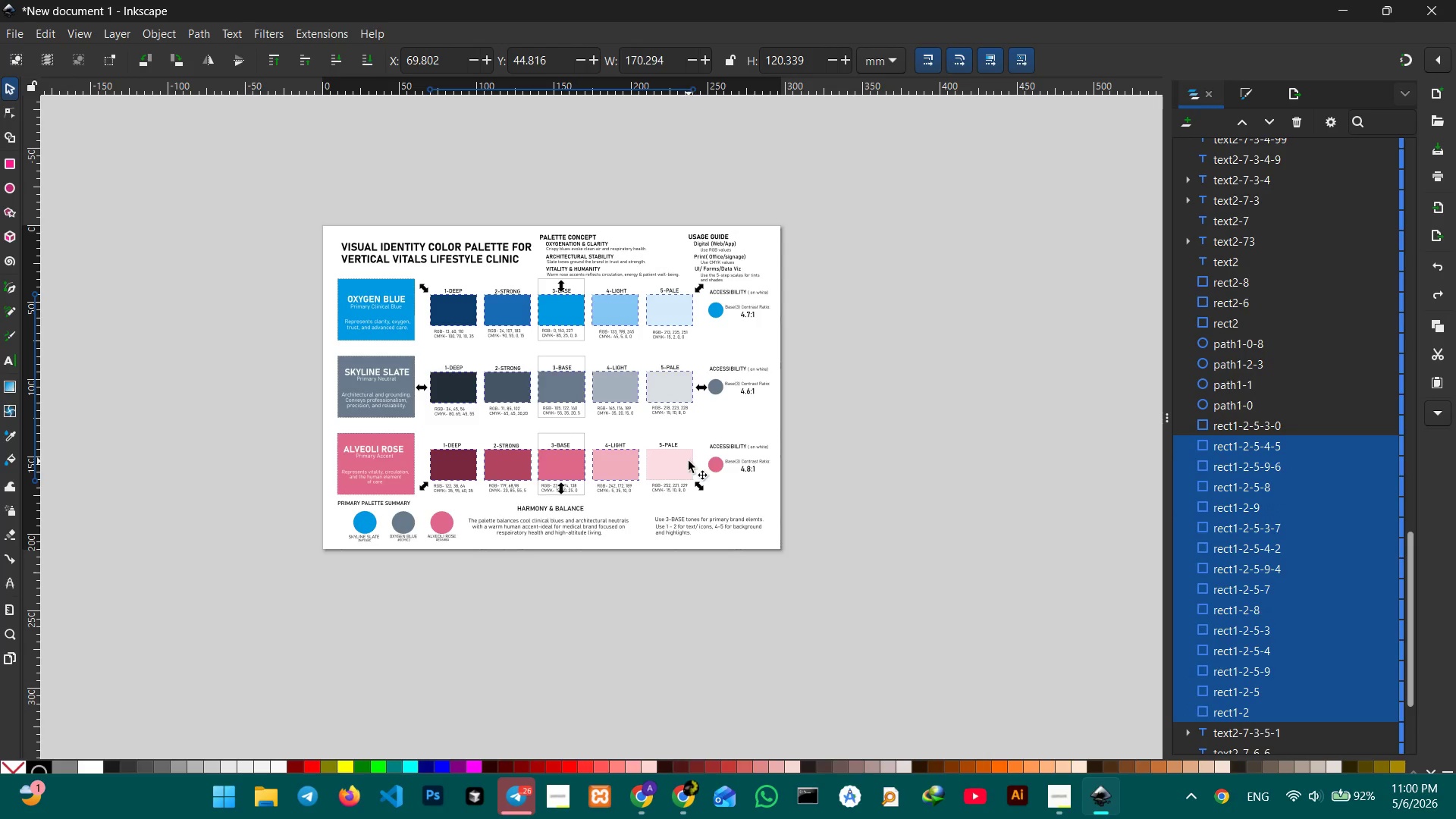 
triple_click([689, 461])
 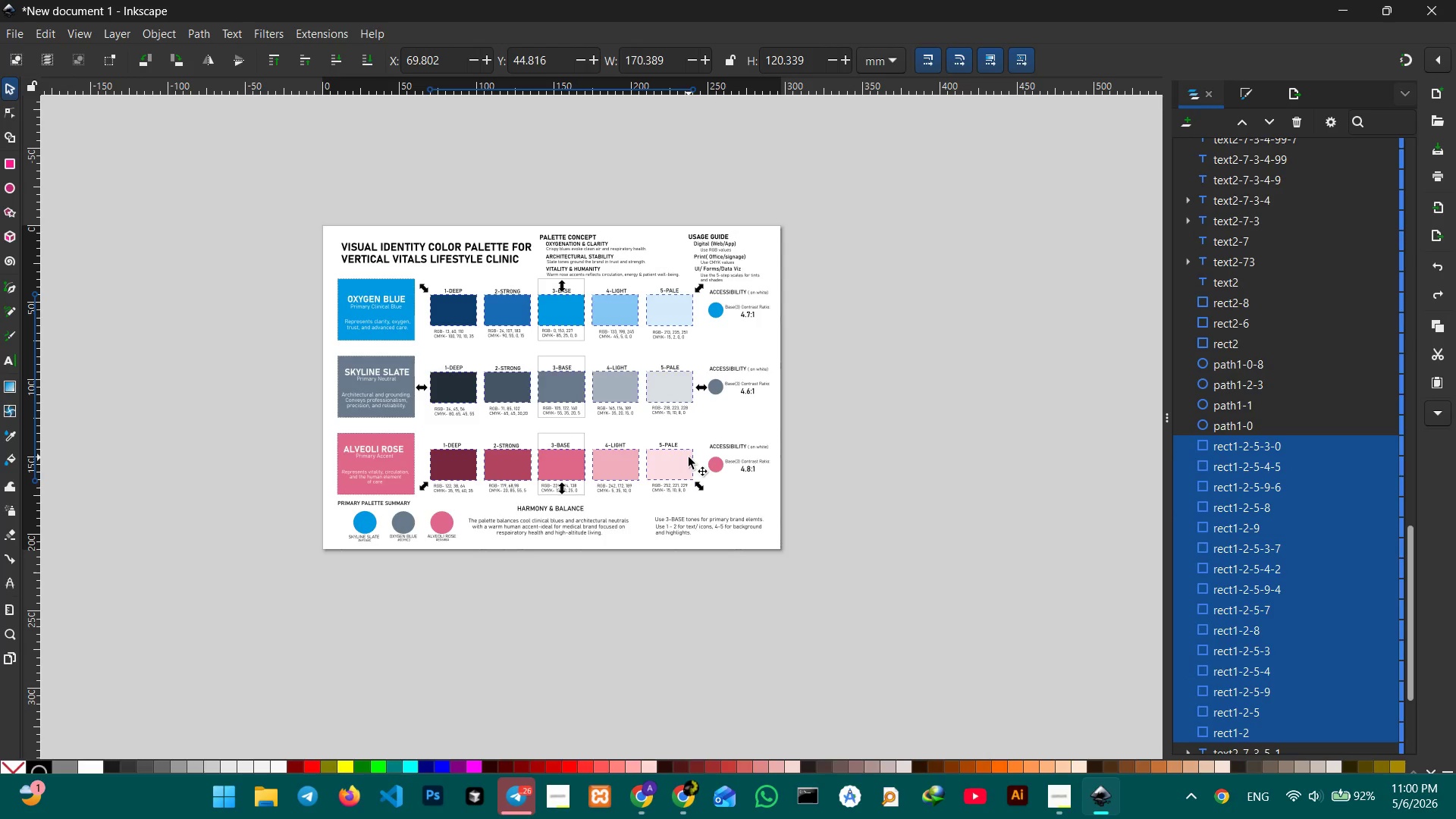 
key(Control+G)
 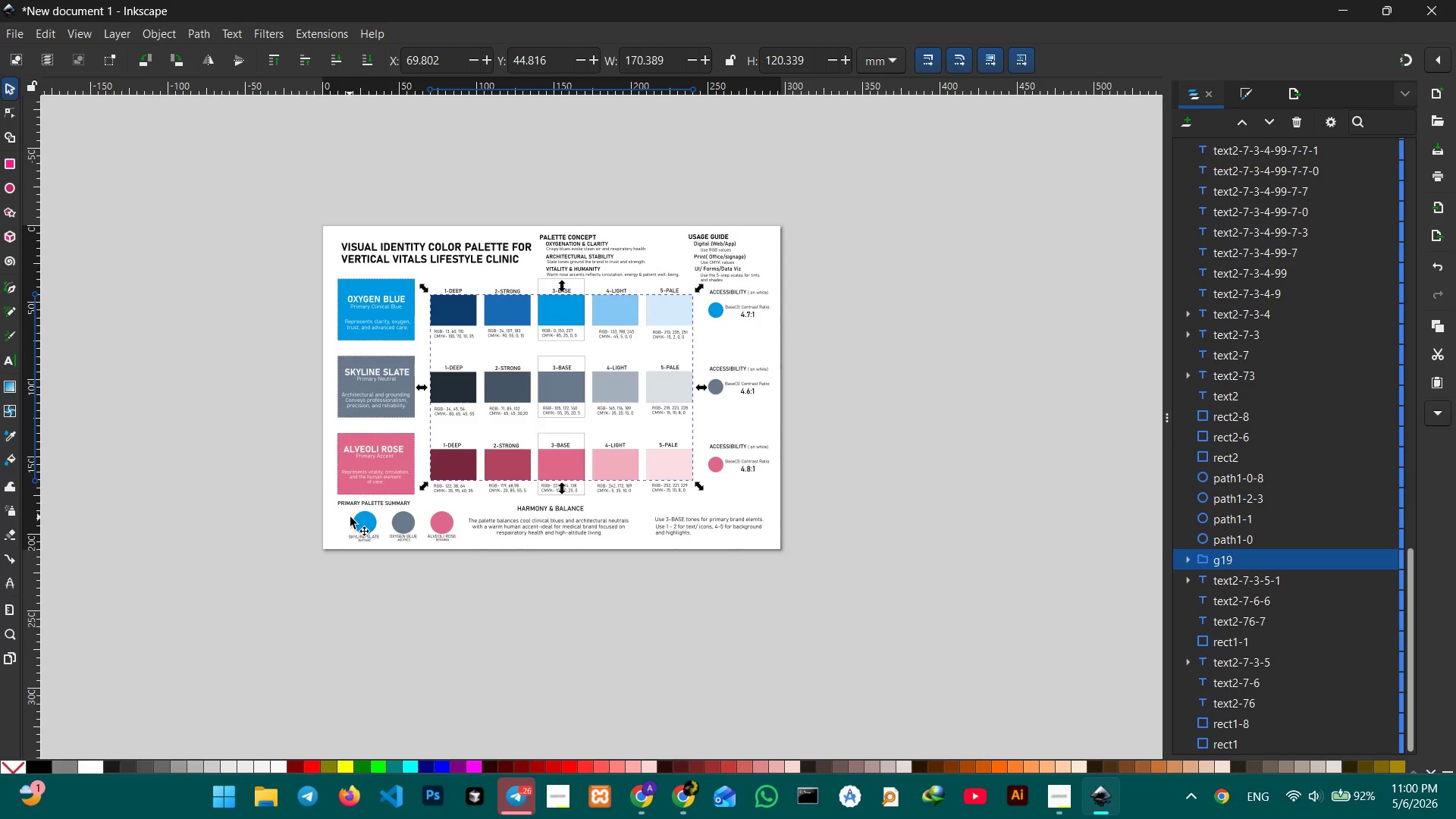 
left_click([363, 526])
 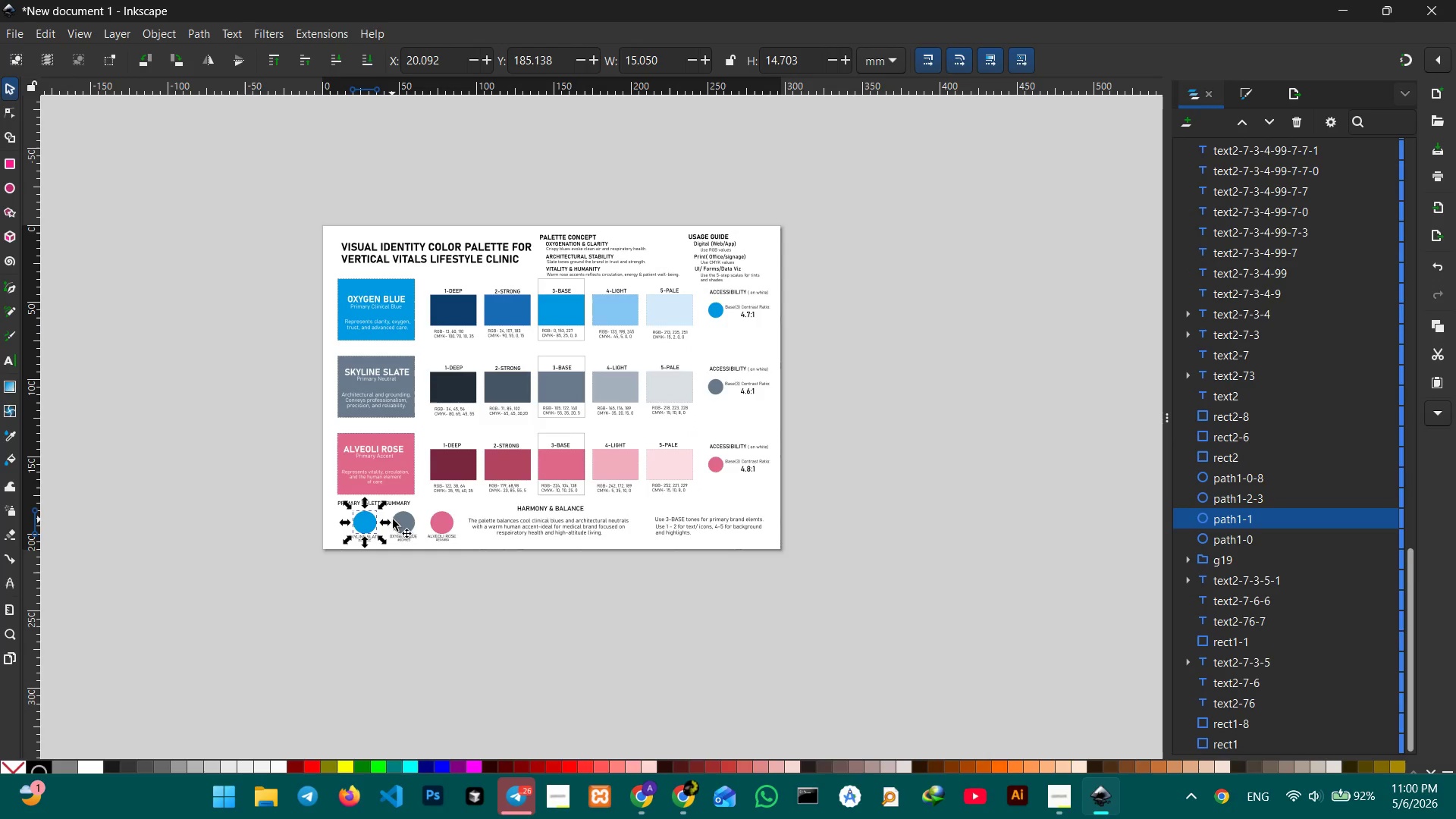 
hold_key(key=ShiftLeft, duration=4.12)
double_click([435, 519])
 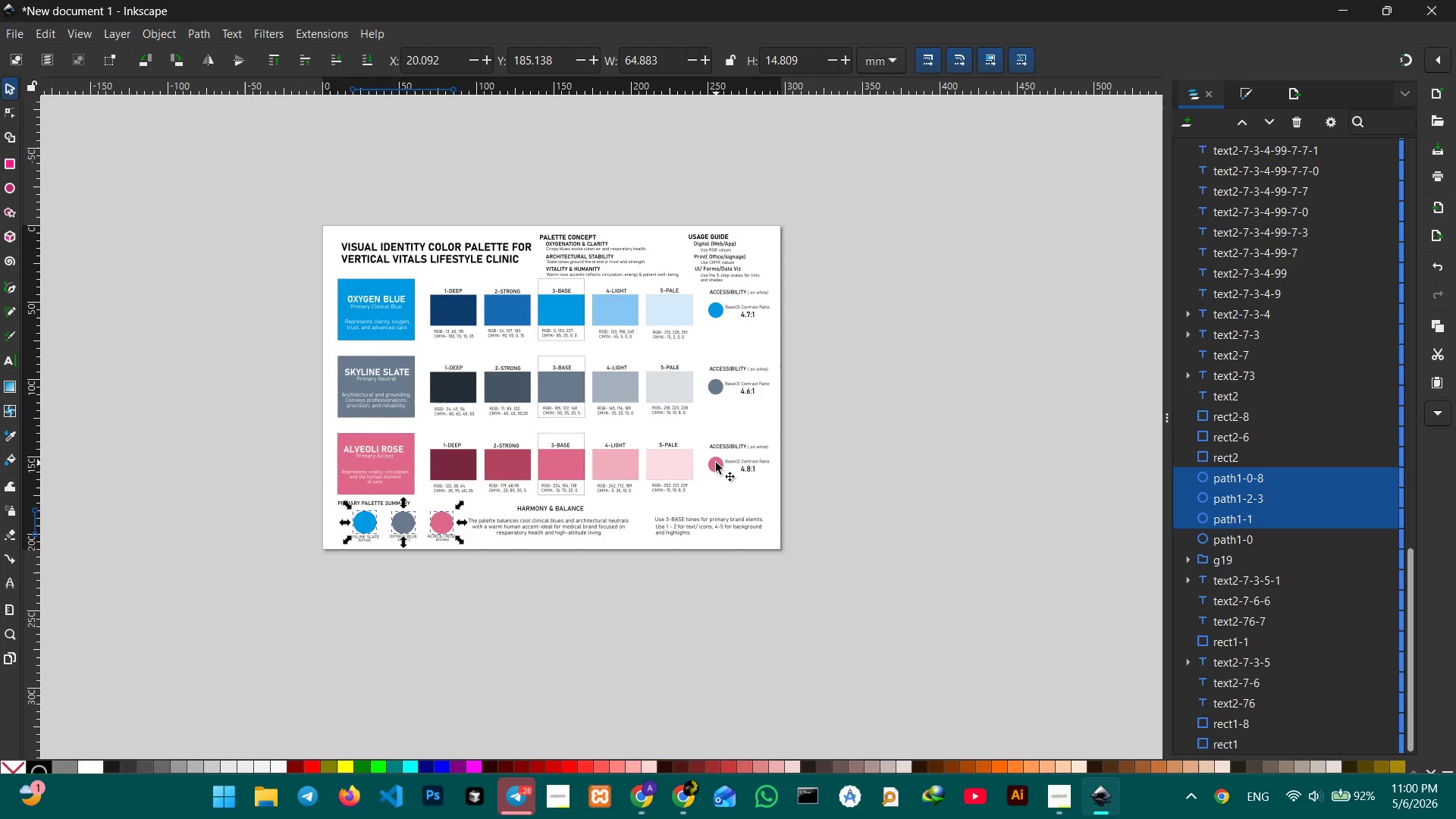 
left_click([716, 463])
 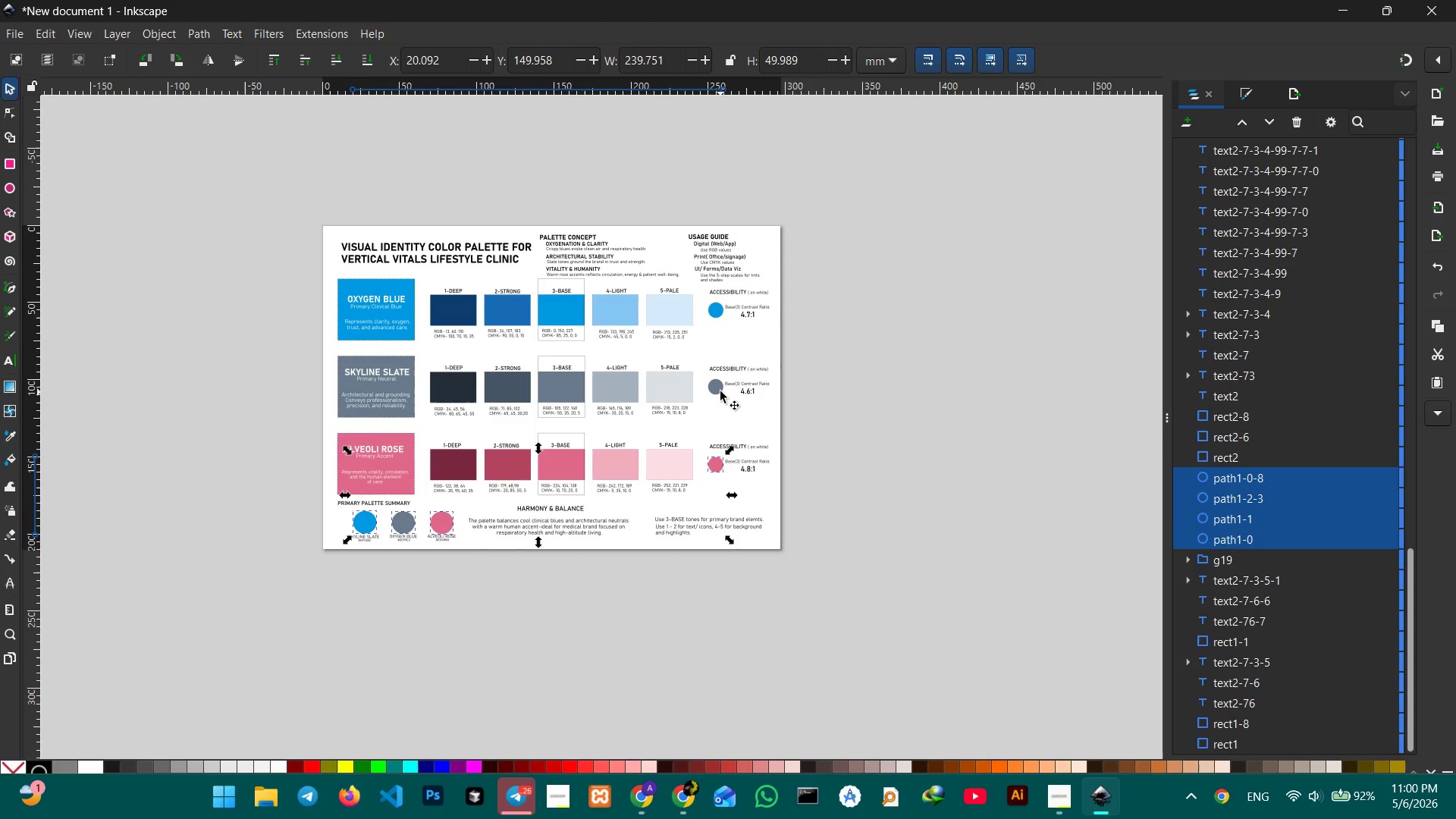 
left_click([720, 391])
 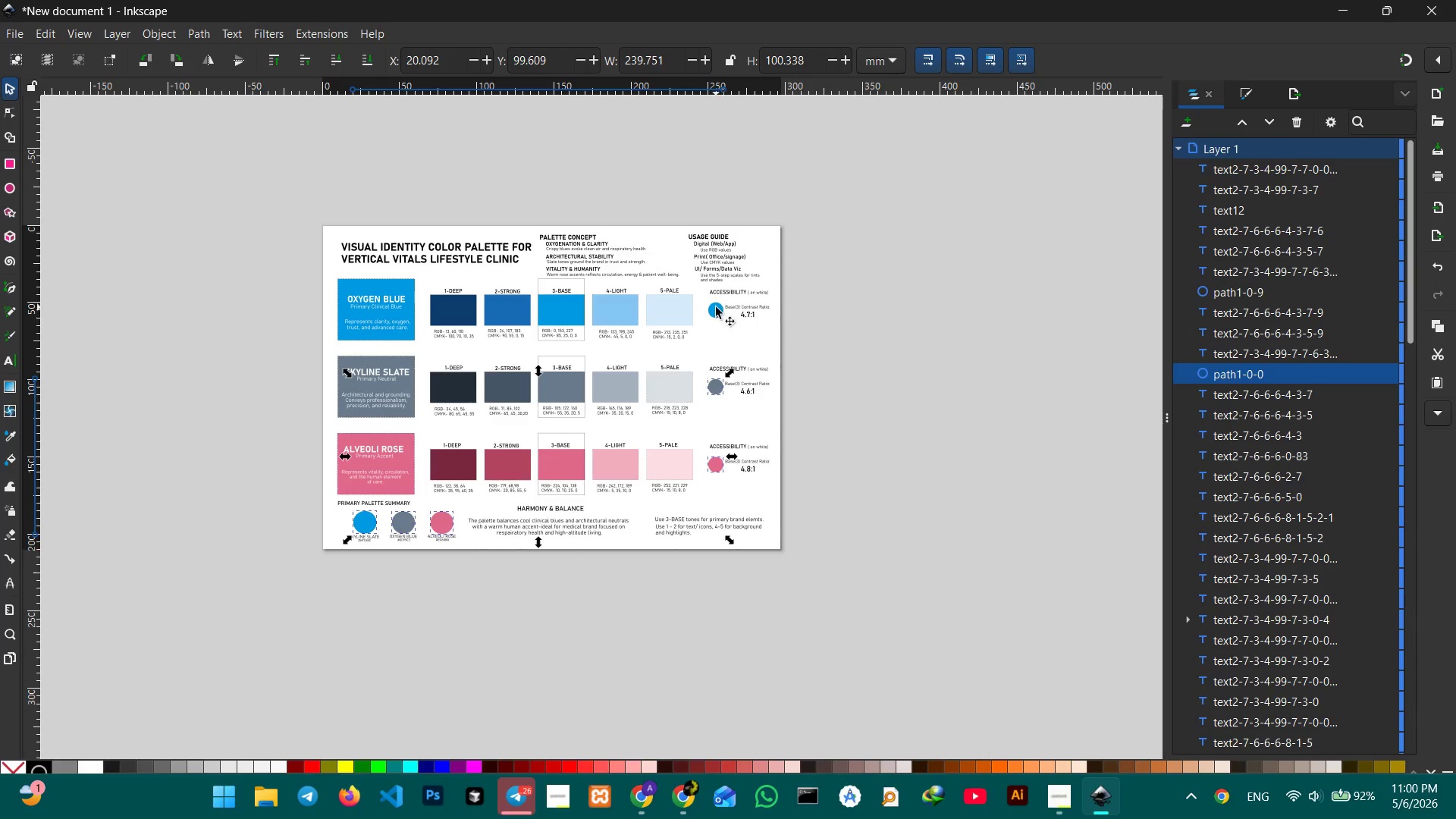 
left_click([716, 307])
 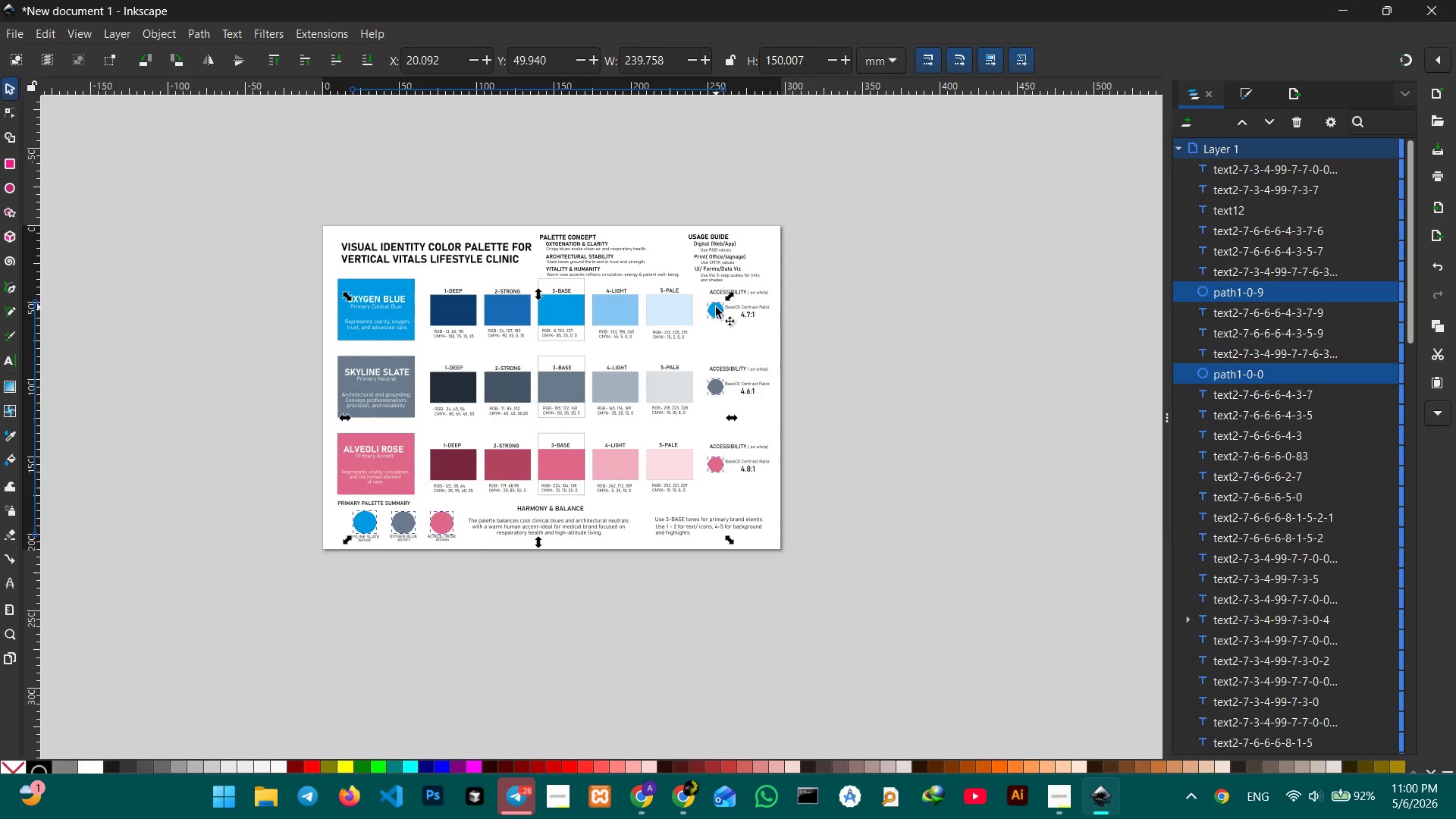 
hold_key(key=ControlLeft, duration=0.45)
 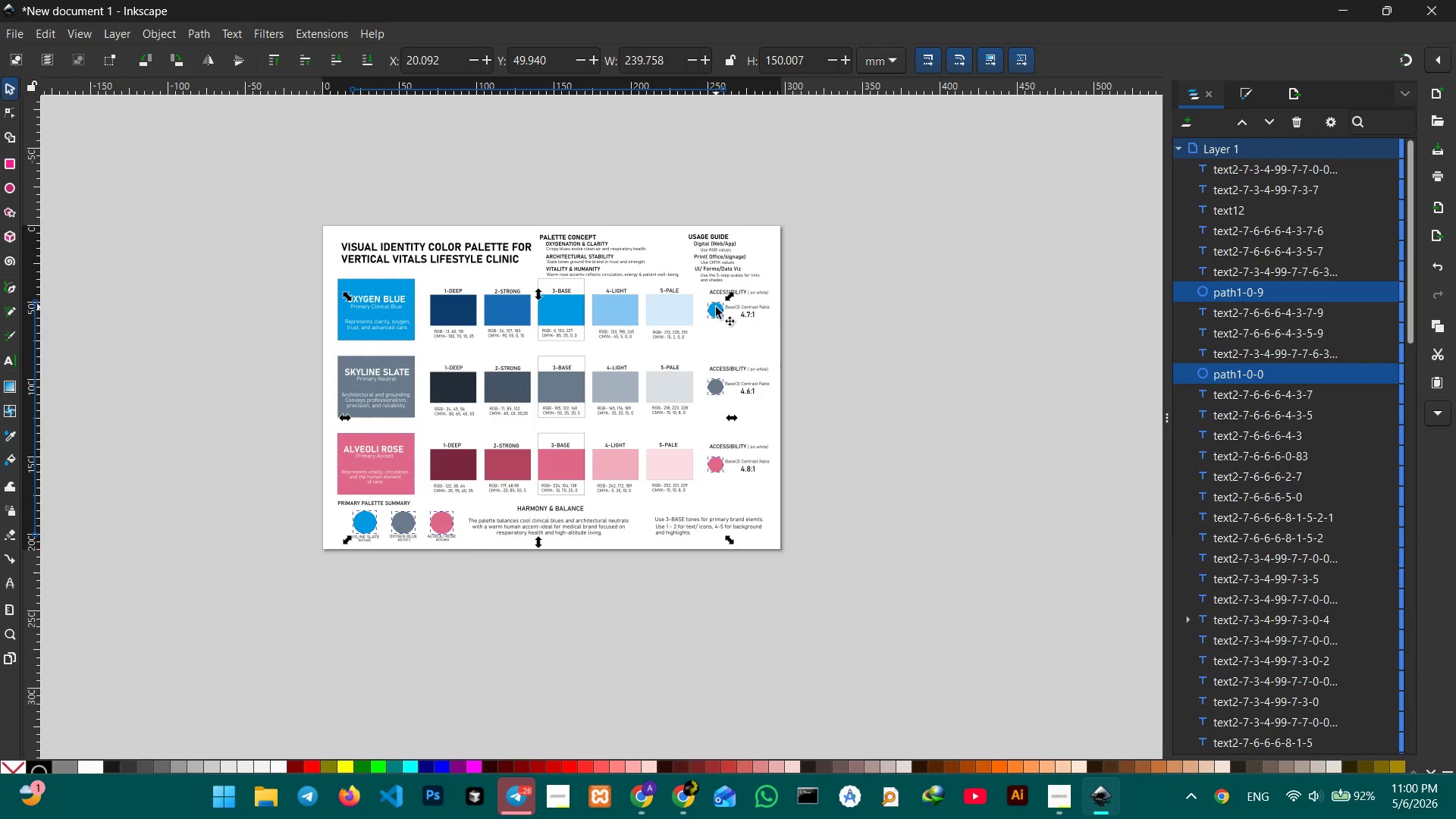 
hold_key(key=ShiftLeft, duration=2.67)
left_click([716, 307])
 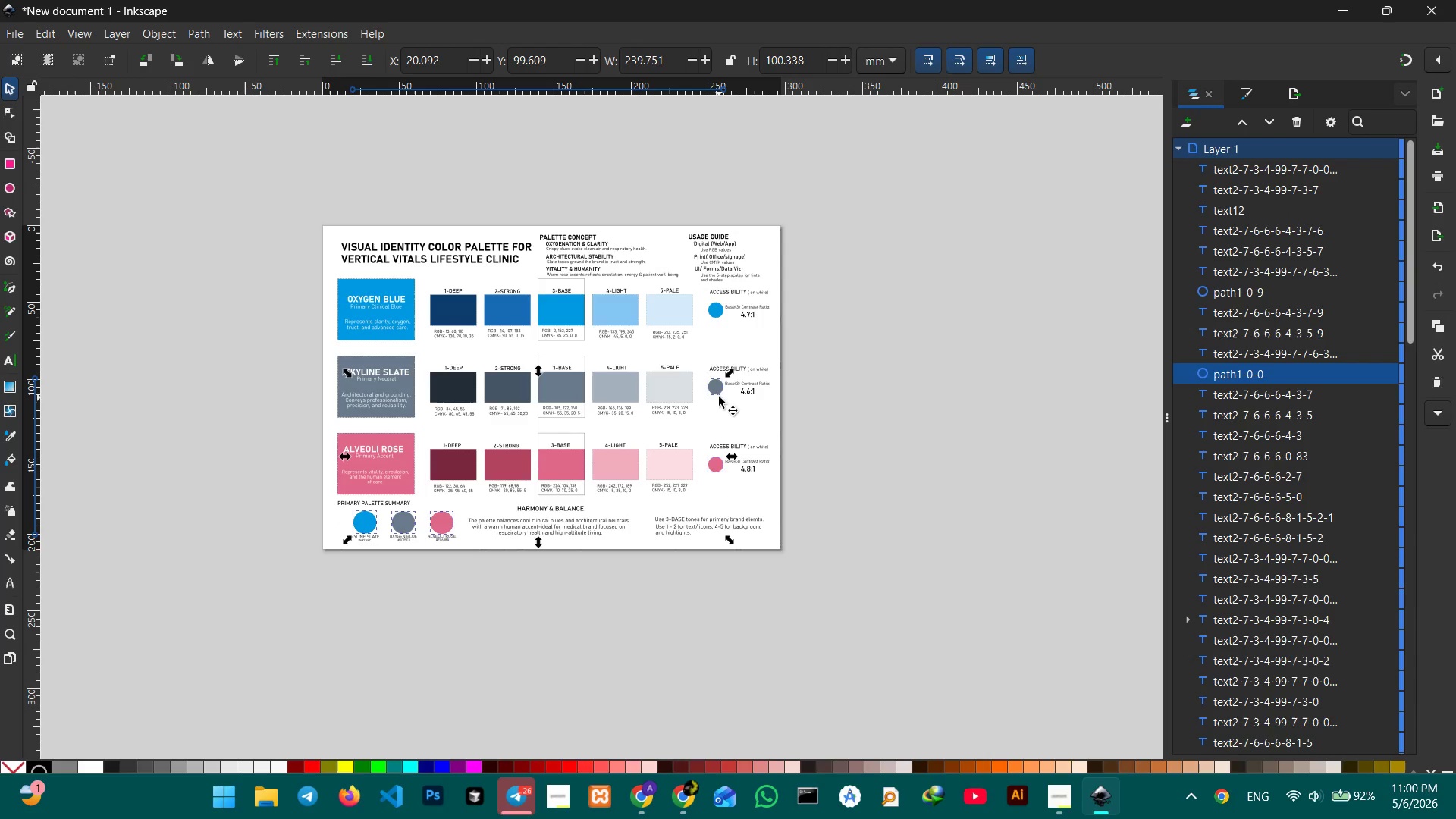 
left_click([717, 390])
 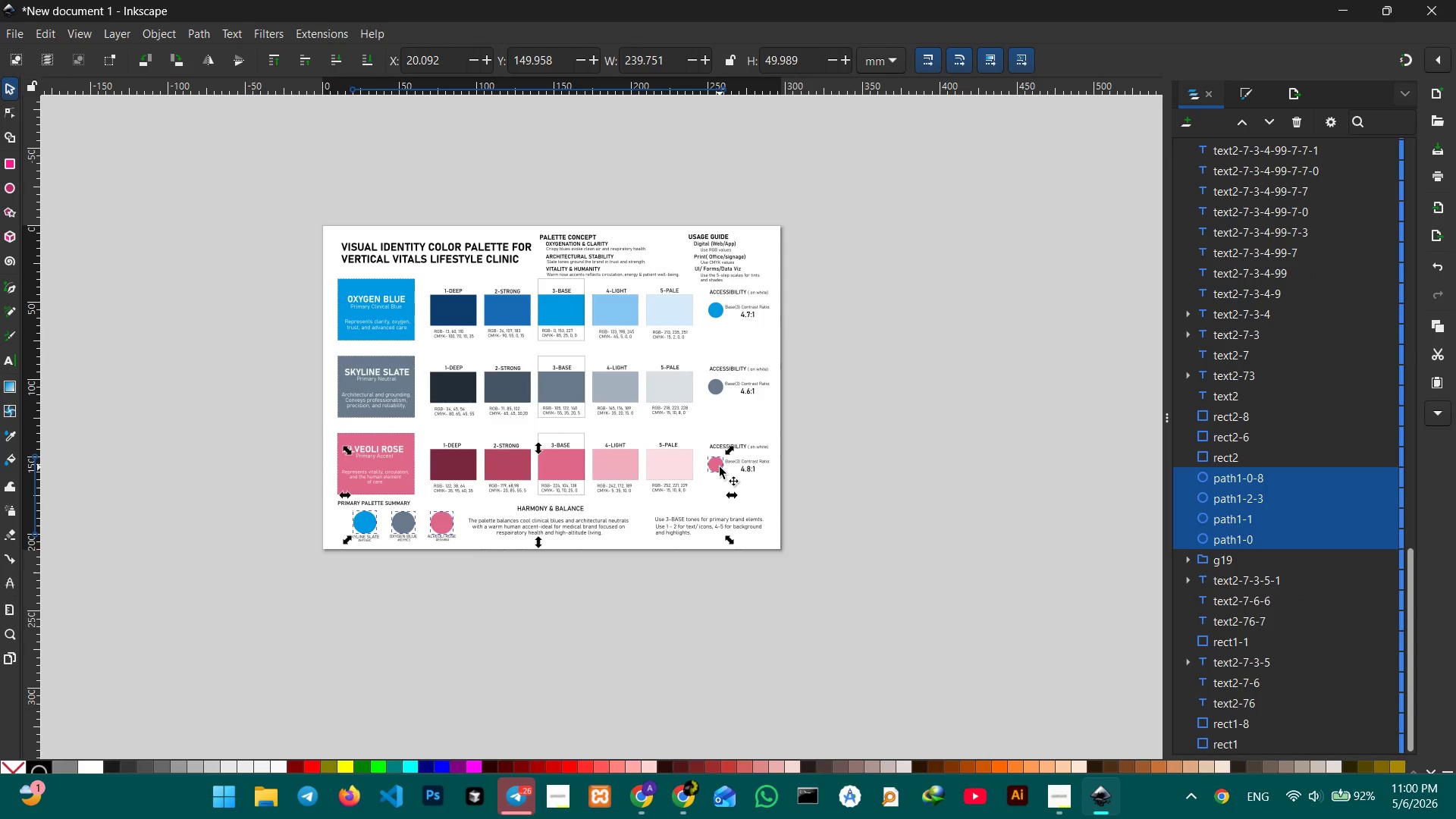 
left_click([720, 467])
 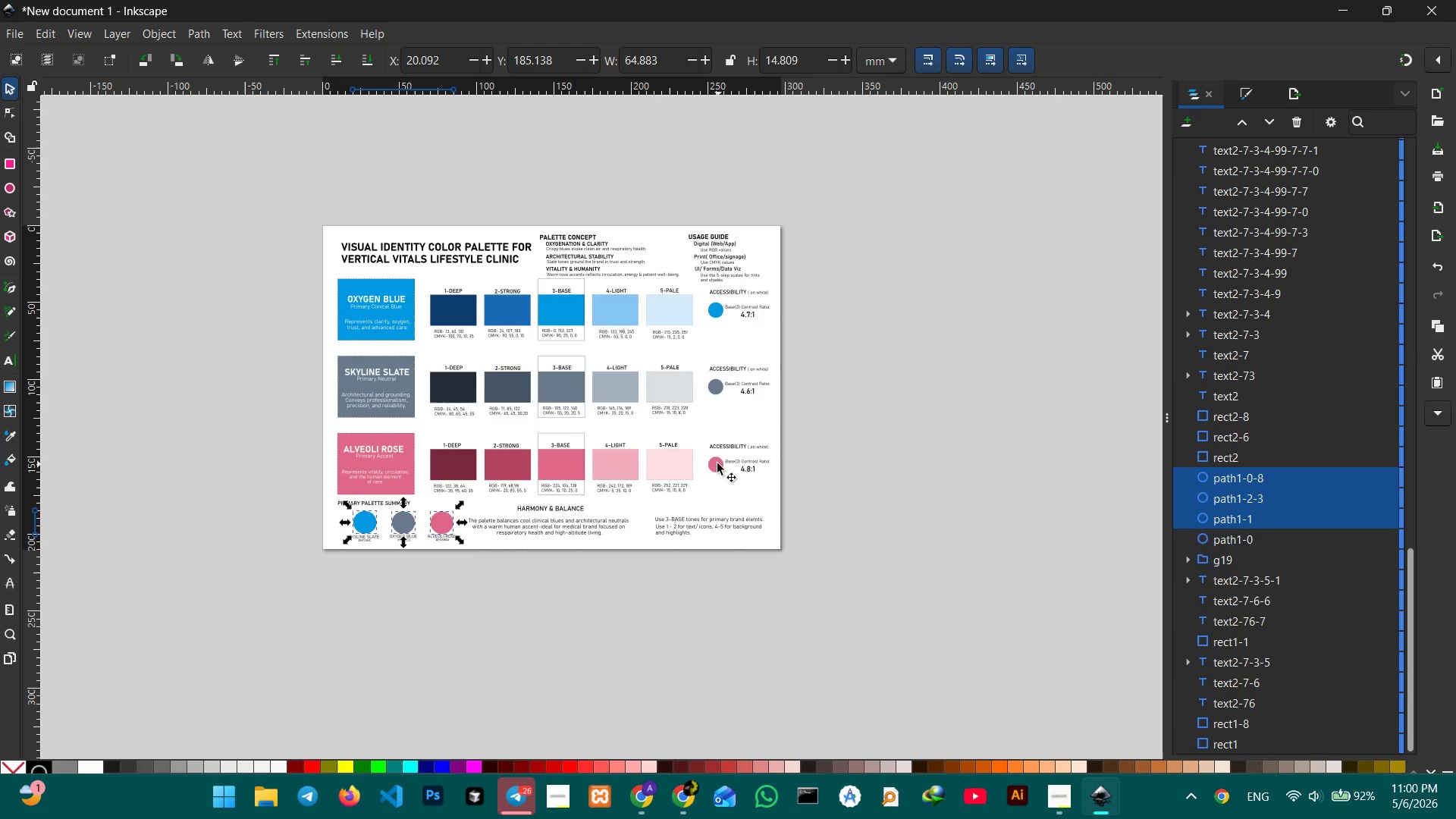 
key(Control+G)
 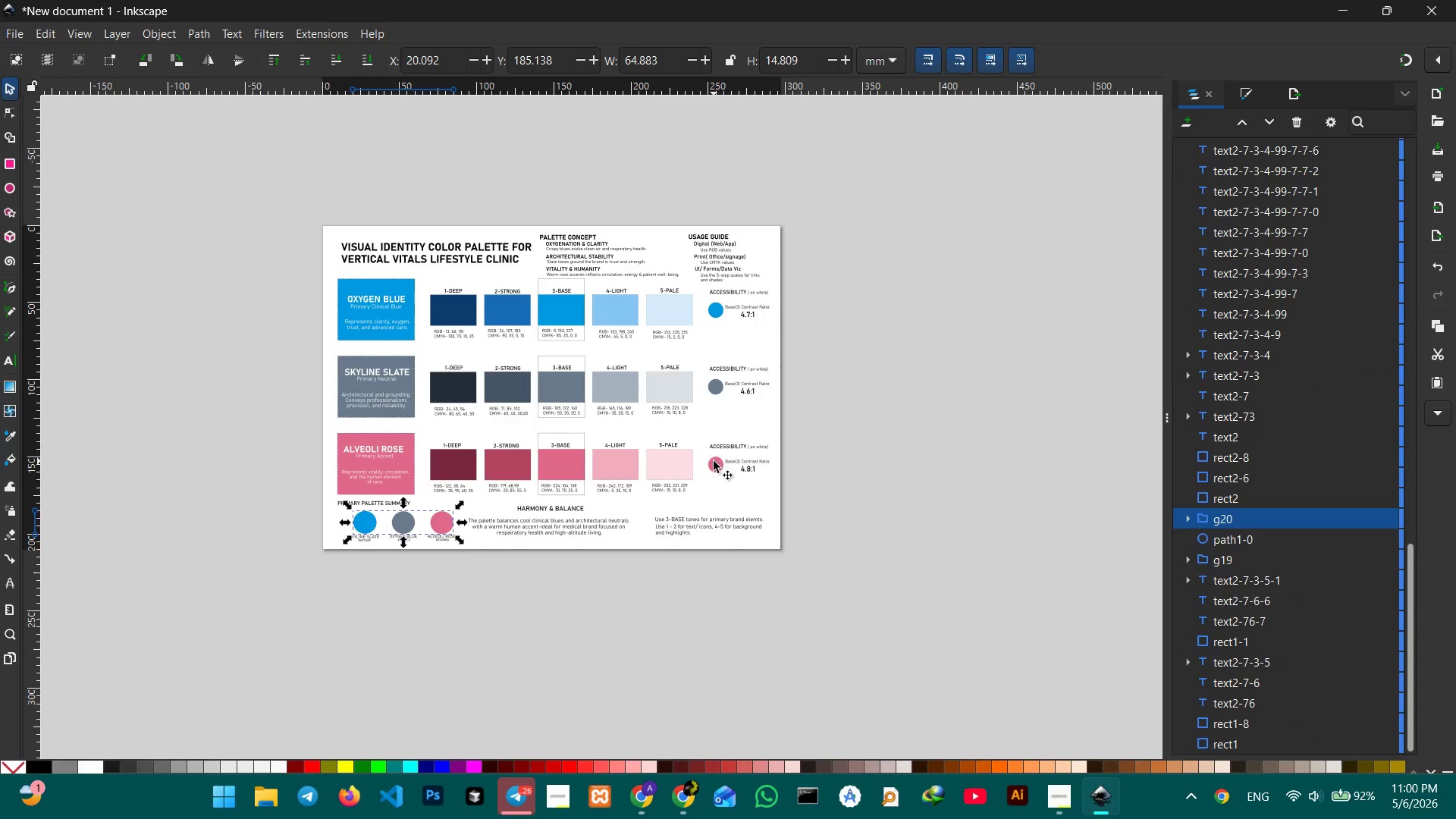 
left_click([714, 461])
 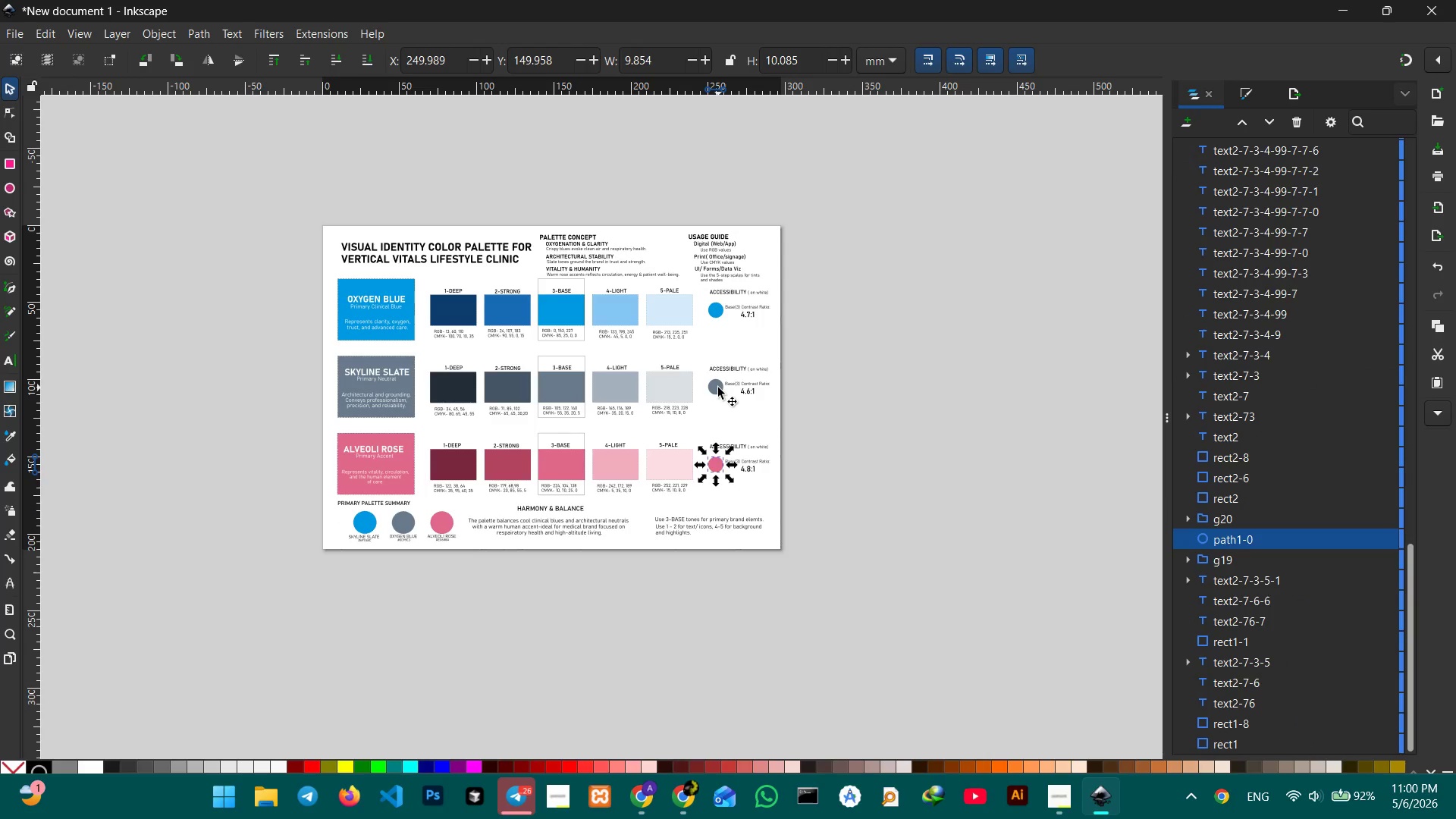 
hold_key(key=ShiftLeft, duration=2.02)
left_click([718, 388])
 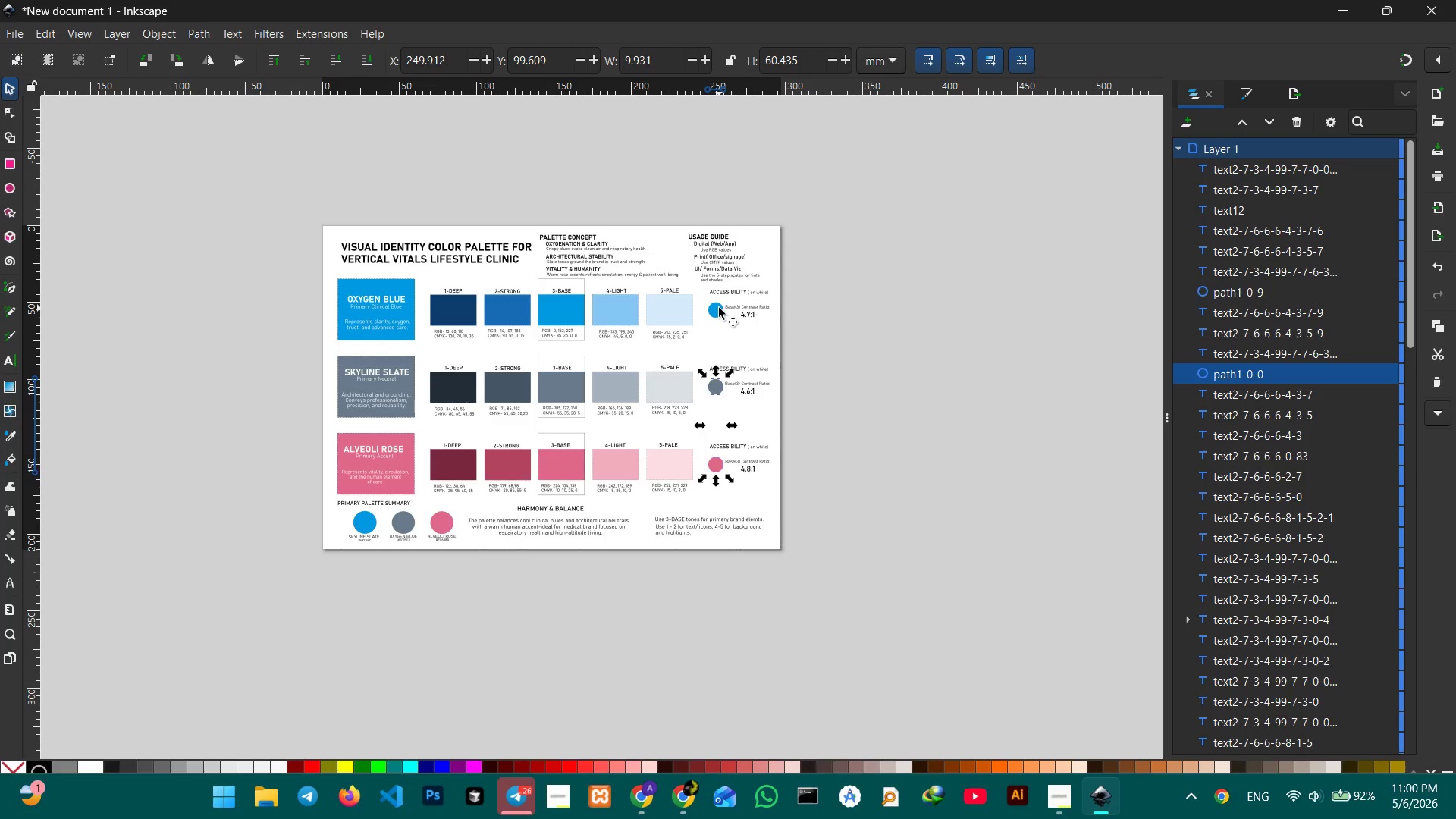 
left_click([720, 308])
 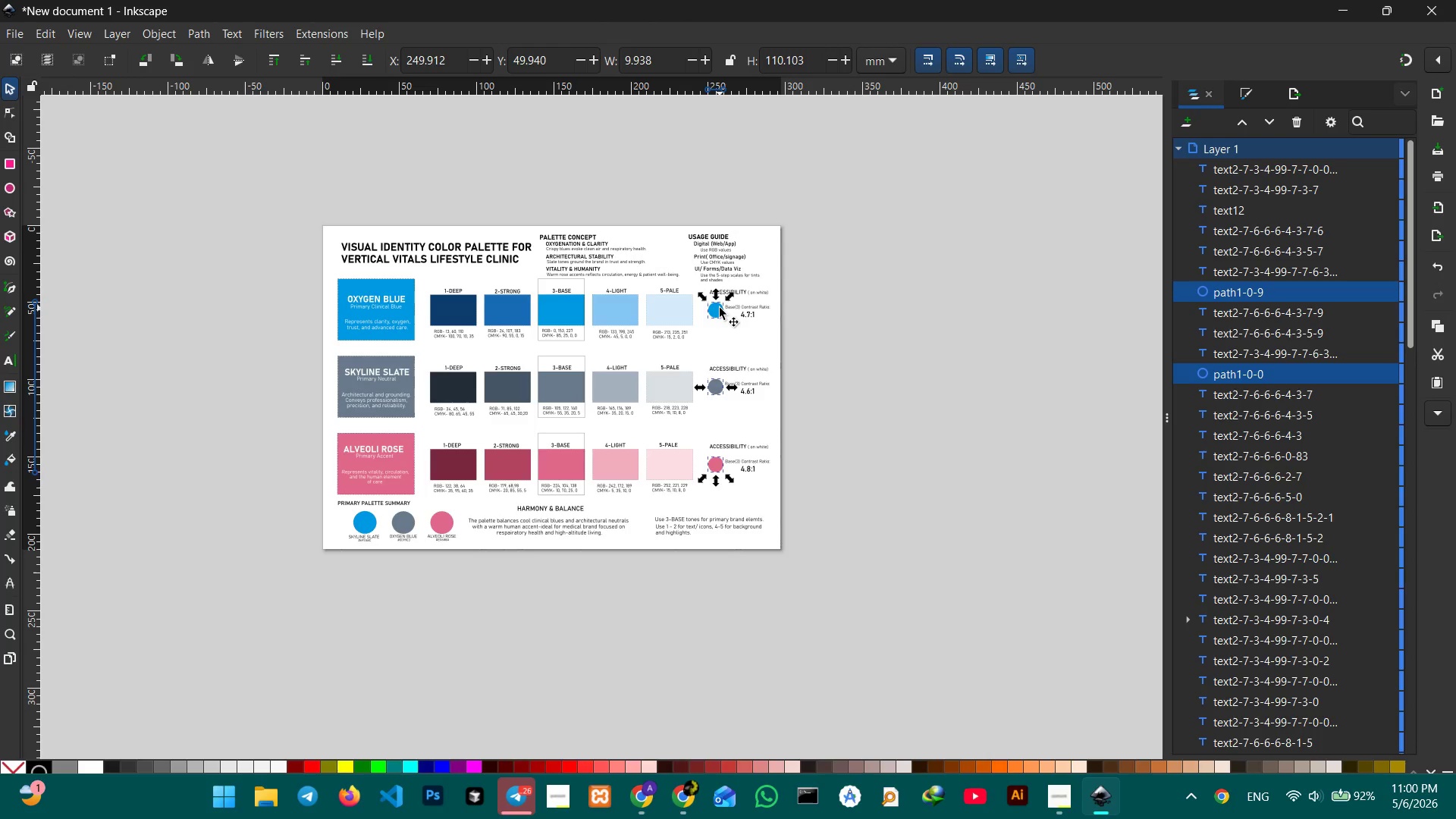 
key(Control+G)
 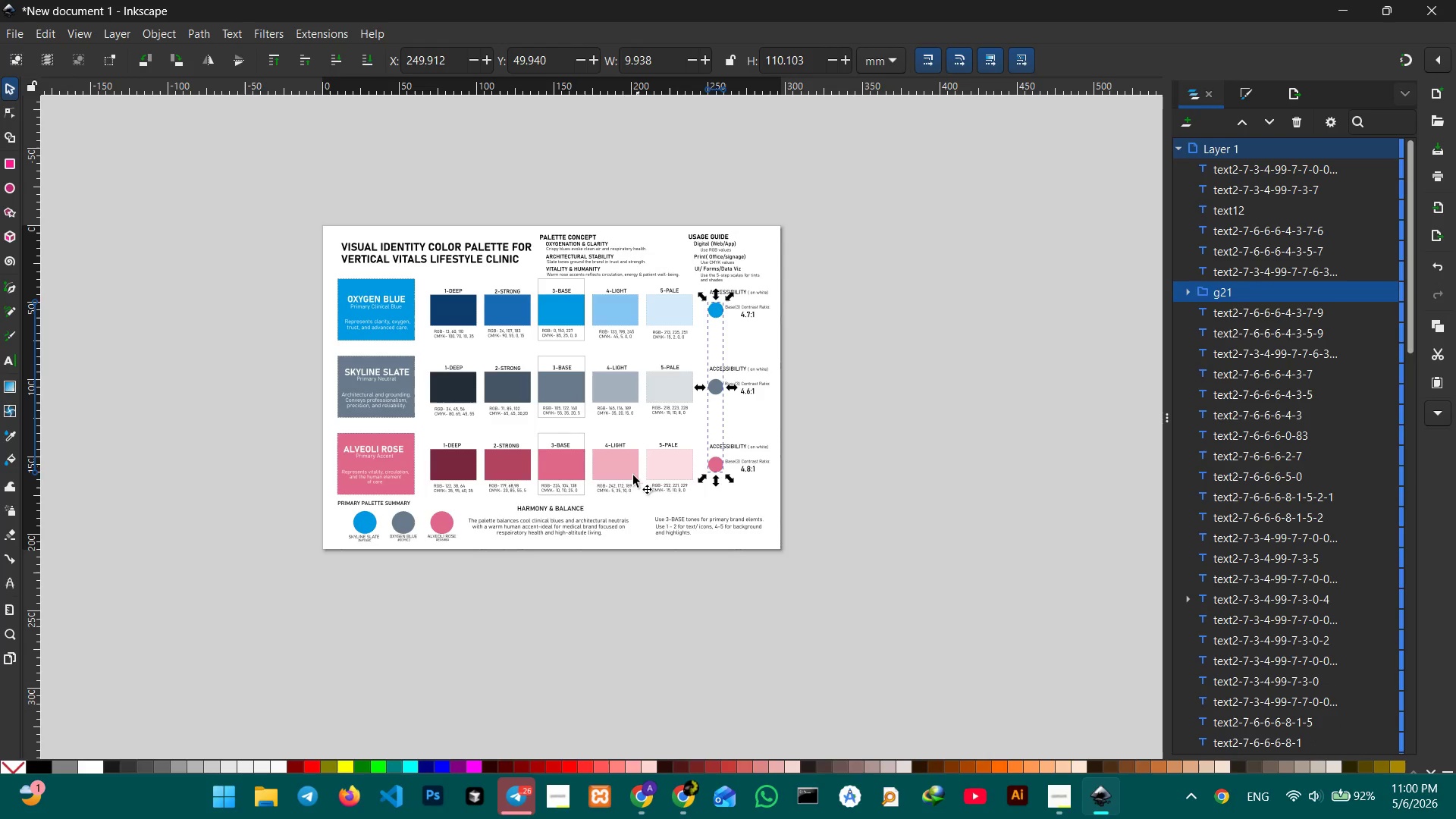 
hold_key(key=ShiftLeft, duration=1.74)
left_click([630, 471])
 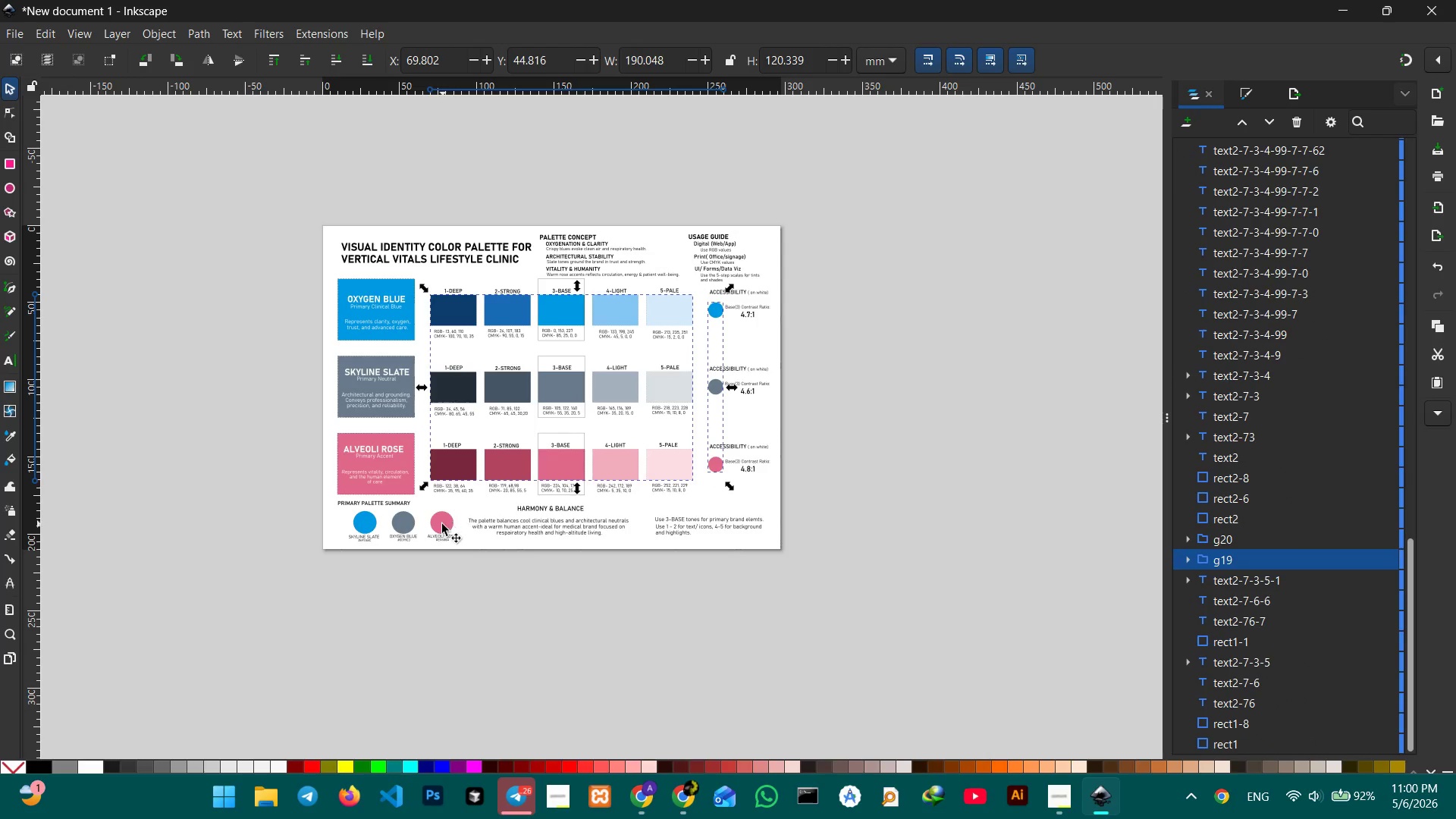 
left_click([442, 524])
 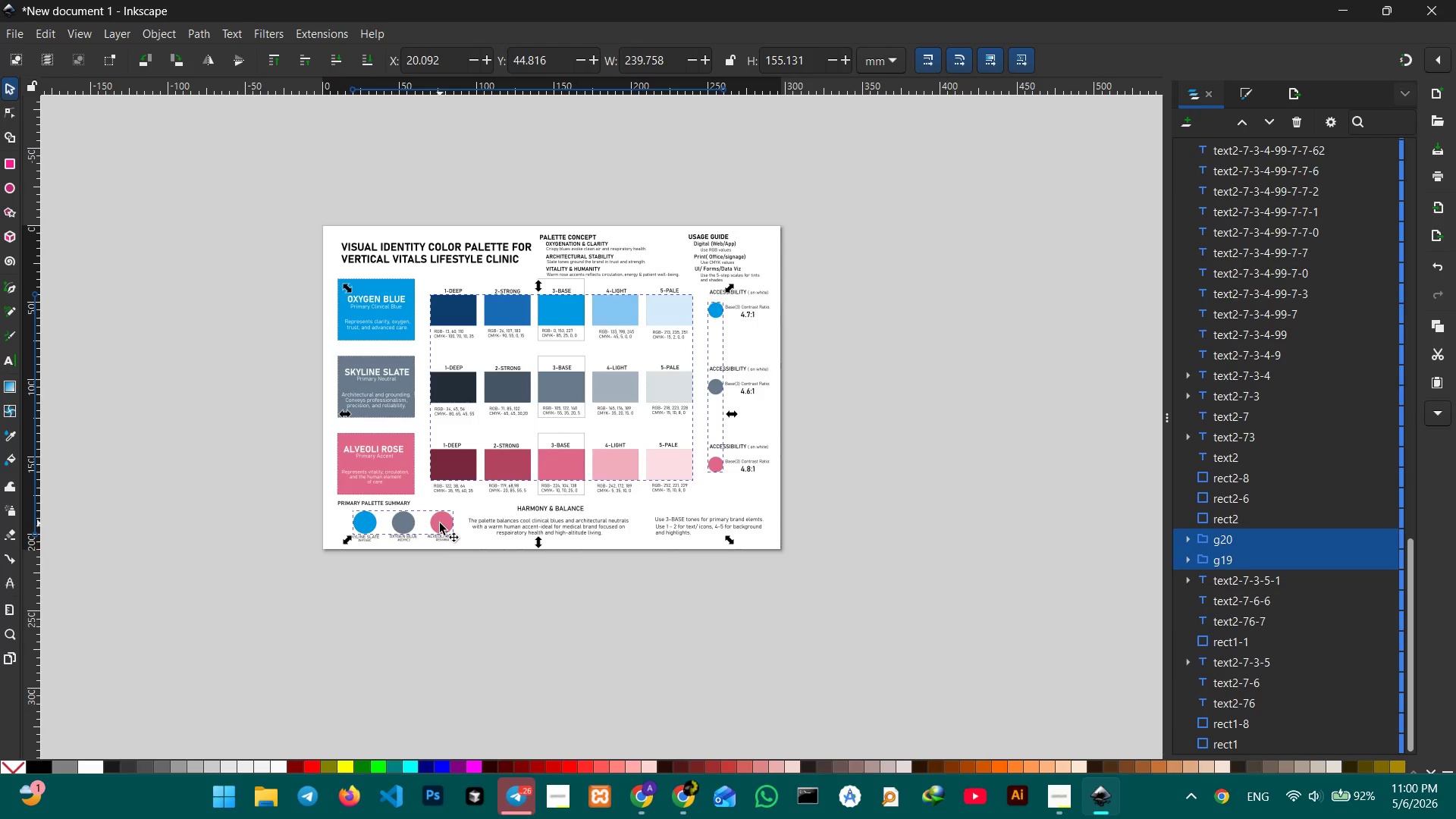 
key(Control+G)
 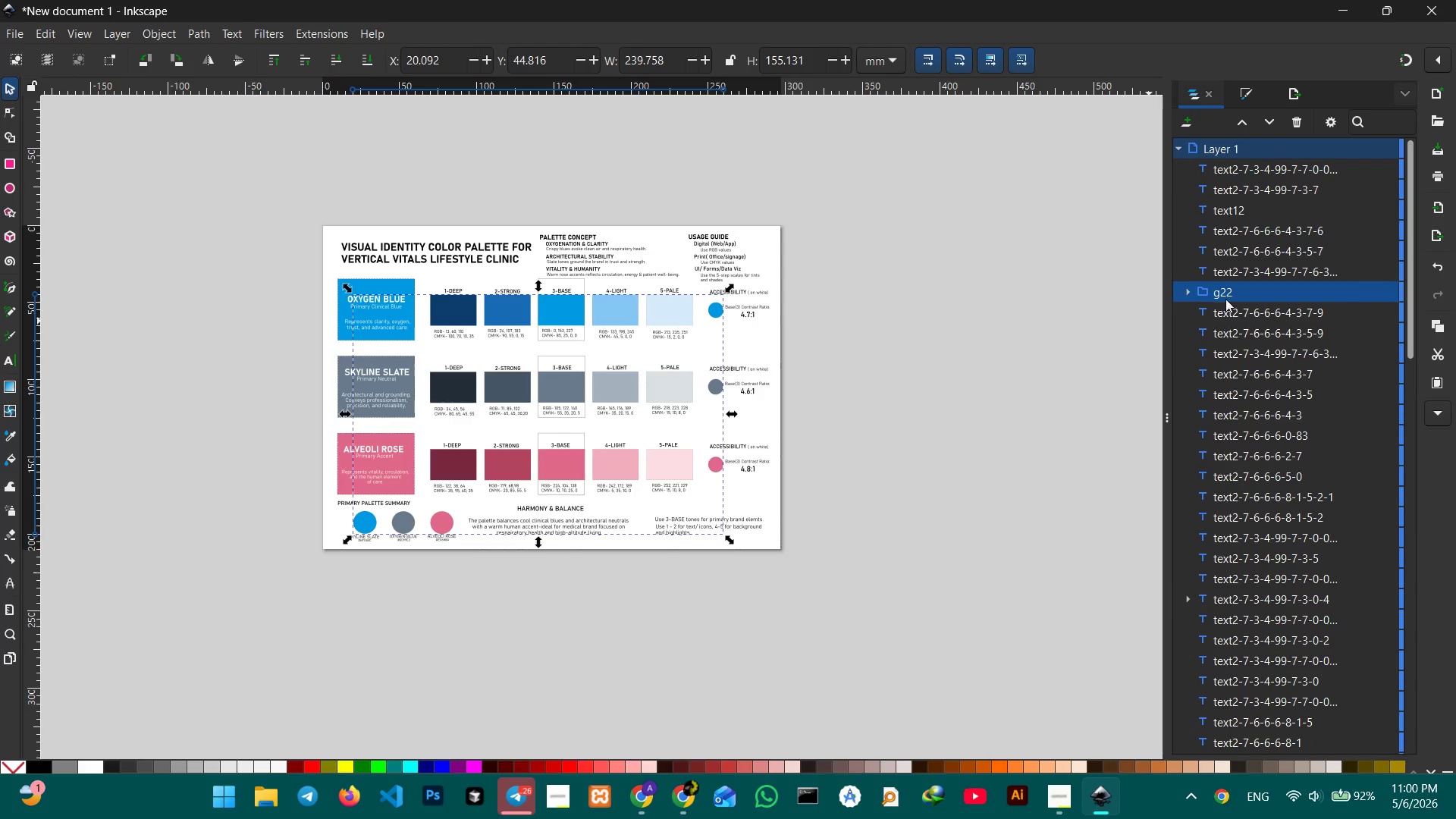 
double_click([1227, 298])
 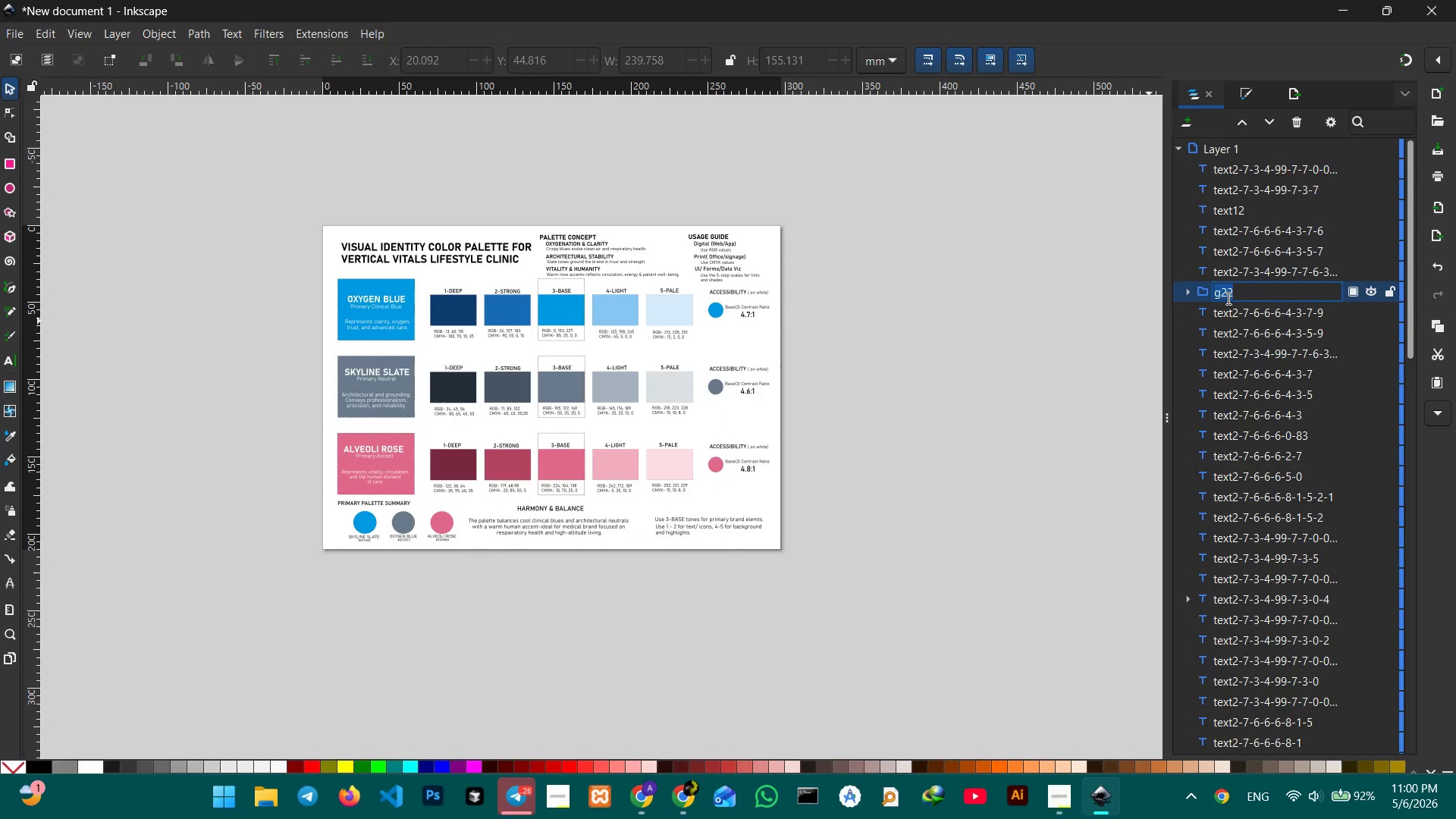 
key(Control+V)
 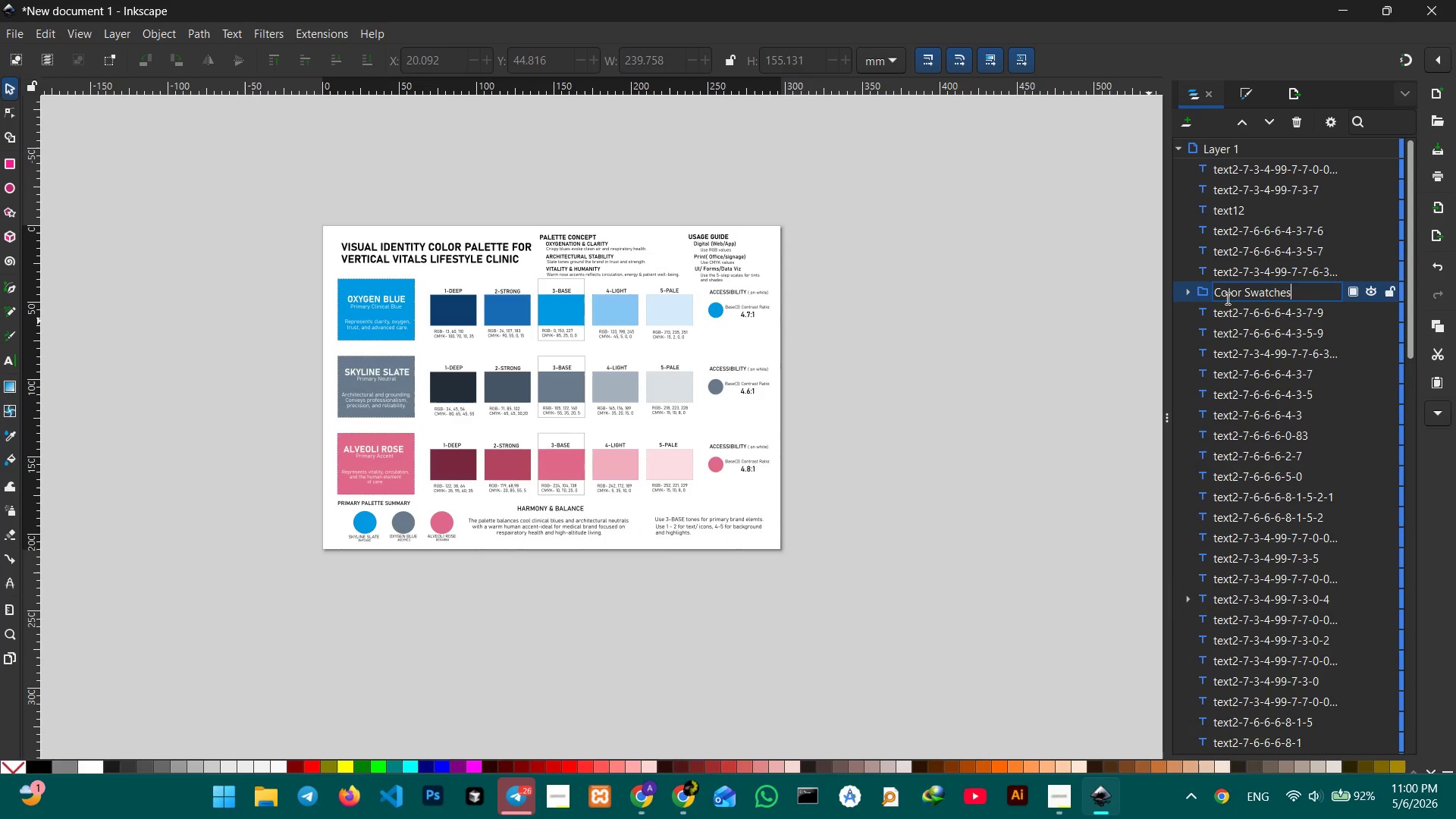 
key(Enter)
 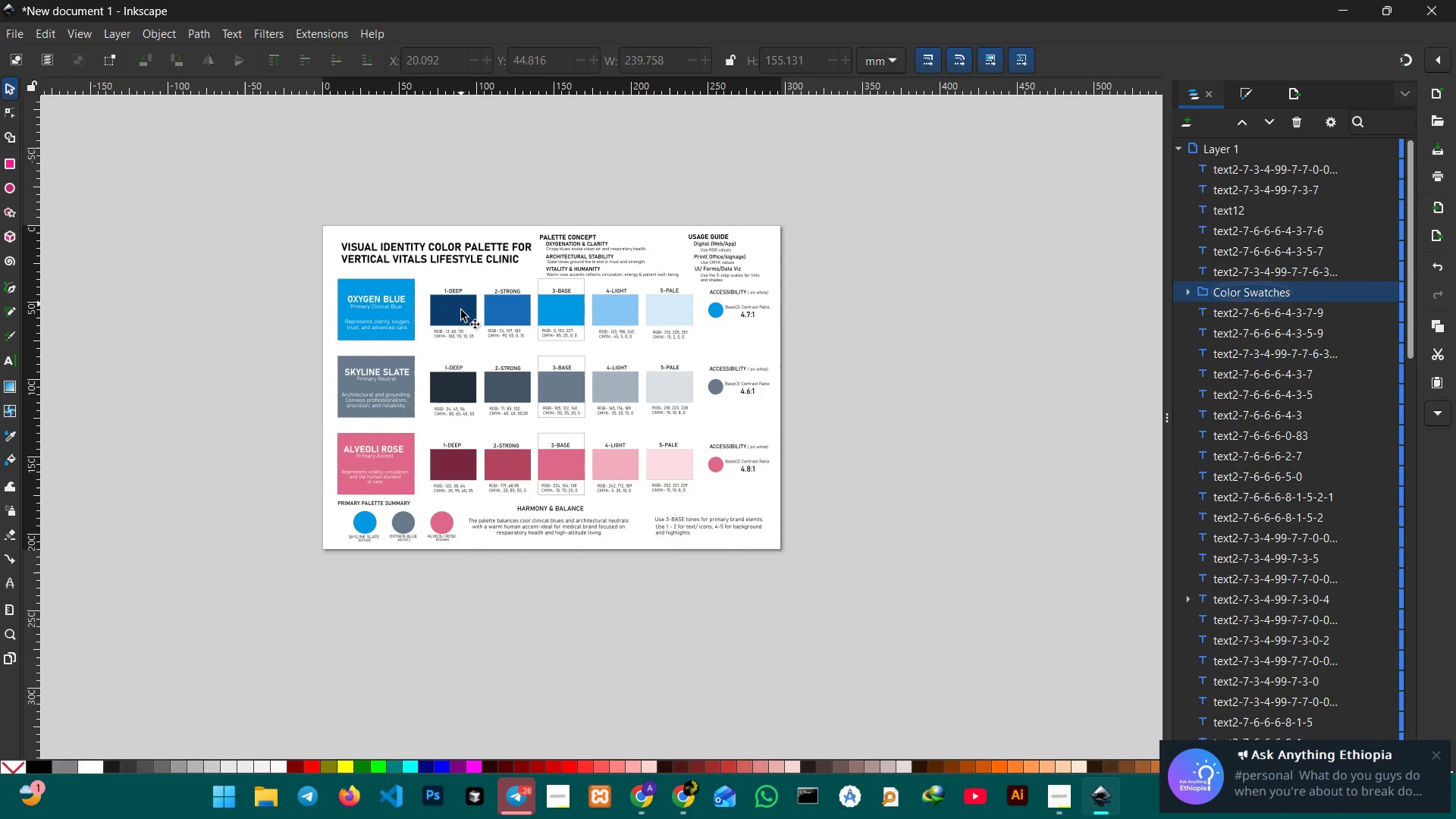 
left_click([458, 329])
 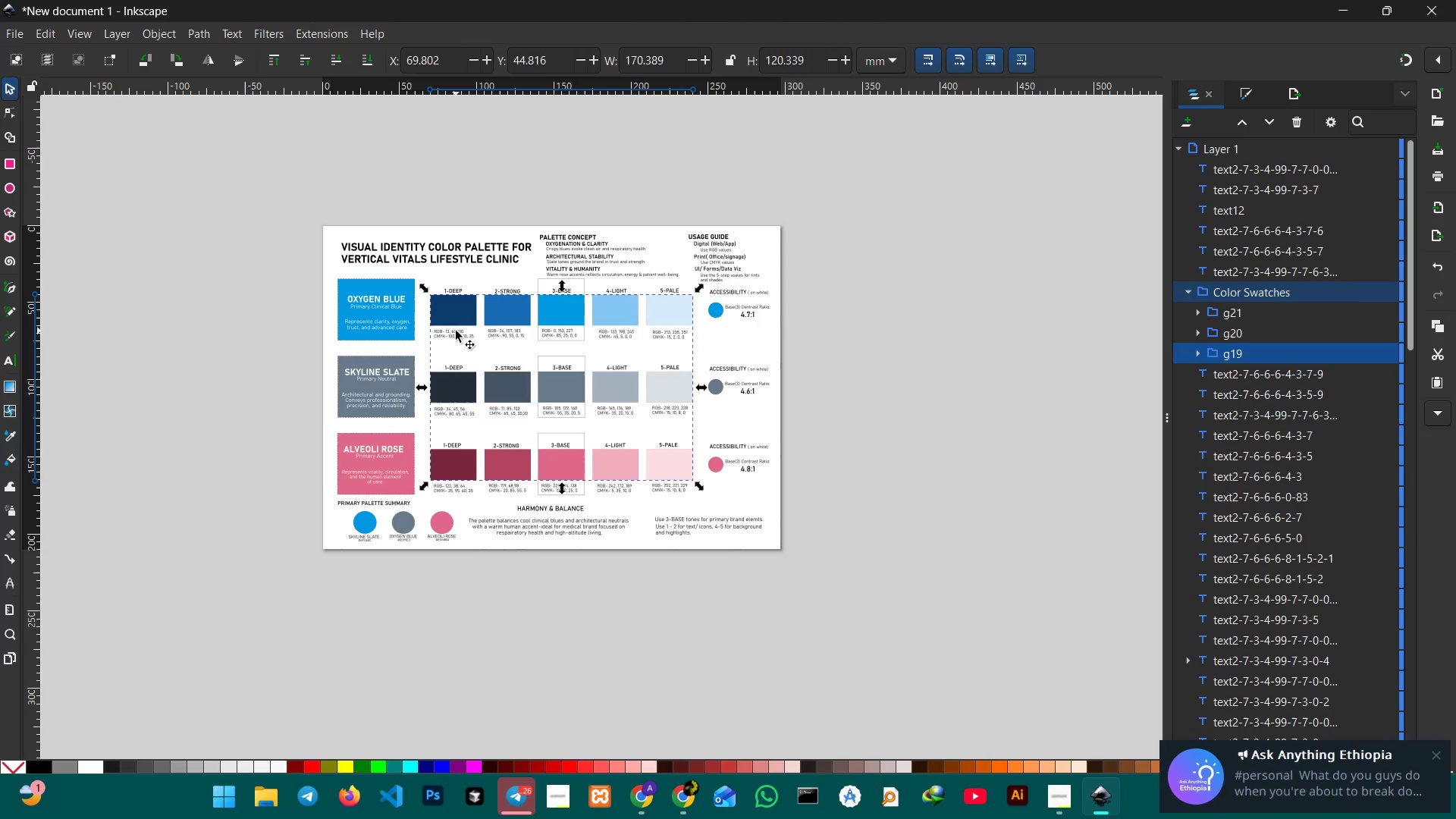 
left_click([456, 331])
 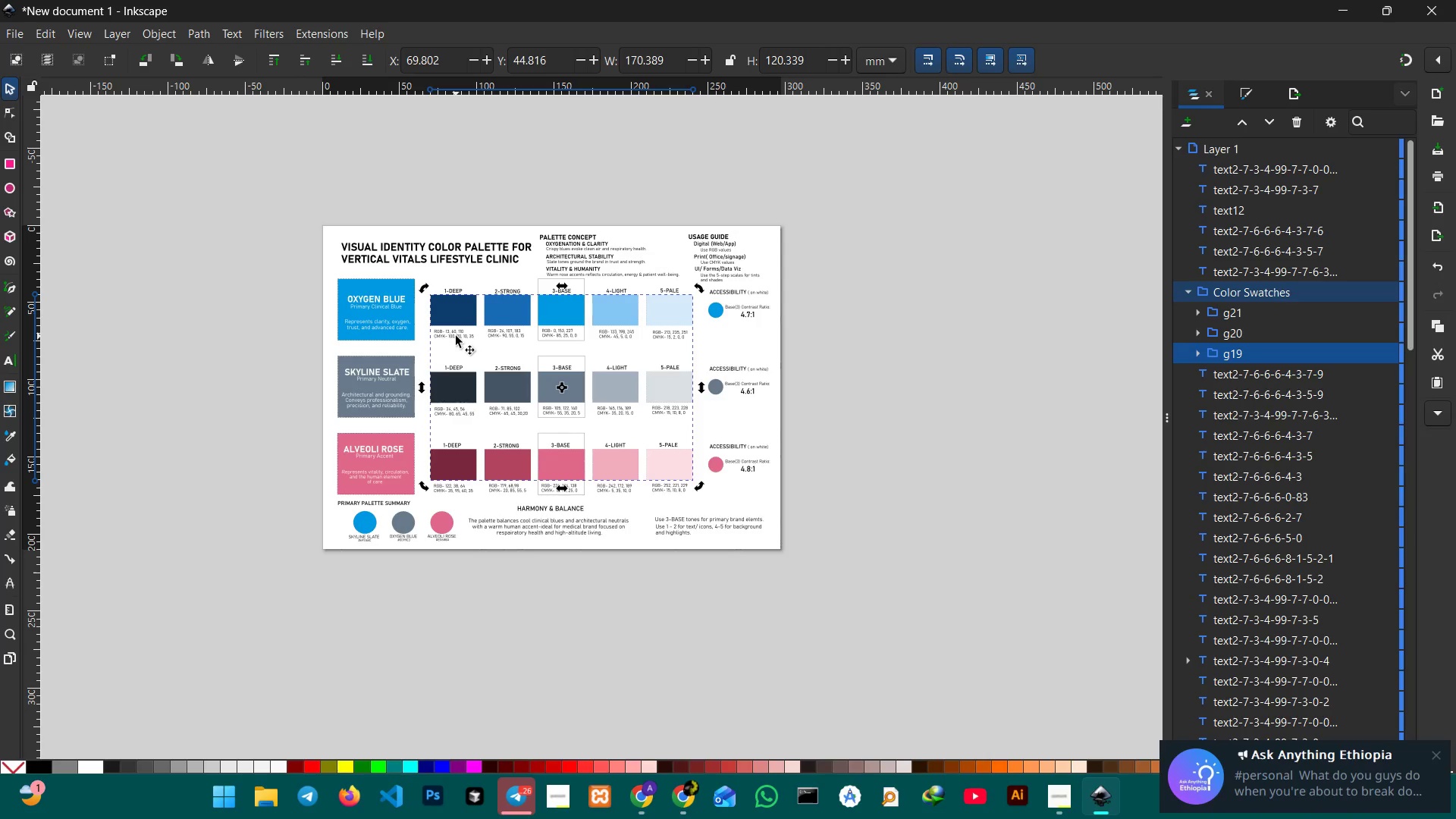 
double_click([456, 336])
 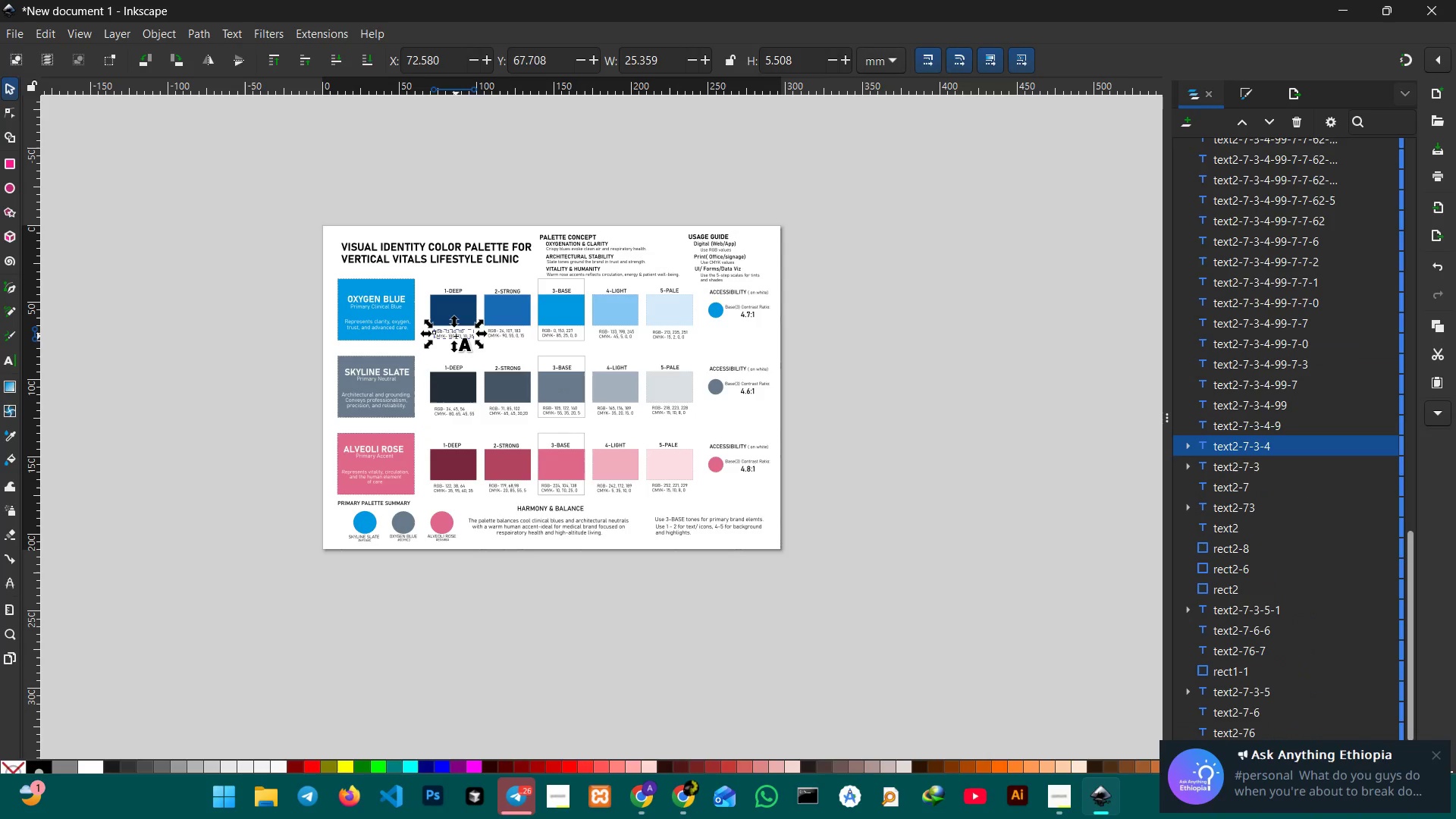 
triple_click([456, 336])
 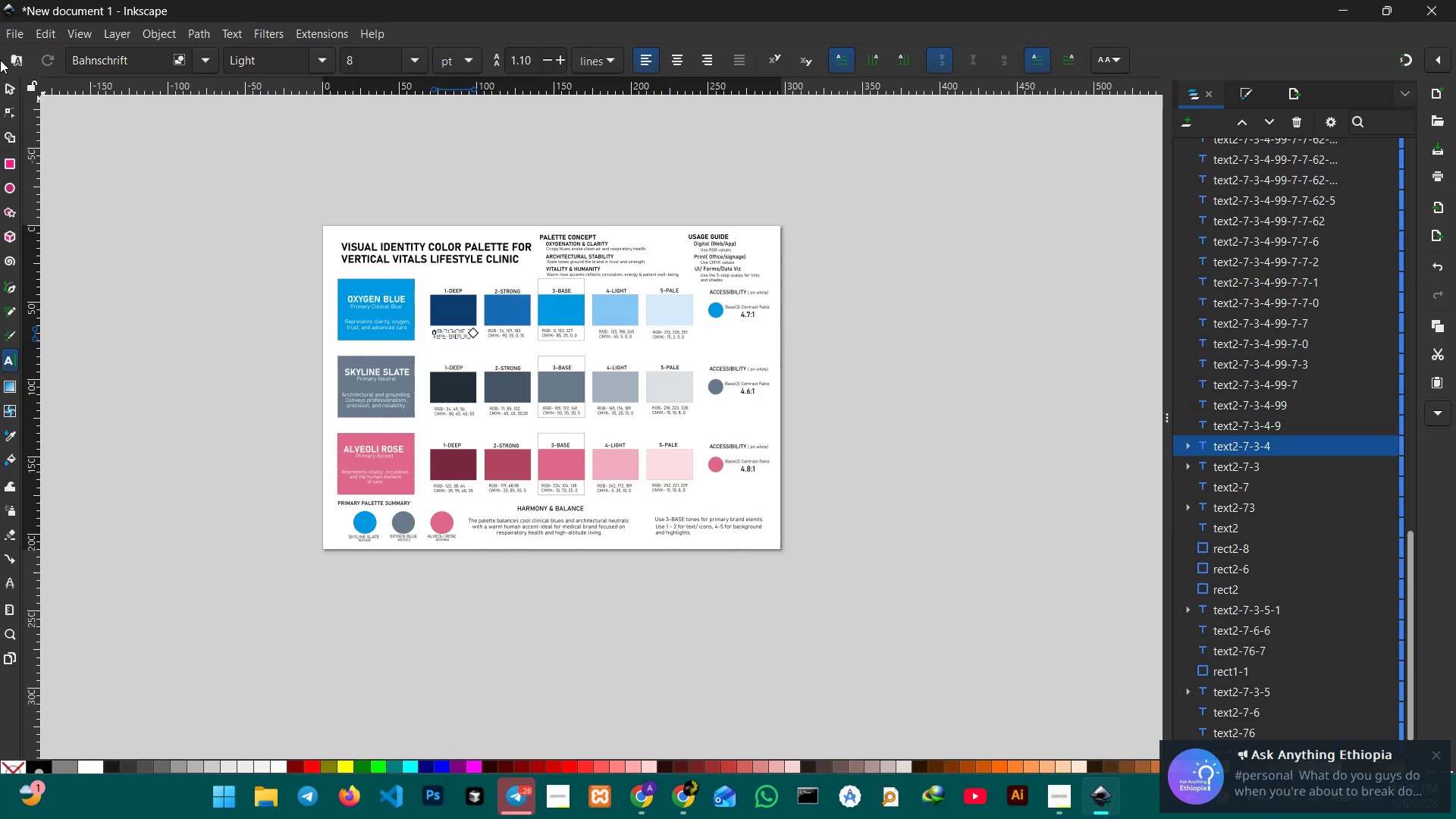 
left_click([2, 85])
 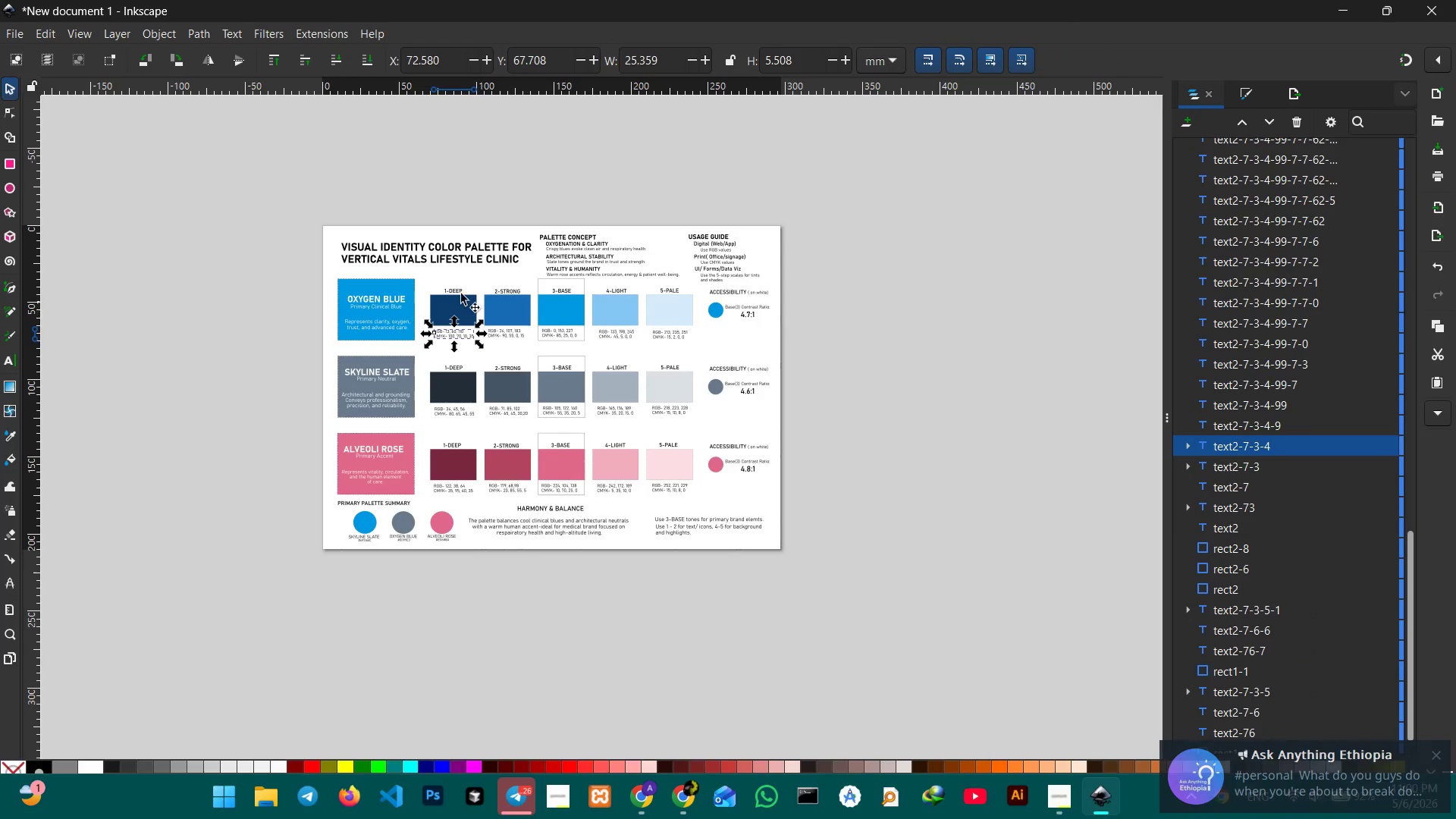 
hold_key(key=ShiftLeft, duration=2.05)
left_click([459, 290])
 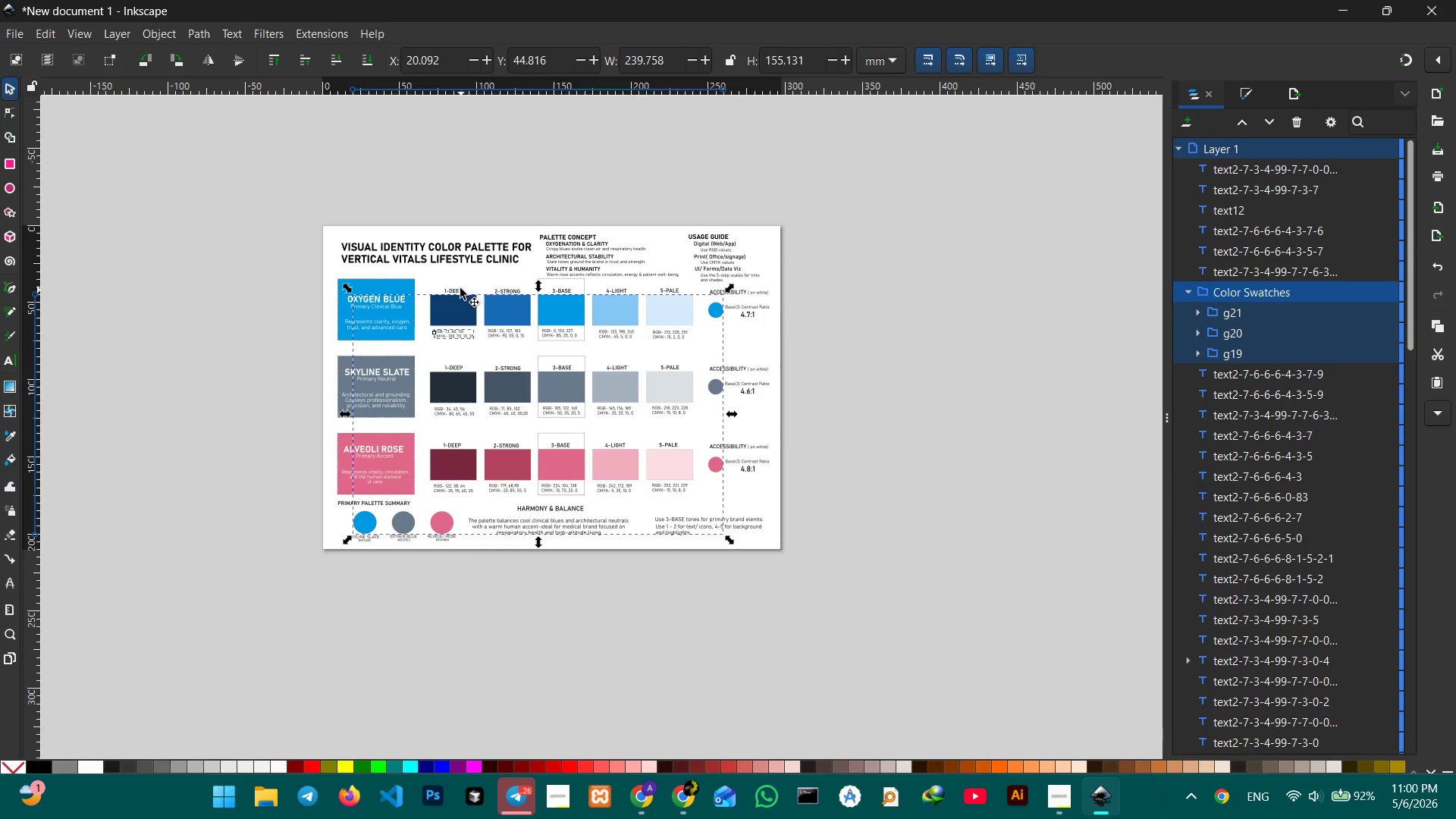 
left_click([459, 281])
 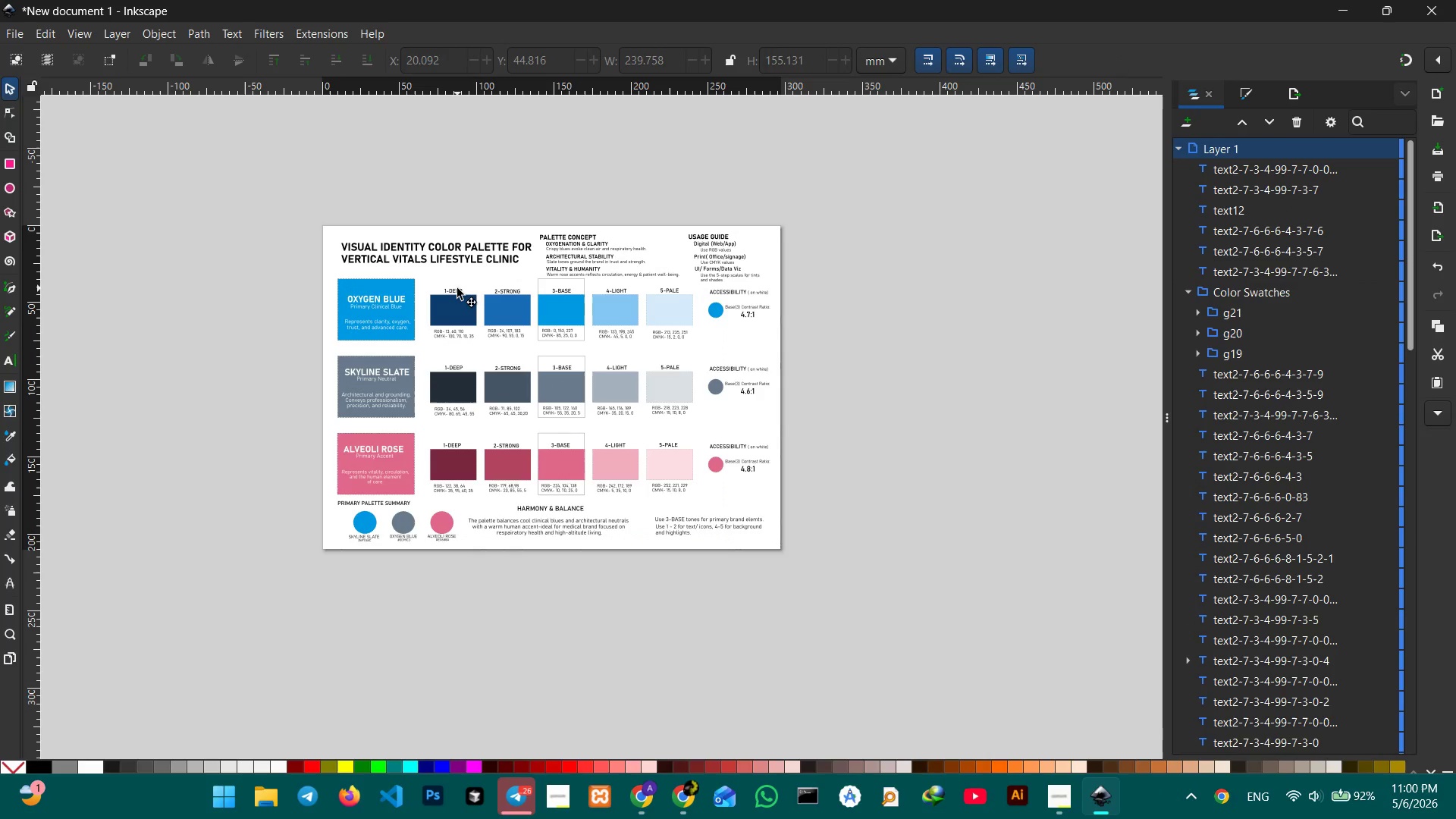 
double_click([457, 288])
 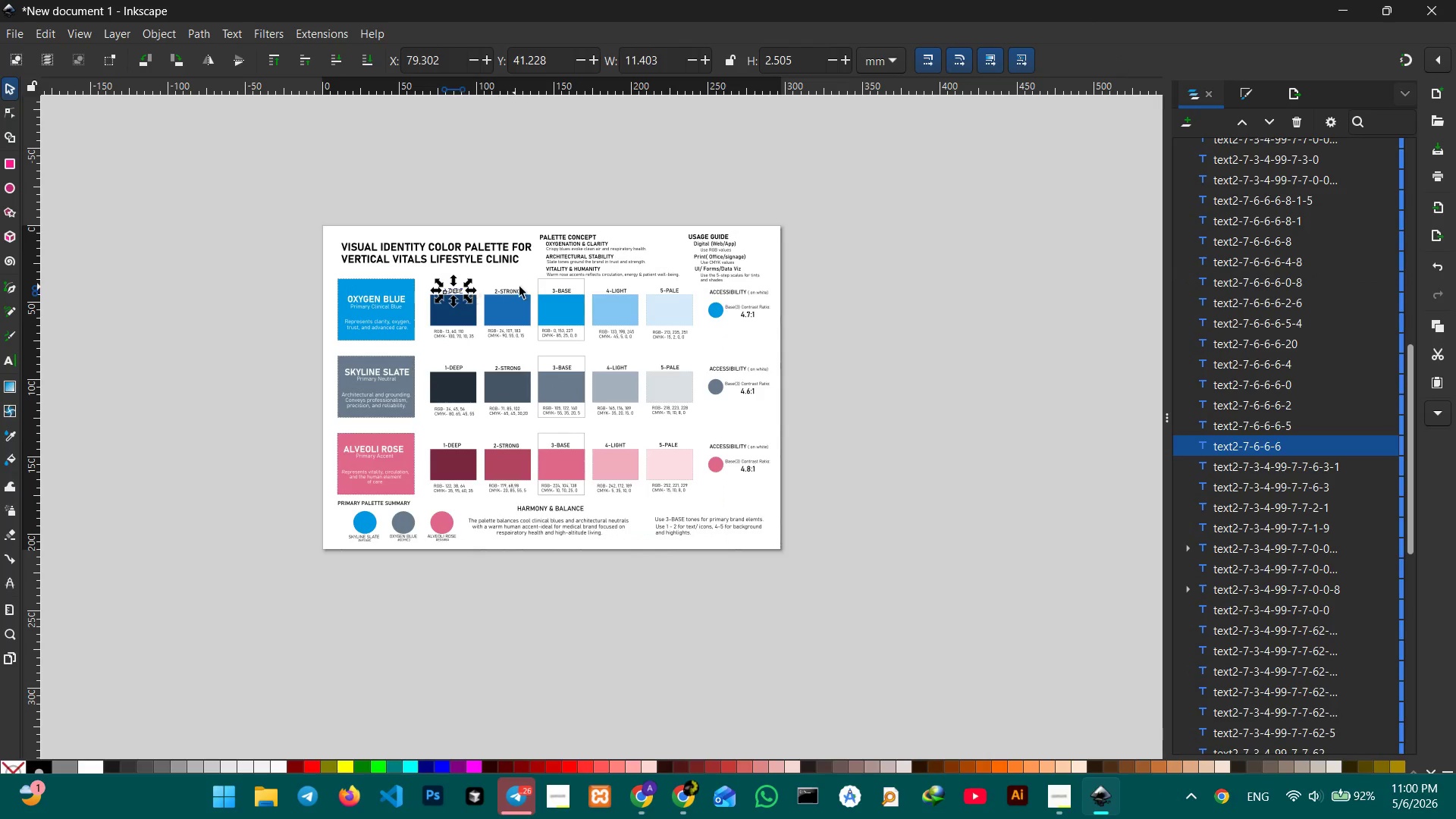 
hold_key(key=ShiftLeft, duration=6.16)
left_click([508, 288])
 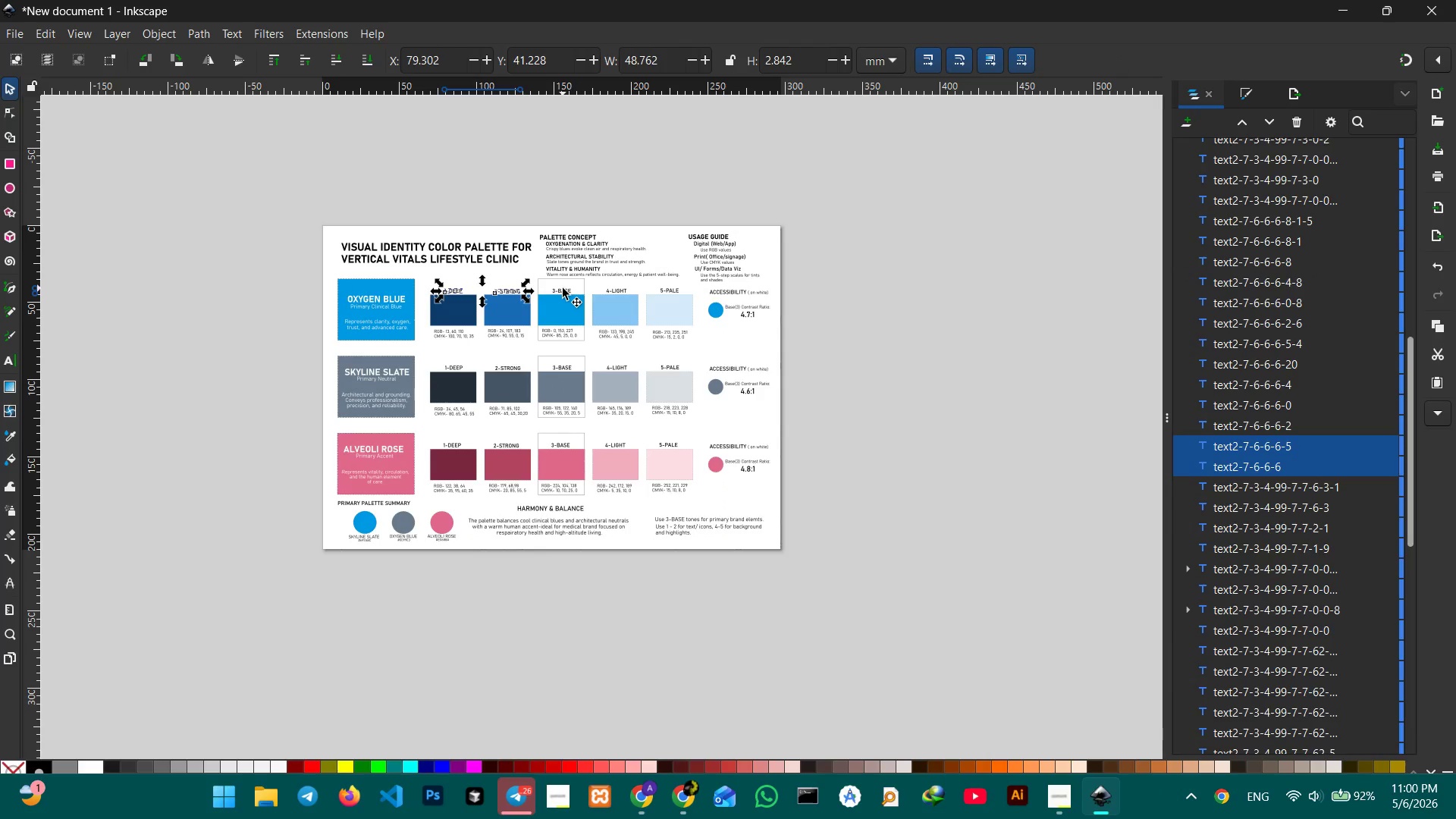 
left_click([563, 288])
 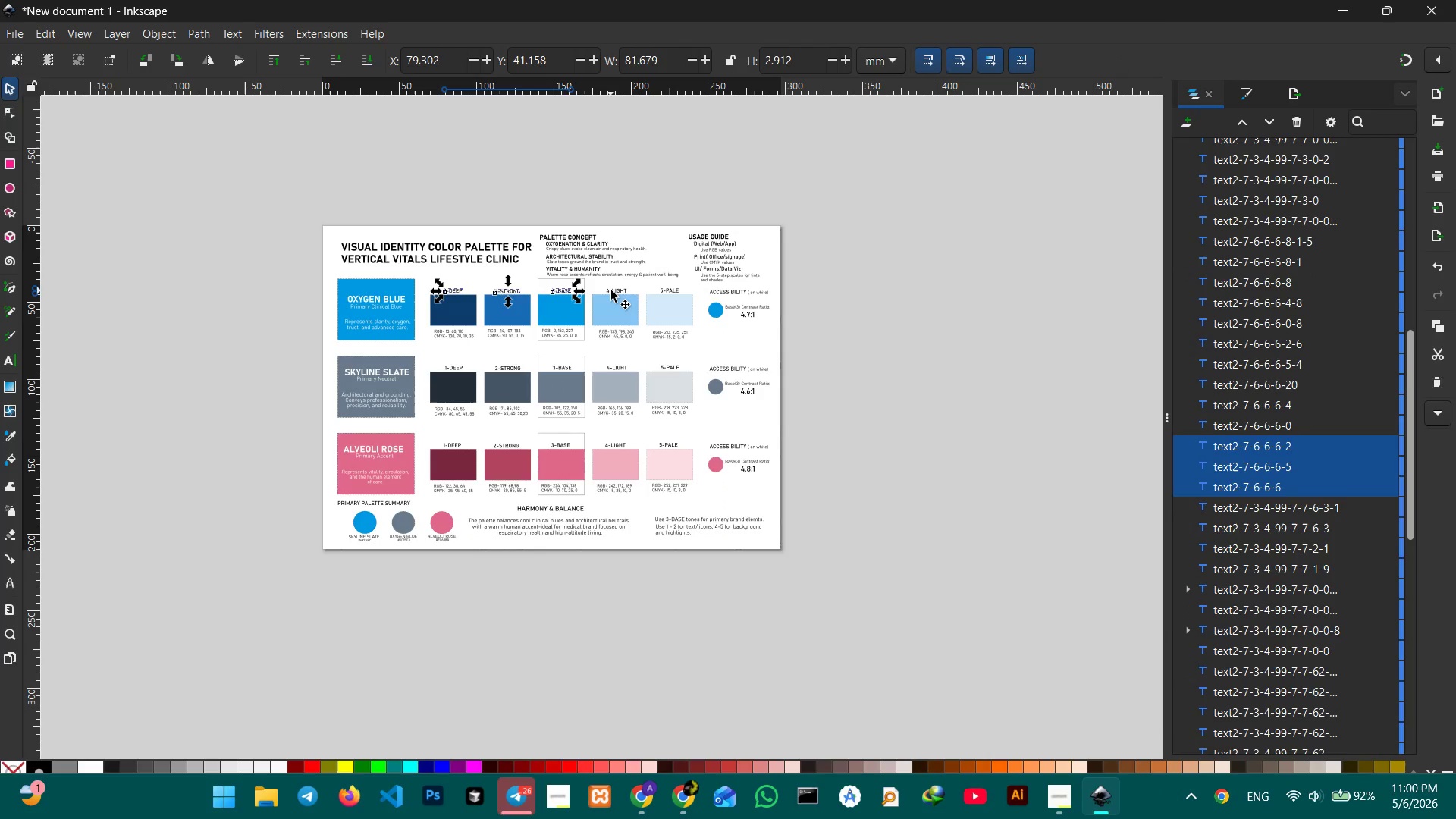 
left_click([611, 290])
 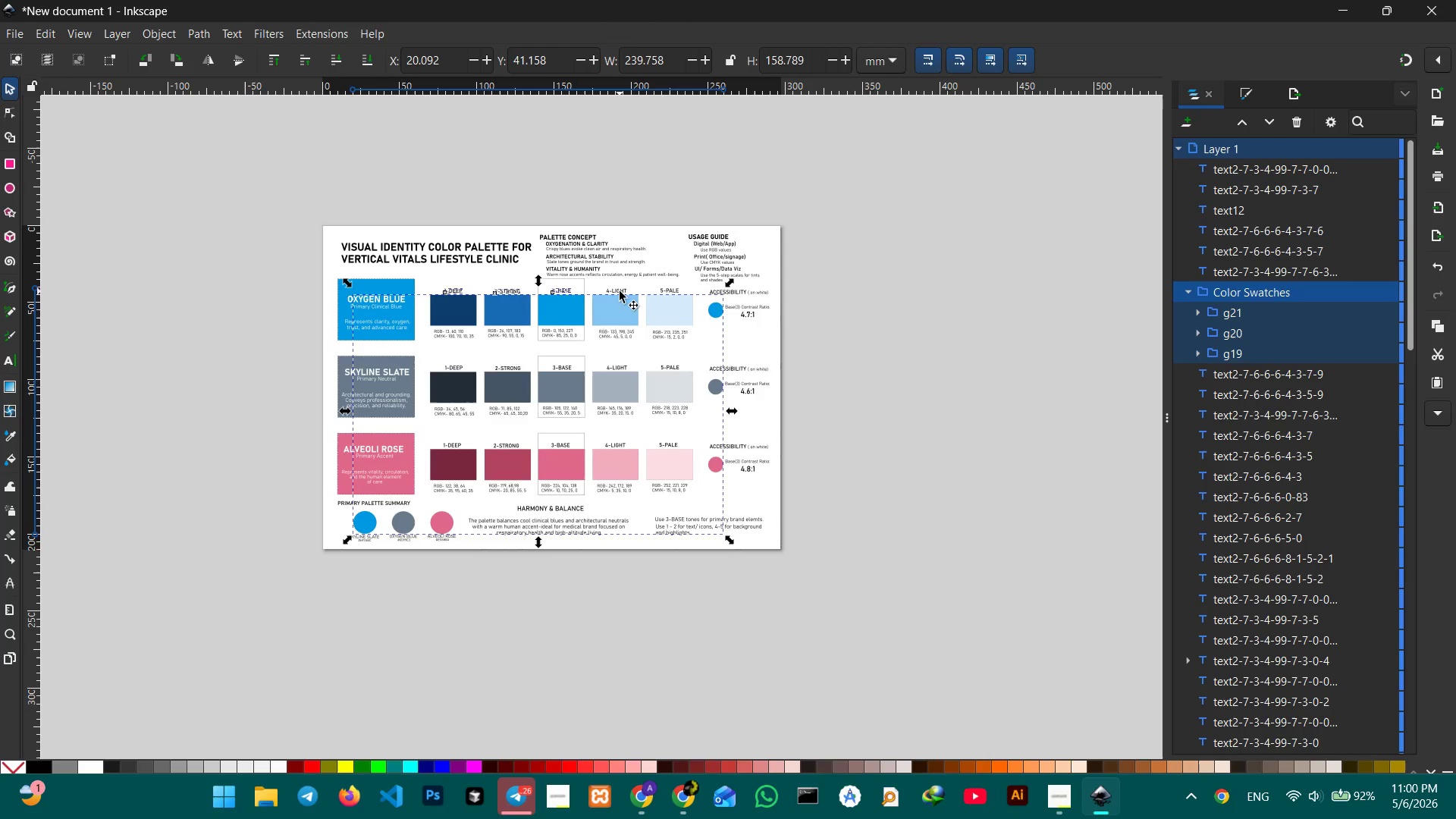 
left_click([618, 292])
 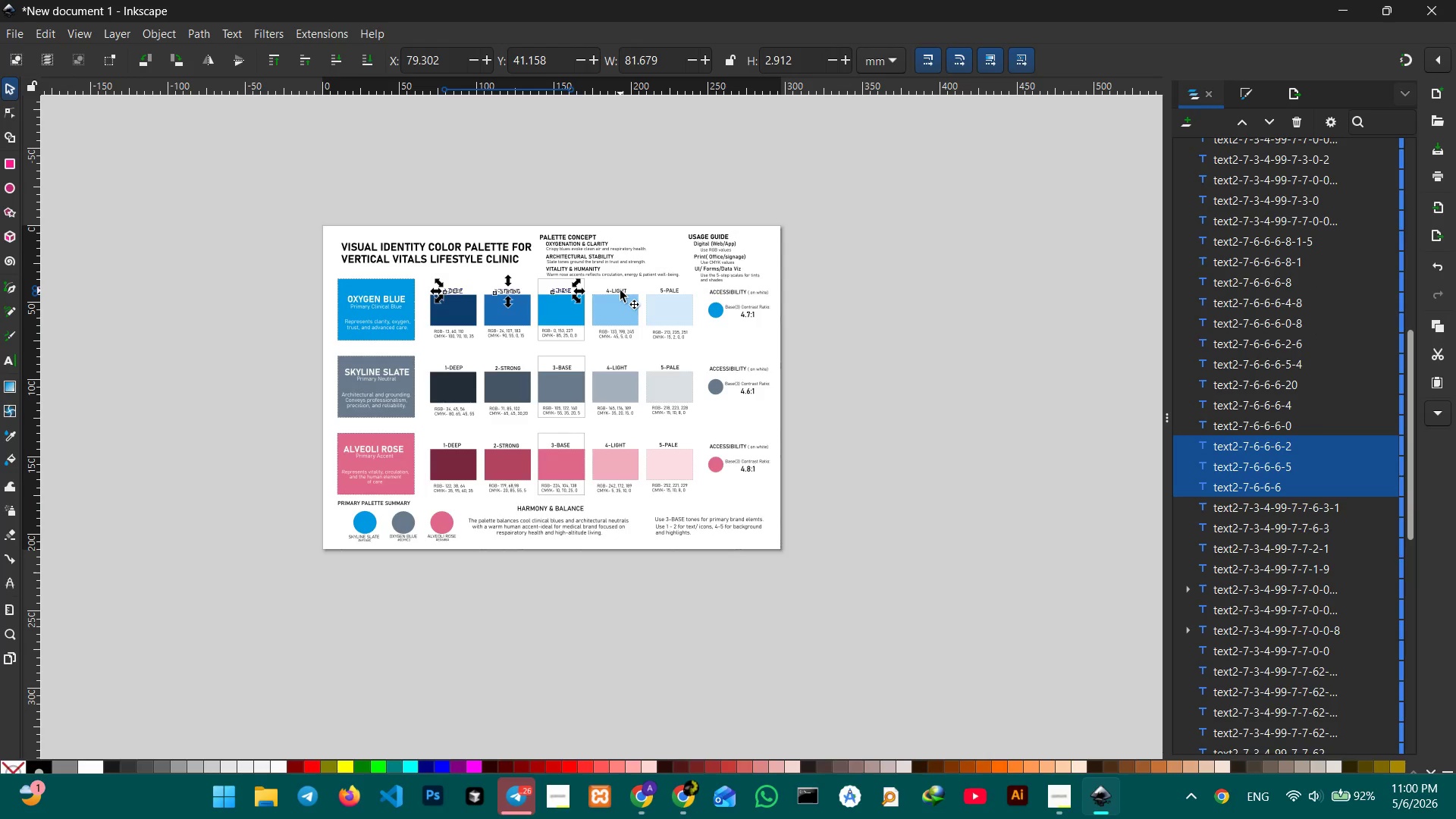 
left_click([620, 290])
 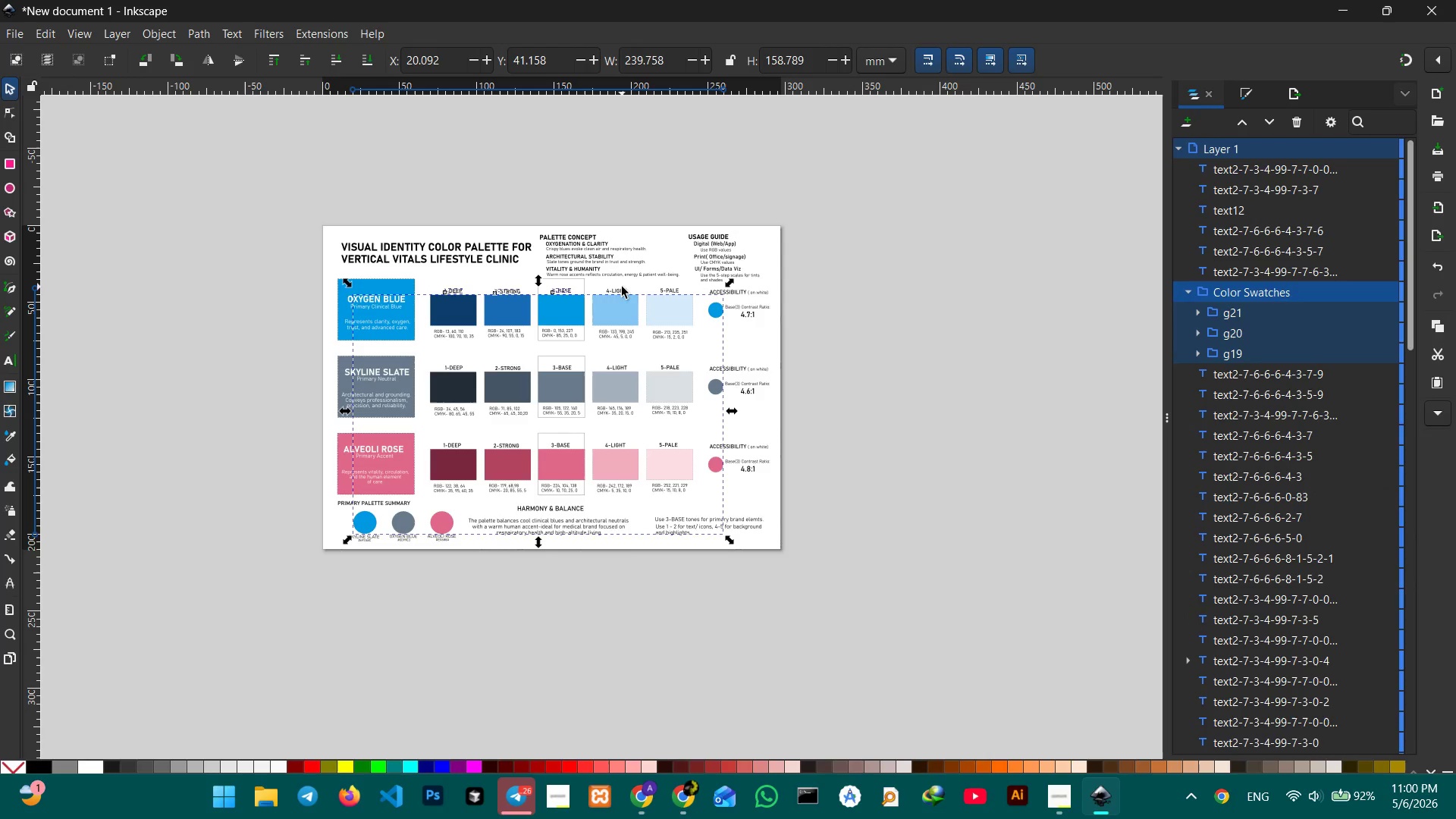 
double_click([622, 287])
 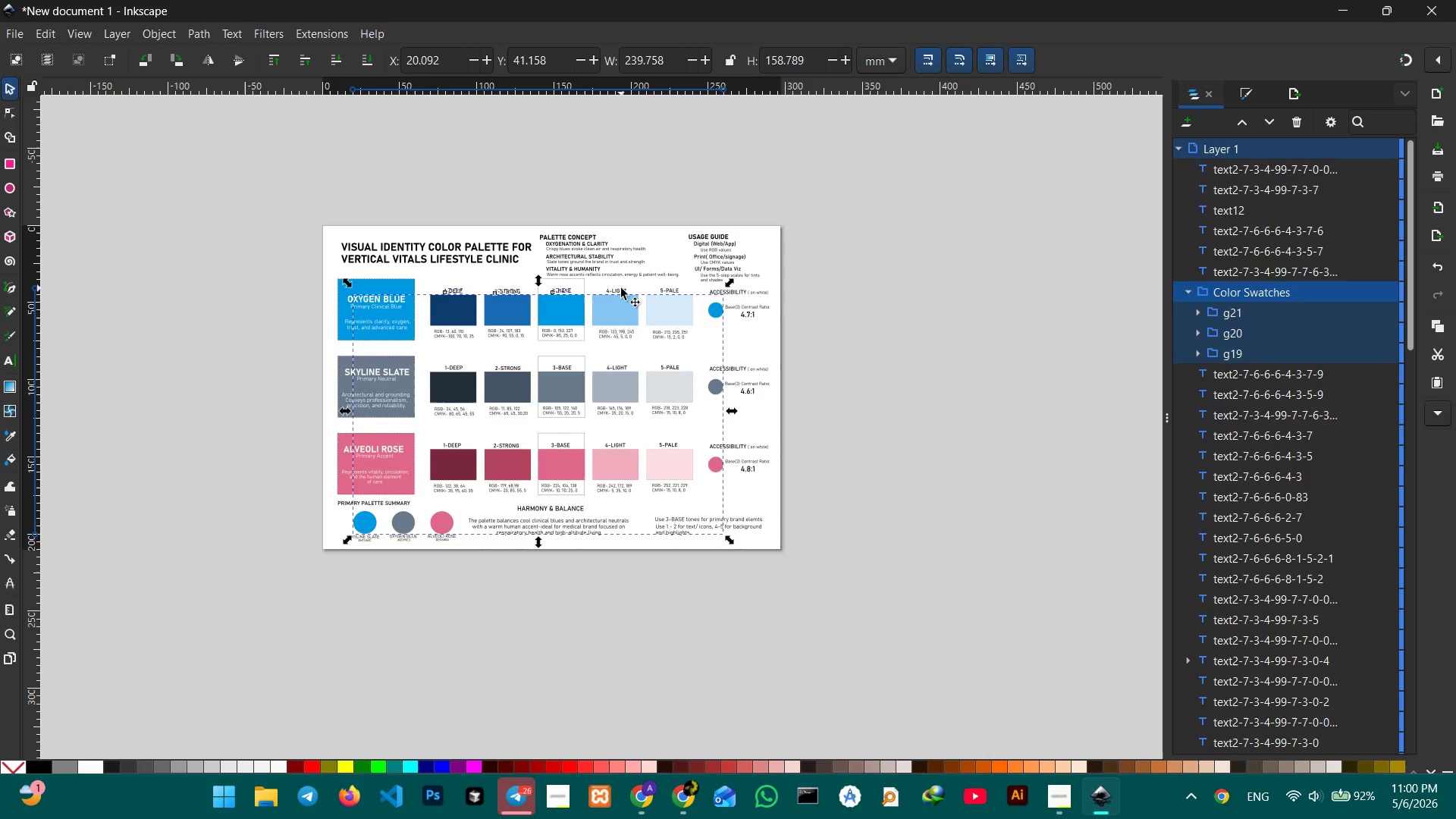 
triple_click([621, 288])
 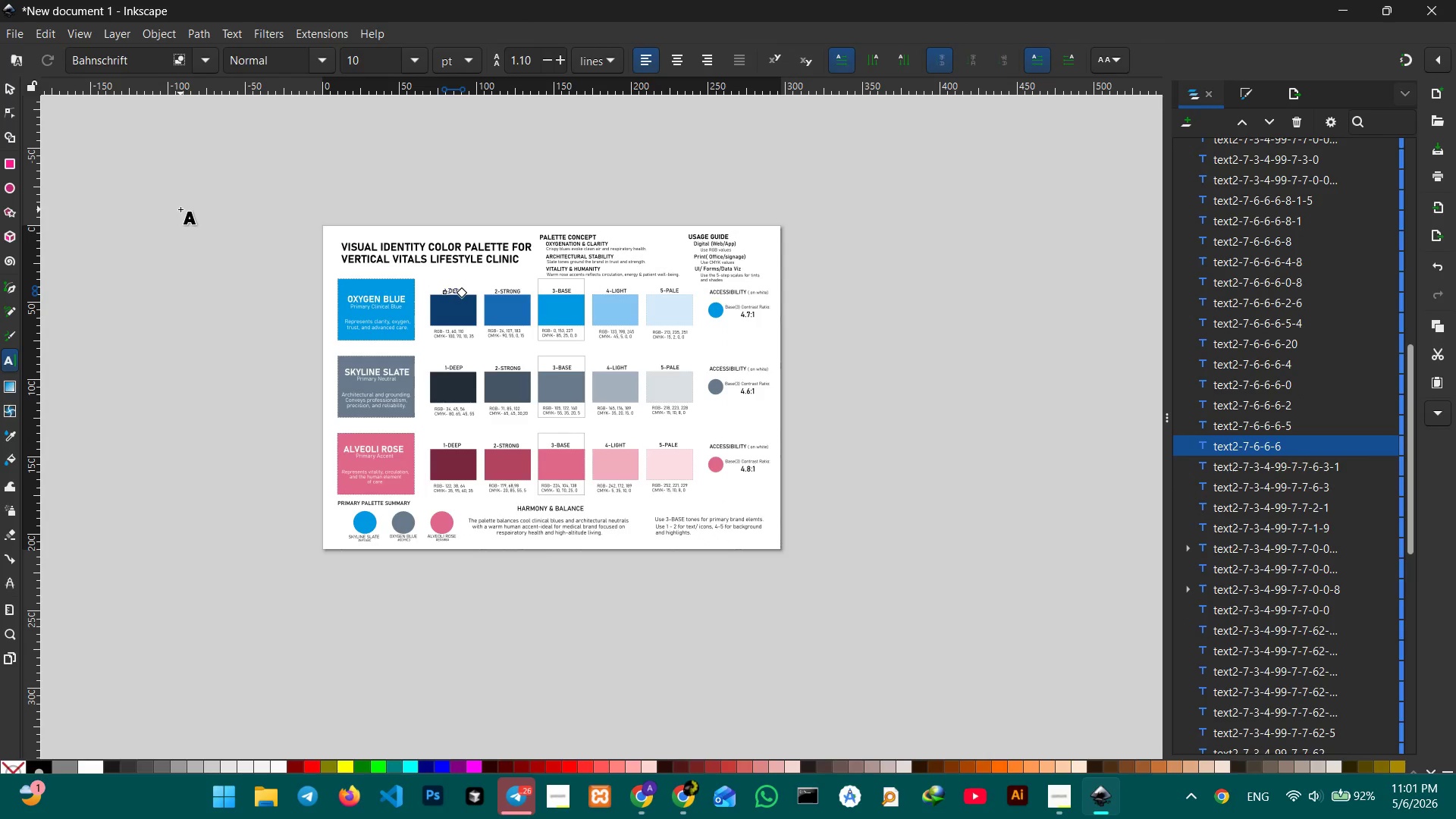 
hold_key(key=ControlLeft, duration=0.42)
scroll: coordinate [180, 209], scroll_direction: up, amount: 3.0
 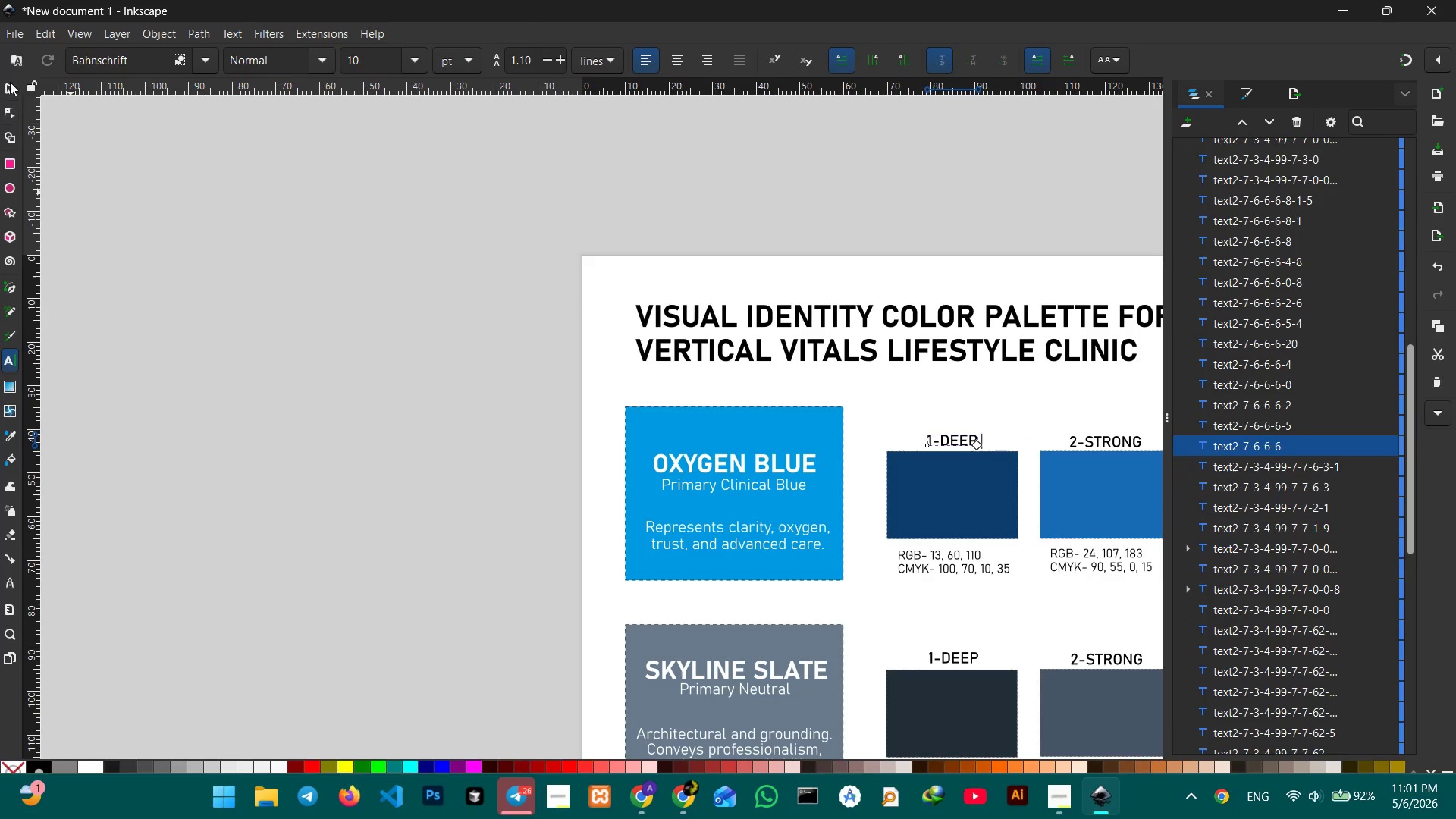 
left_click([10, 82])
 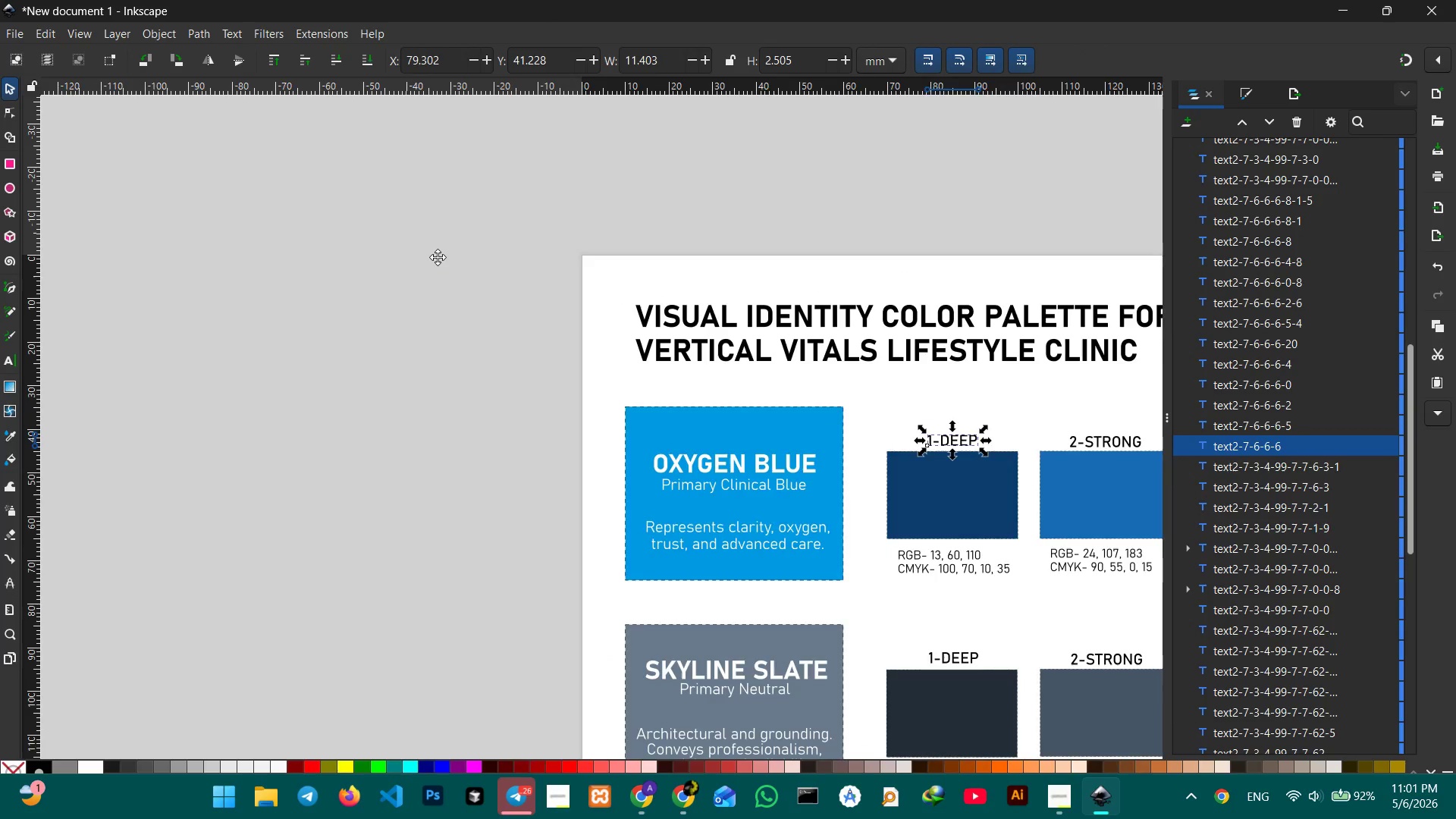 
hold_key(key=Space, duration=0.67)
 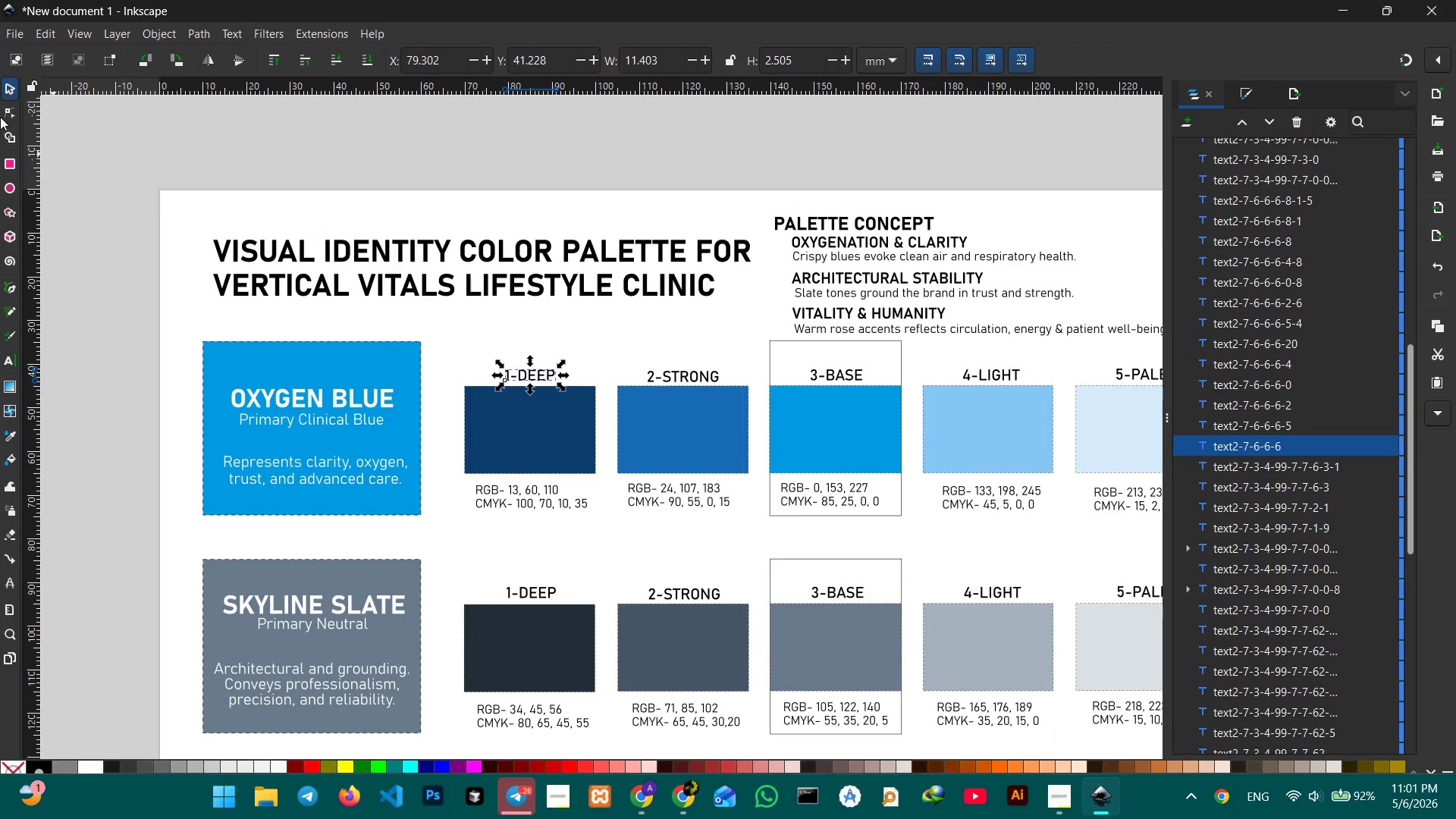 
left_click_drag(start_coordinate=[440, 261], to_coordinate=[0, 178])
 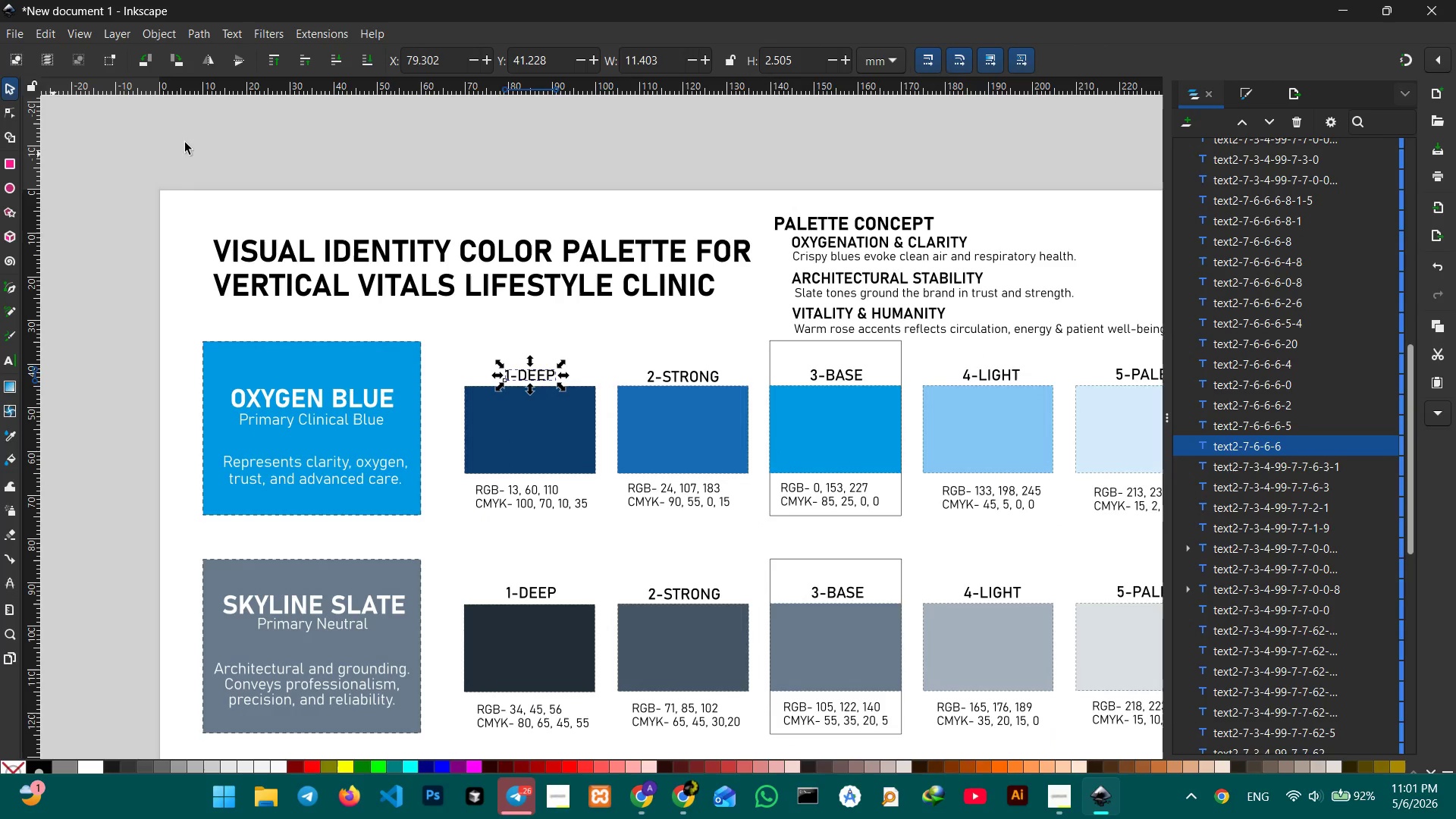 
hold_key(key=ControlLeft, duration=0.36)
scroll: coordinate [595, 279], scroll_direction: none, amount: 0.0
 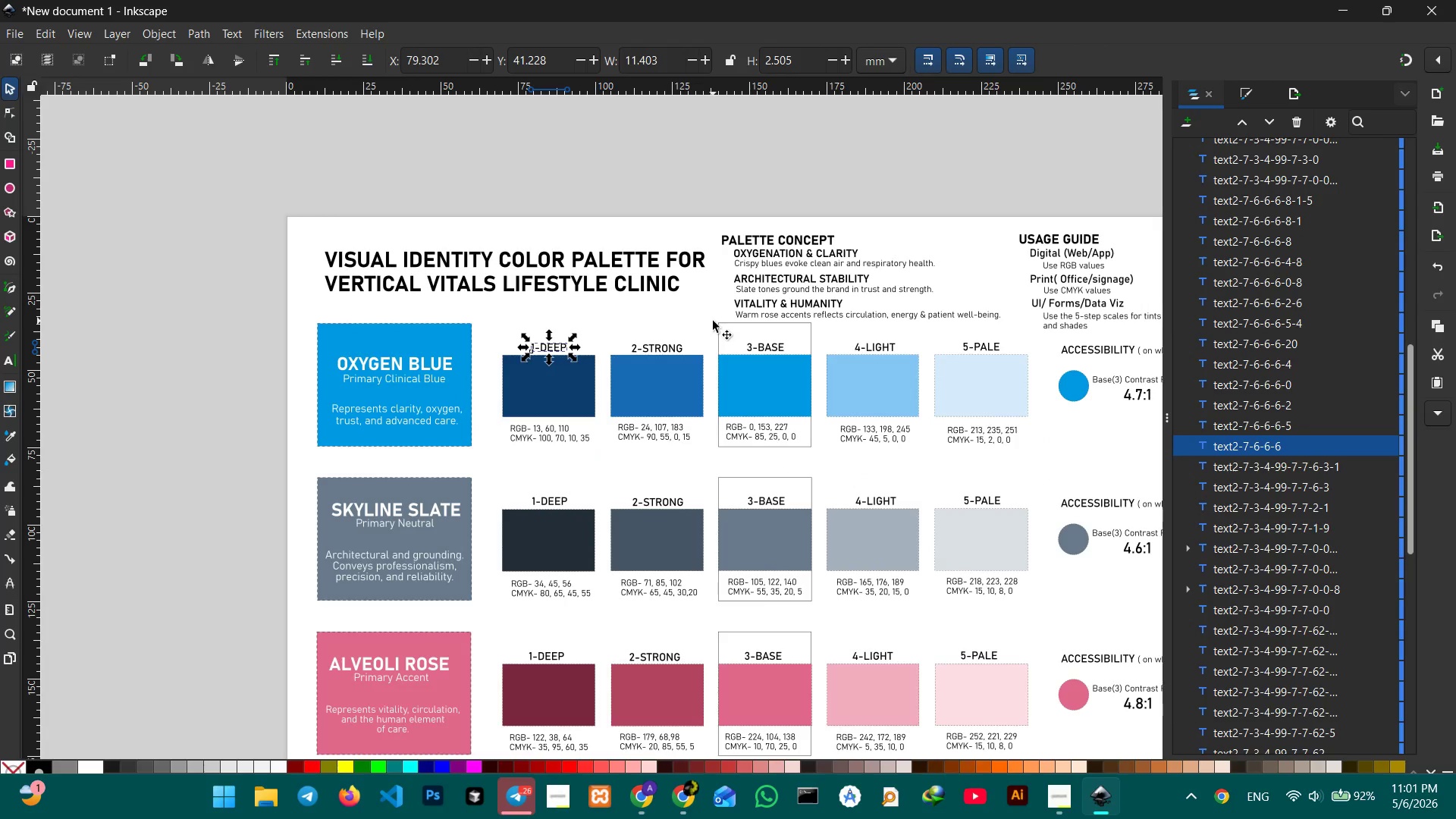 
hold_key(key=Space, duration=0.69)
 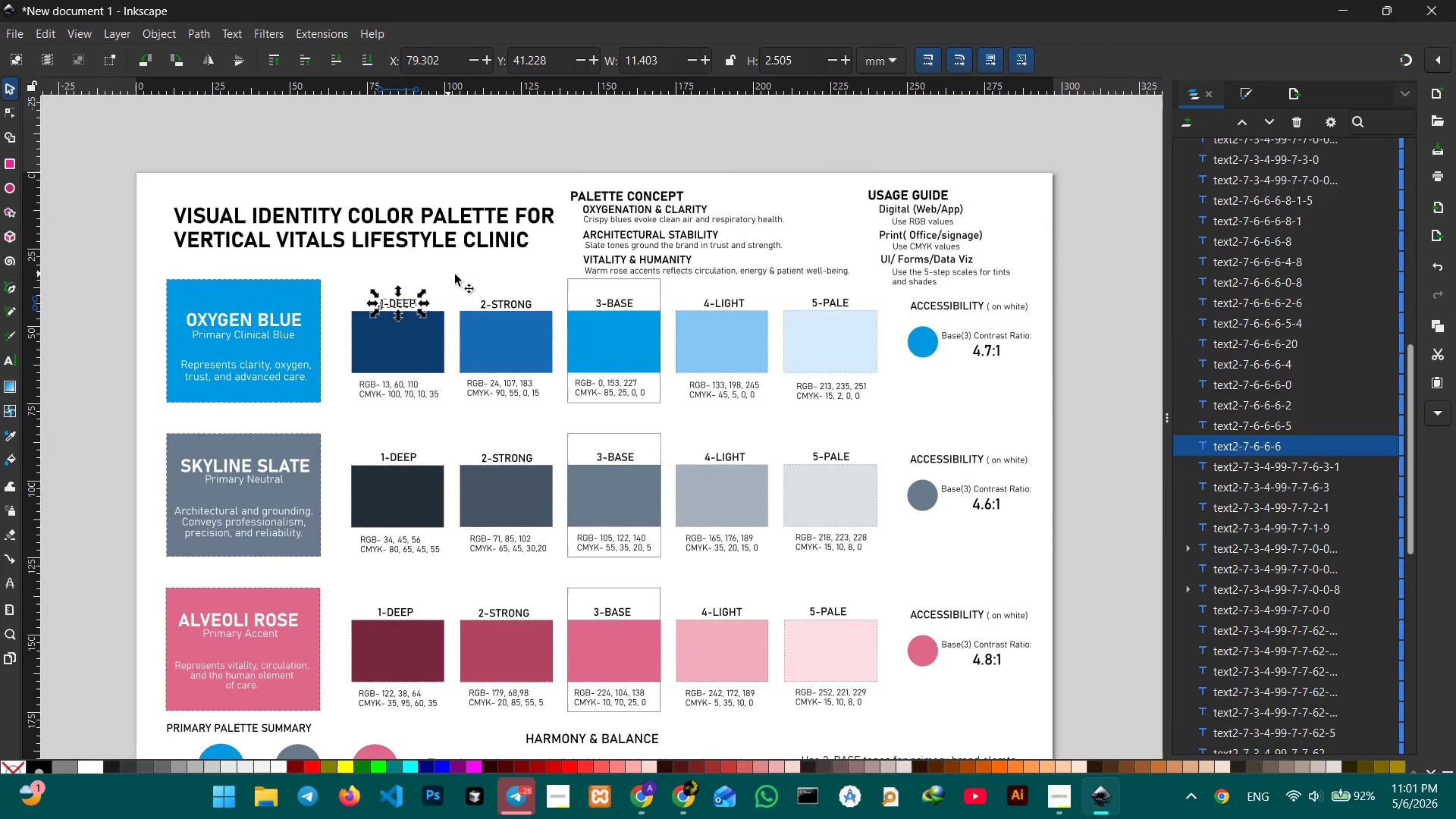 
left_click_drag(start_coordinate=[712, 320], to_coordinate=[563, 277])
 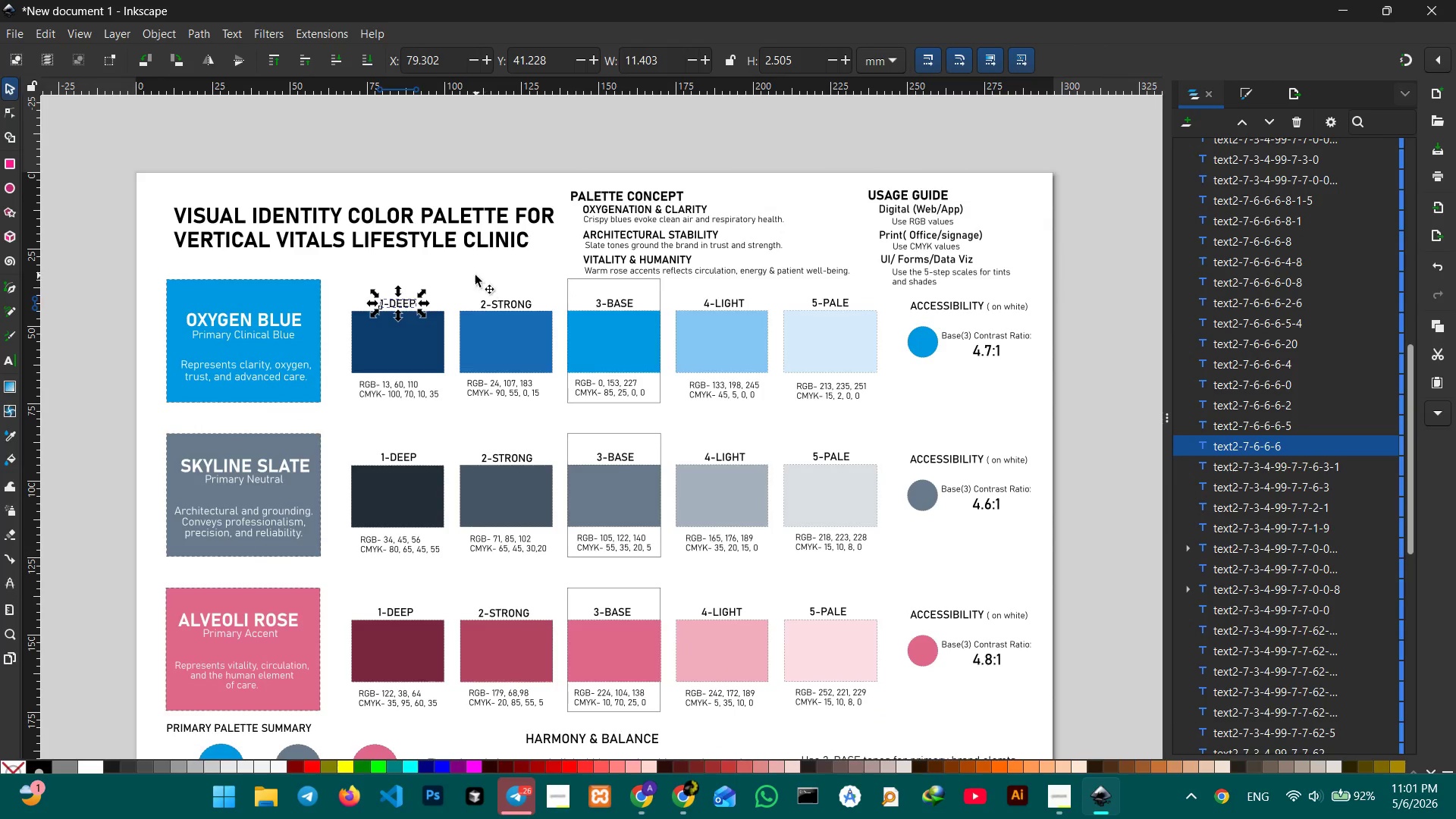 
left_click([475, 275])
 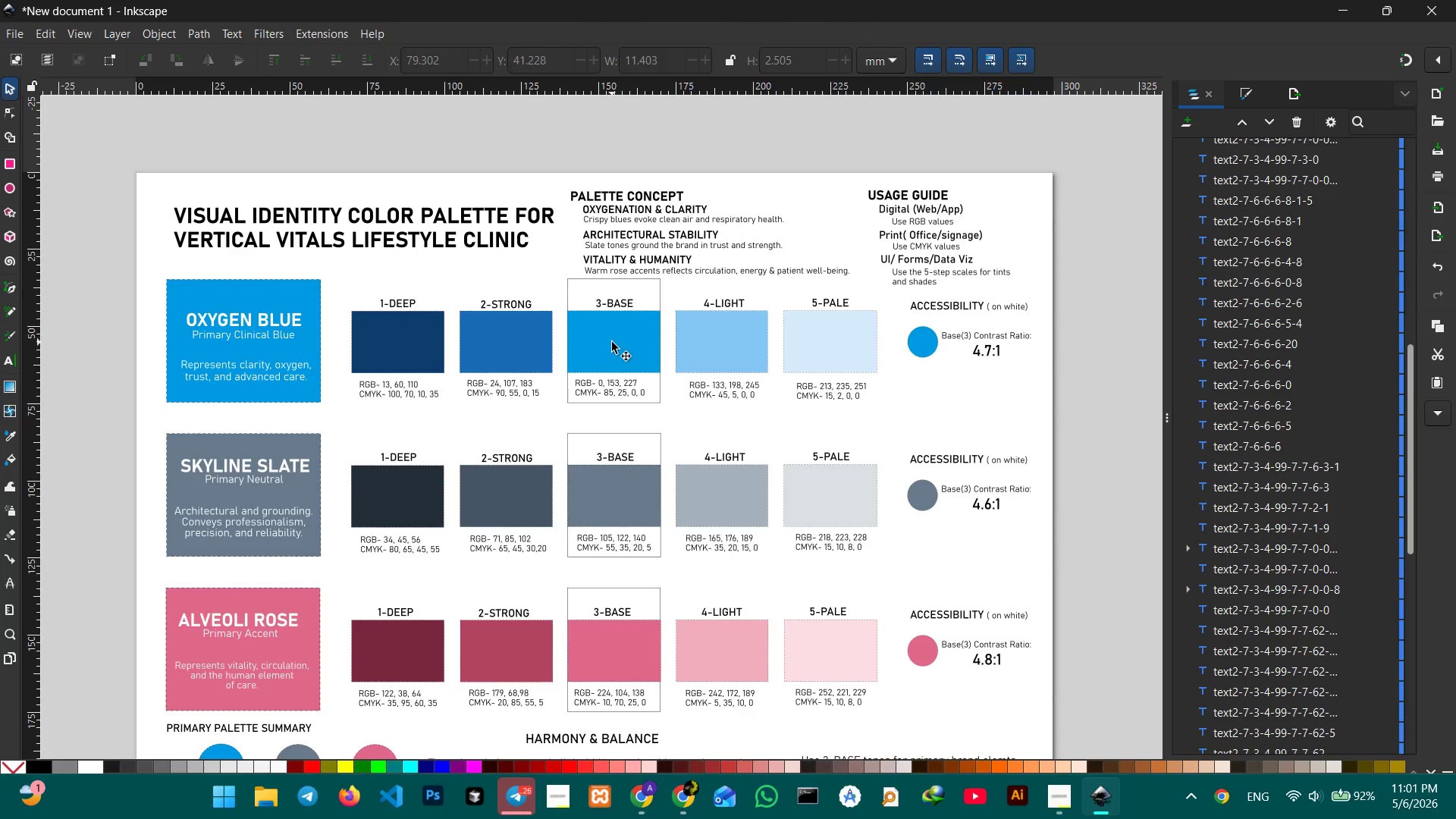 
left_click([612, 342])
 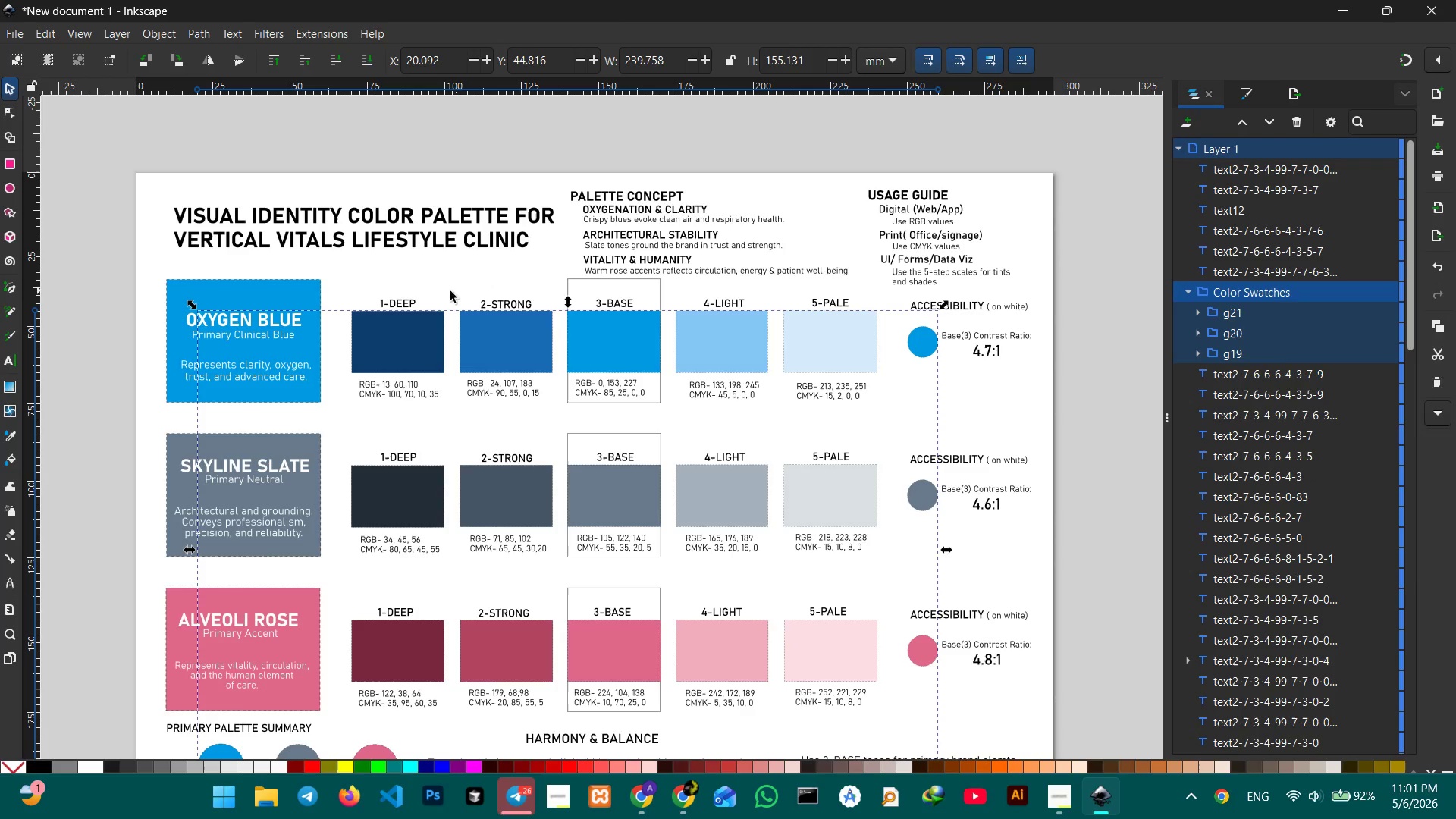 
left_click([435, 291])
 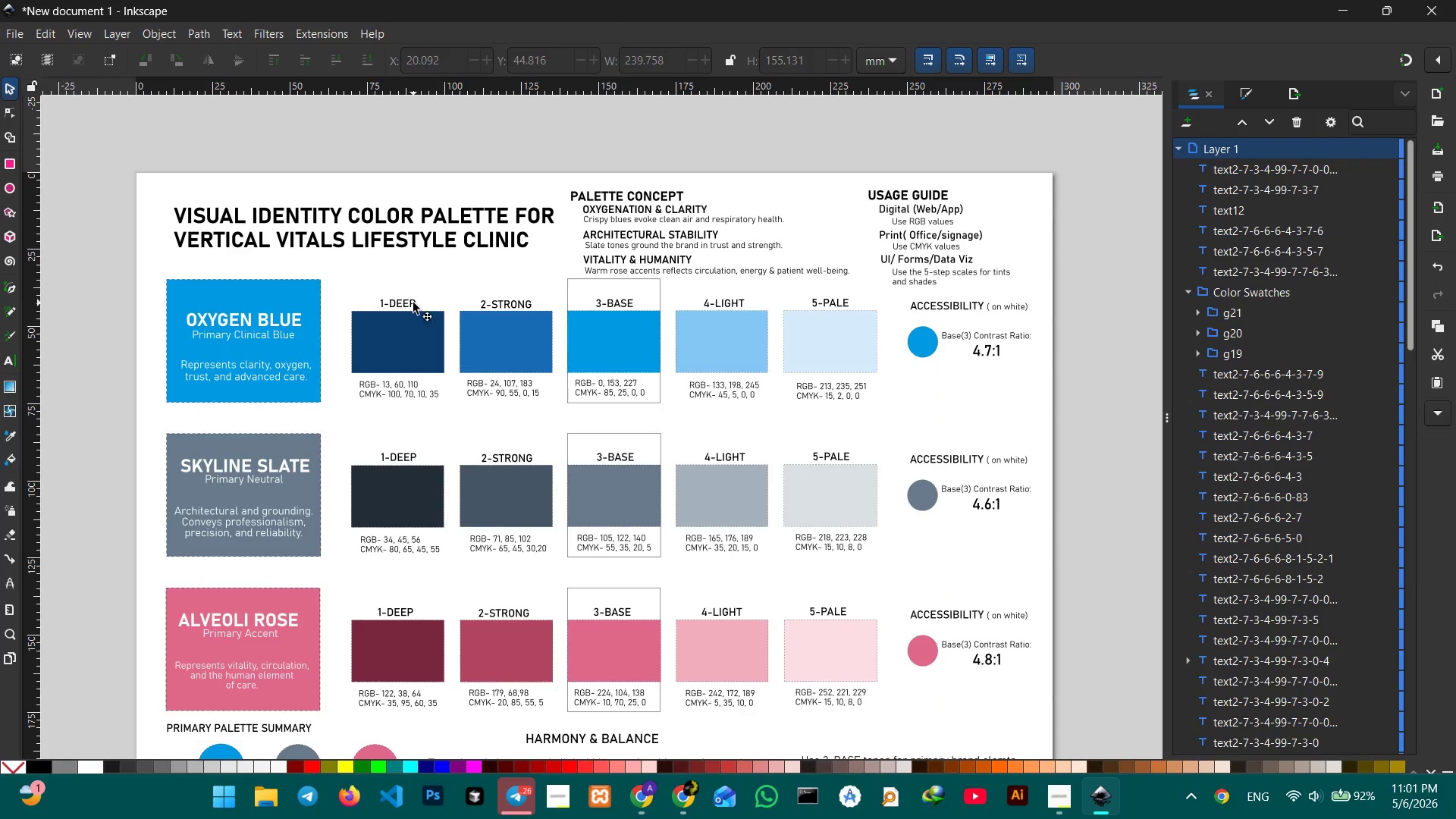 
double_click([413, 303])
 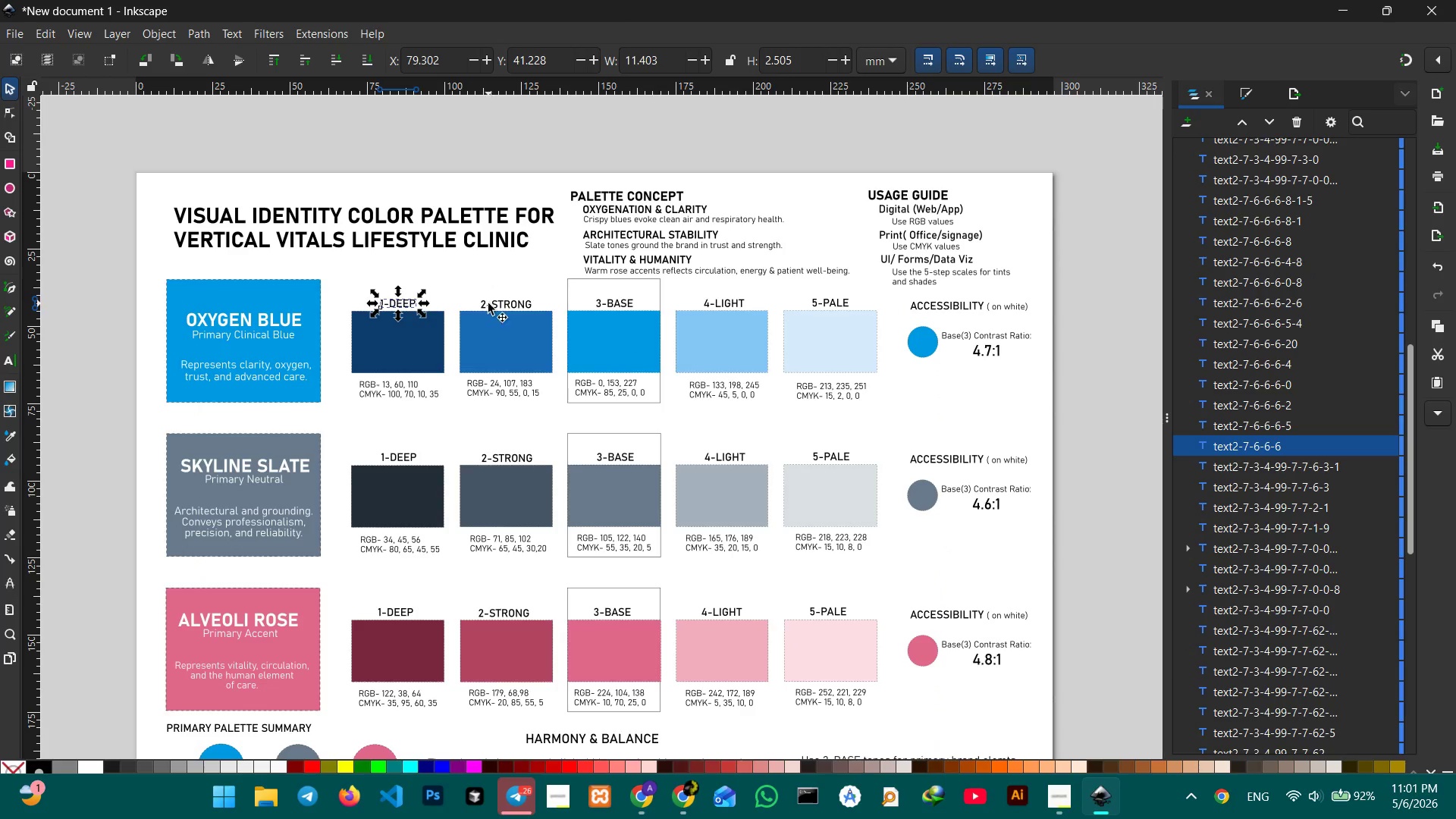 
hold_key(key=ShiftLeft, duration=0.48)
 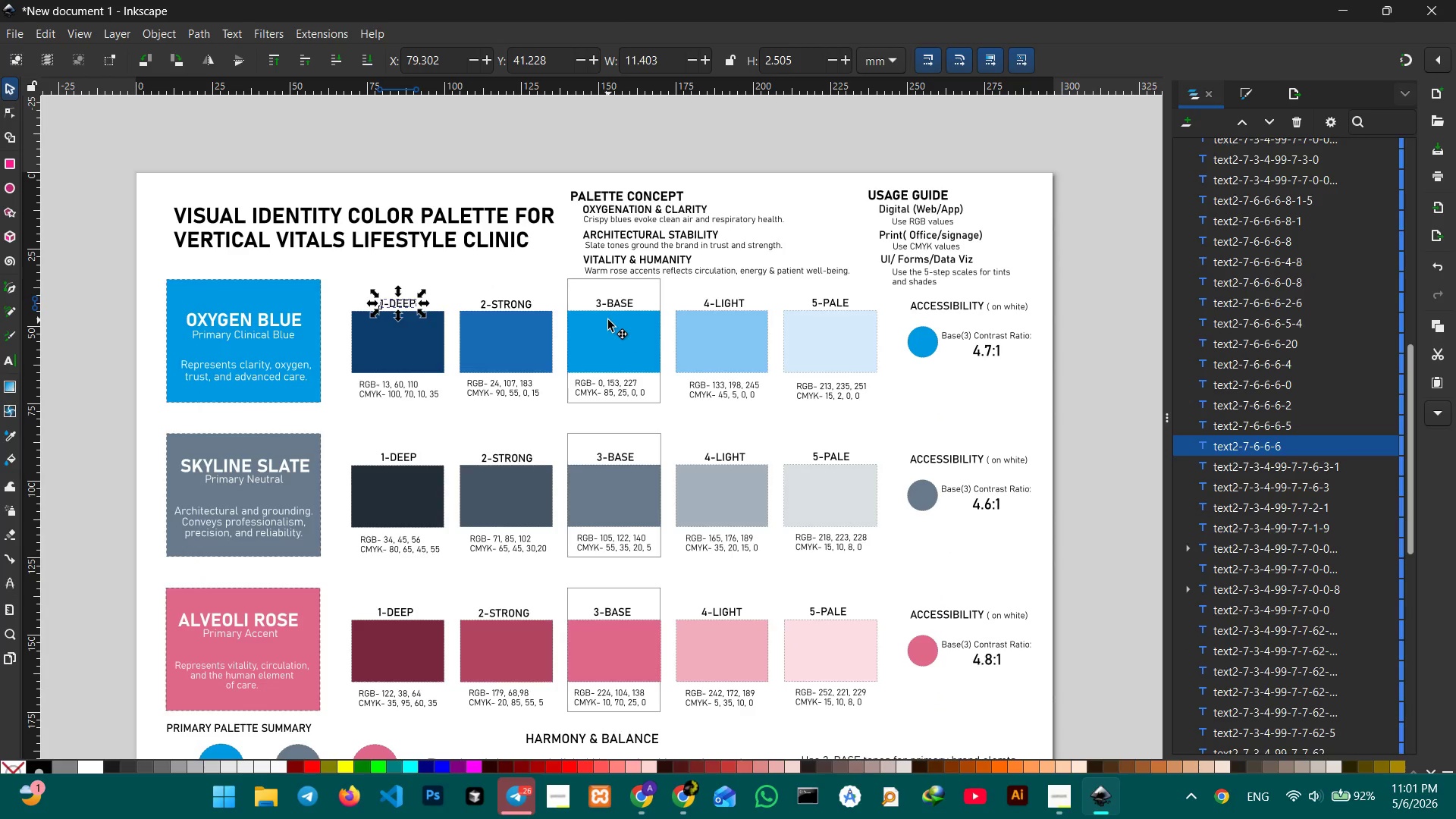 
left_click([608, 320])
 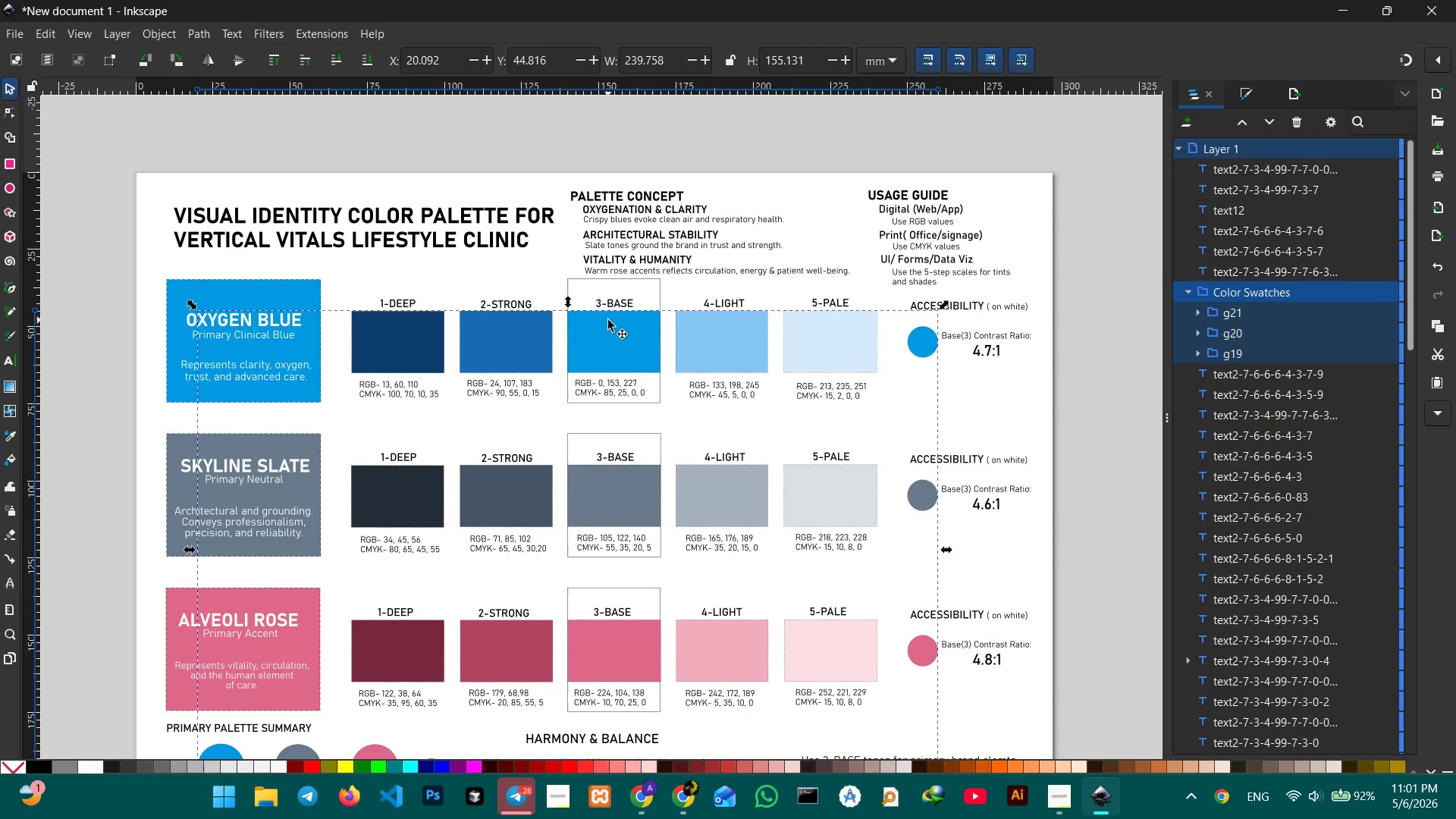 
left_click([428, 268])
 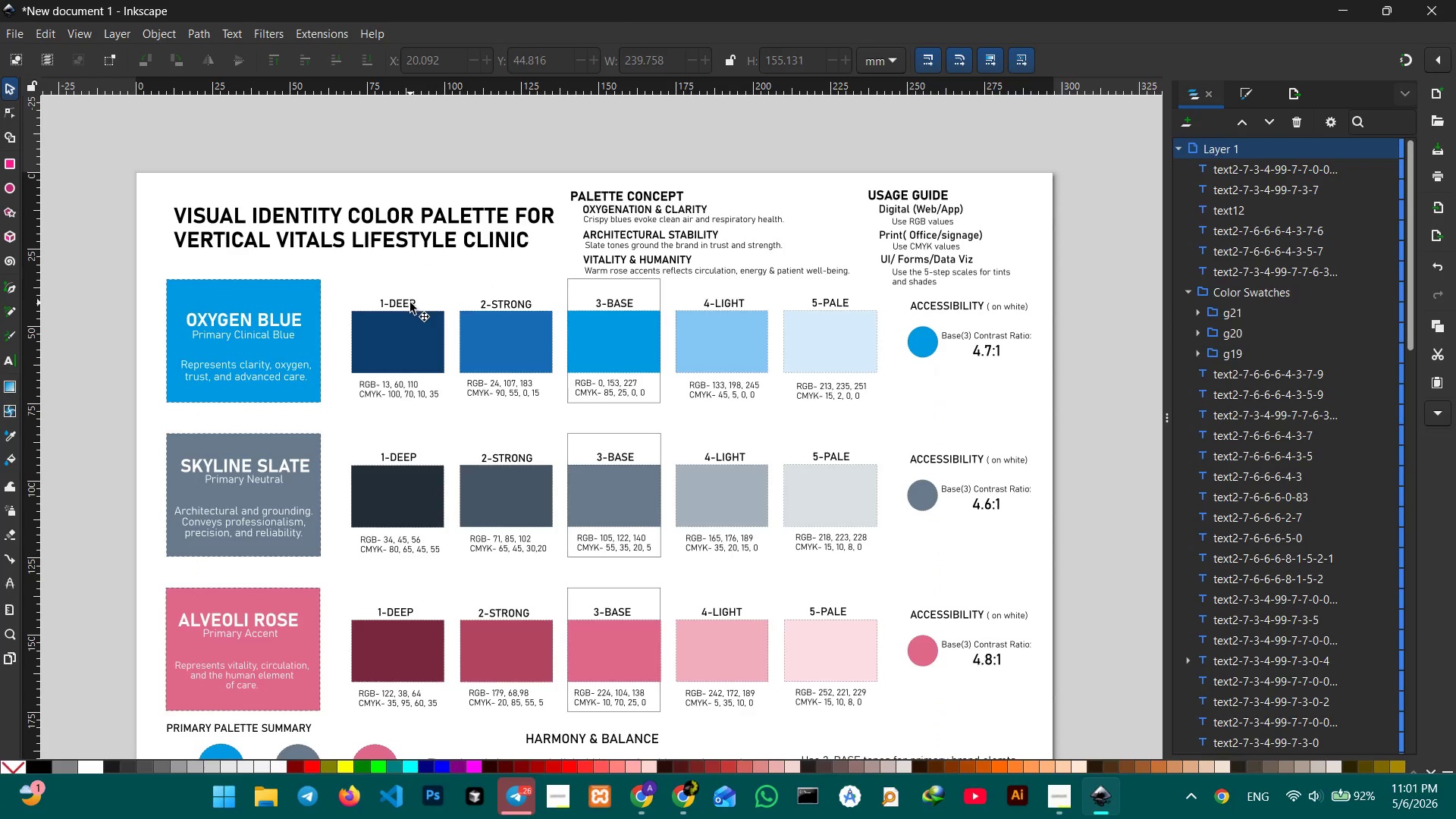 
double_click([410, 303])
 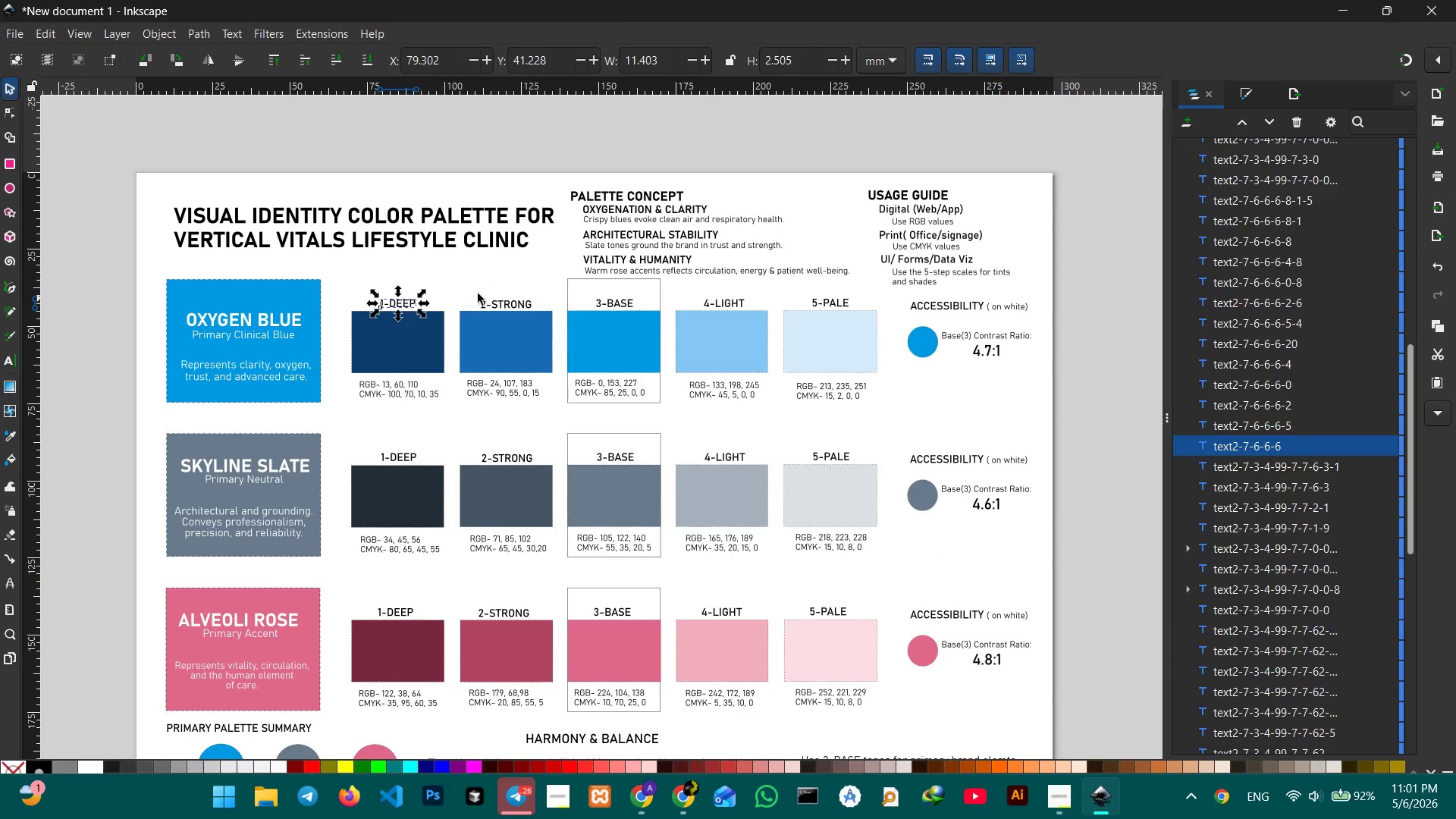 
hold_key(key=ShiftLeft, duration=14.77)
left_click([522, 308])
 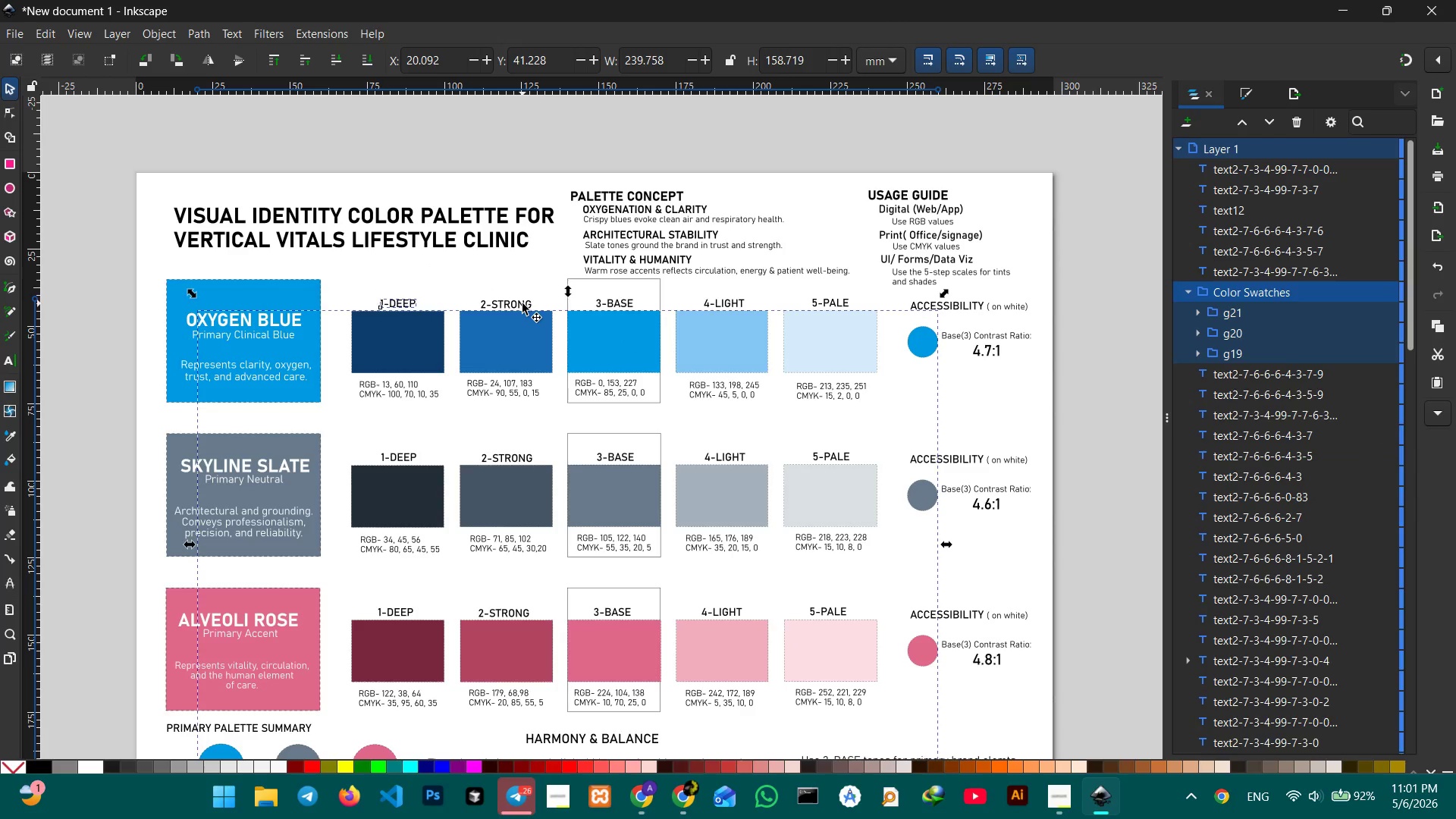 
left_click([522, 303])
 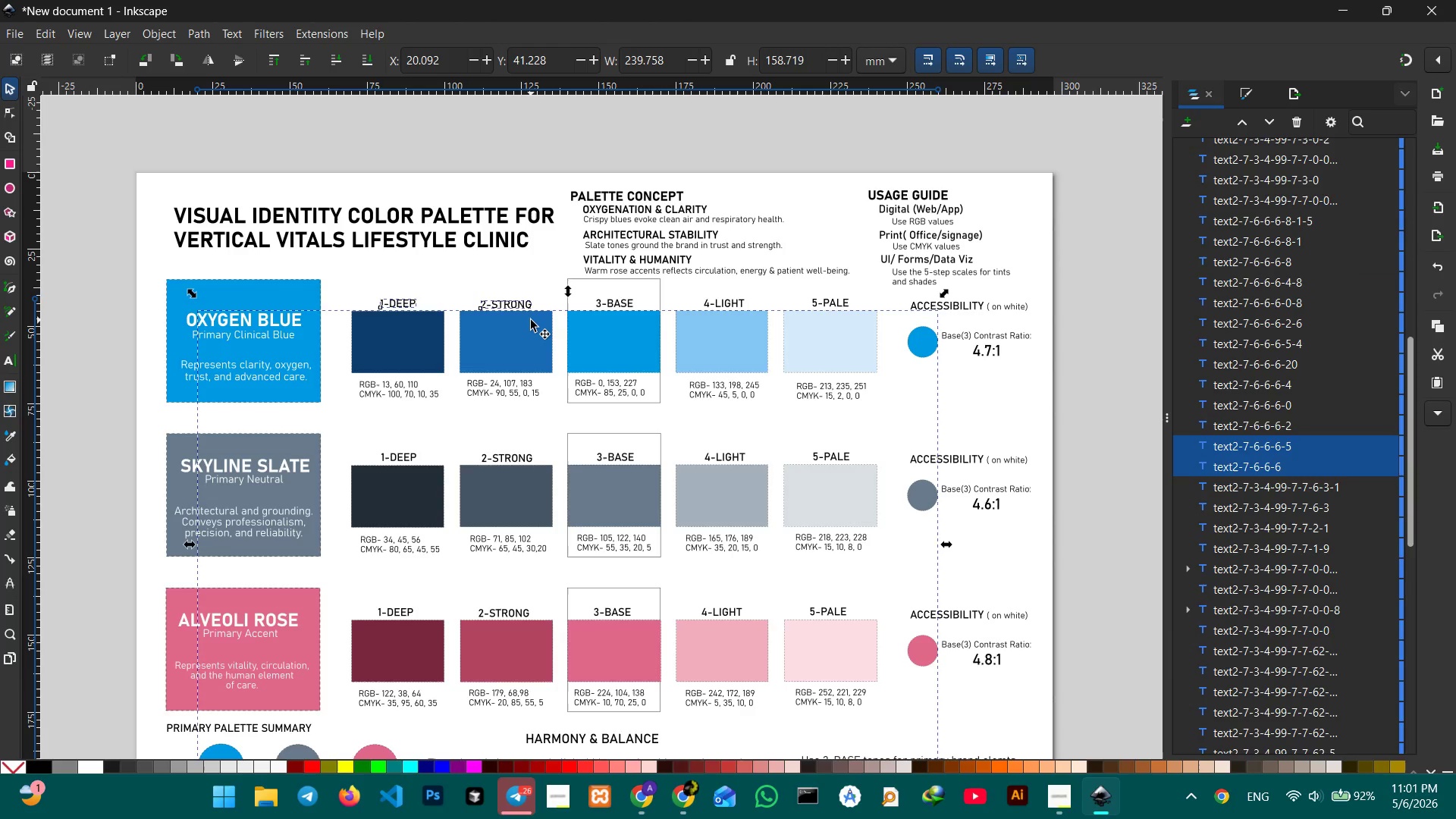 
double_click([532, 320])
 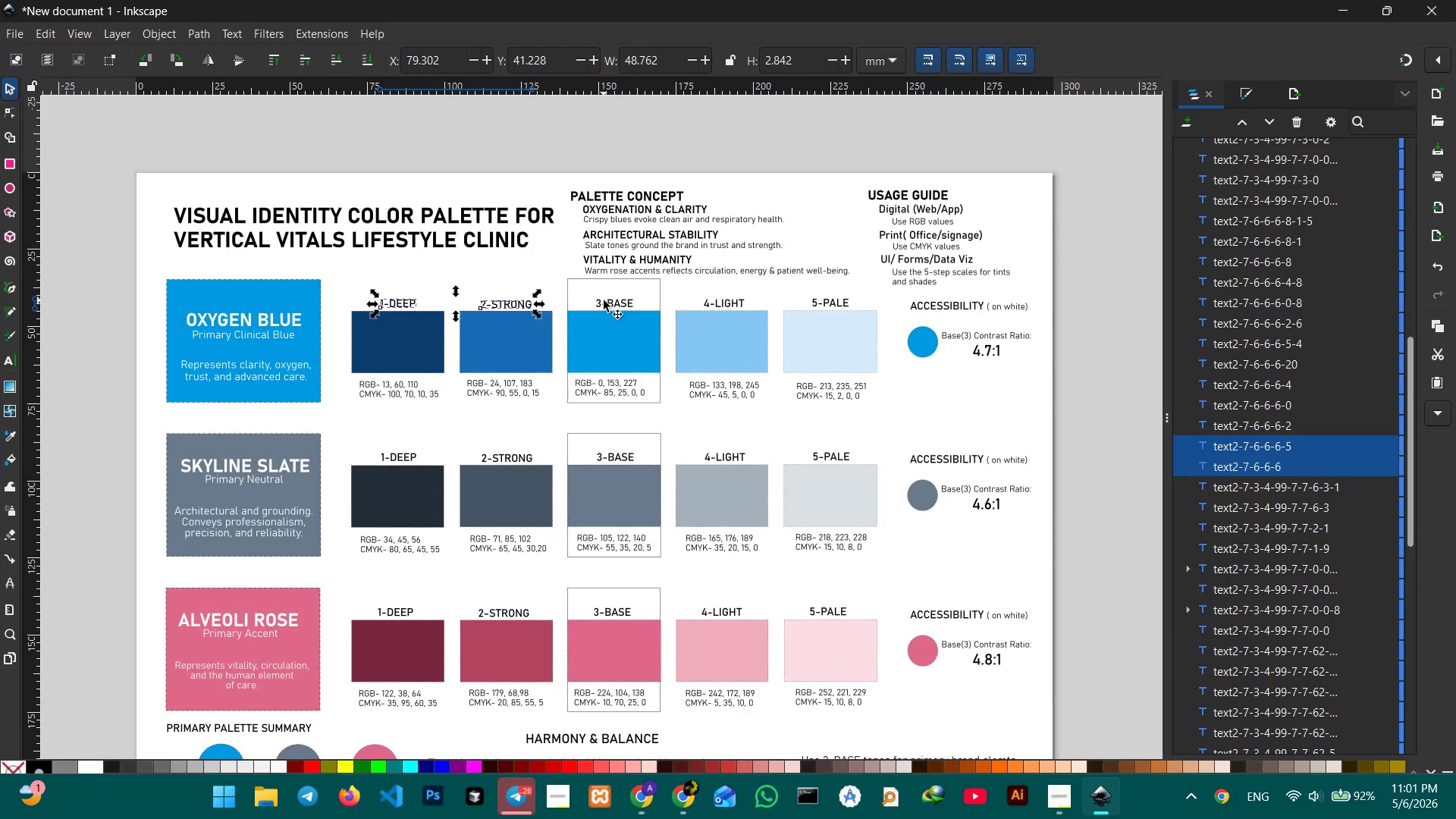 
left_click([604, 300])
 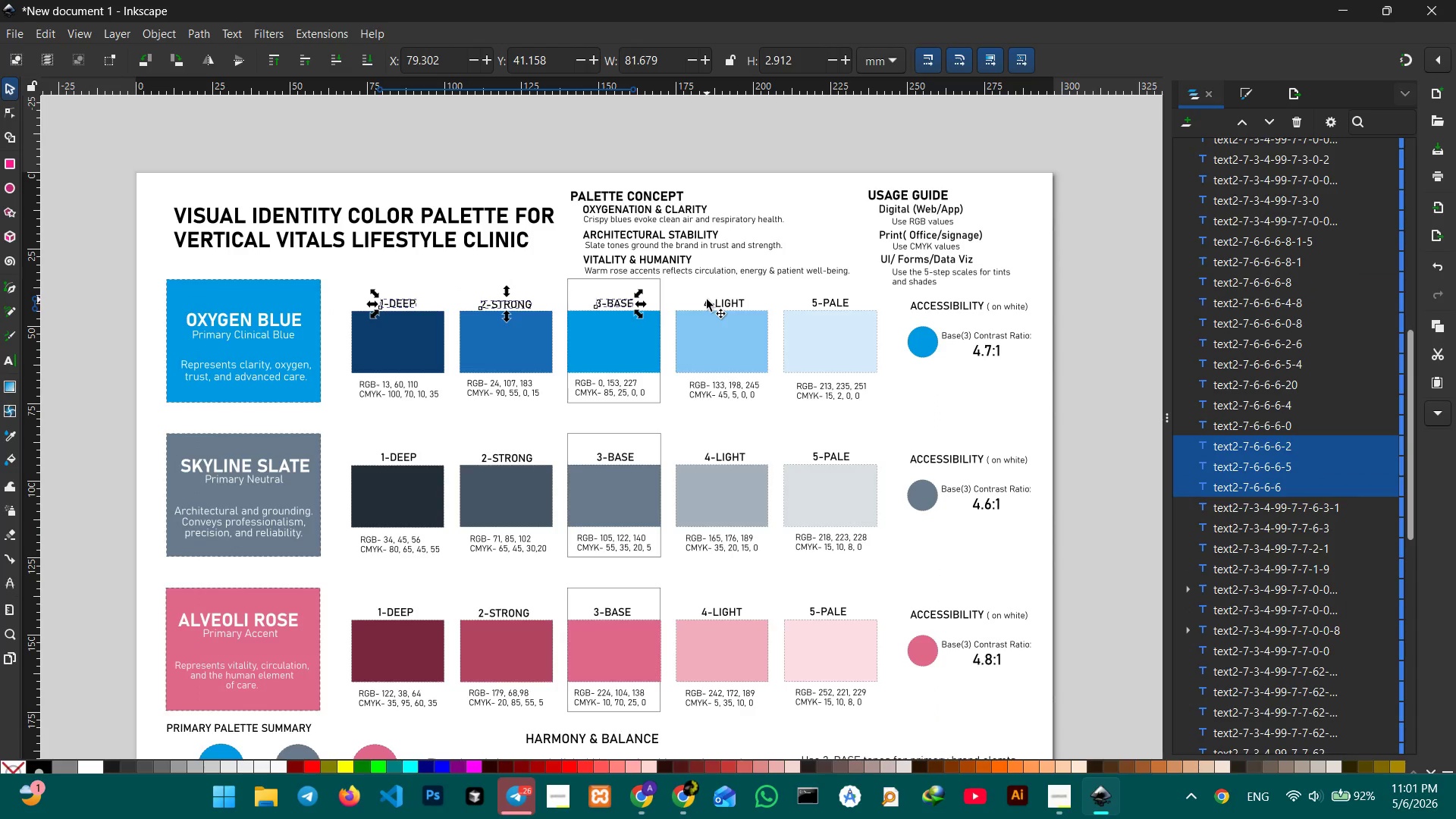 
left_click([707, 300])
 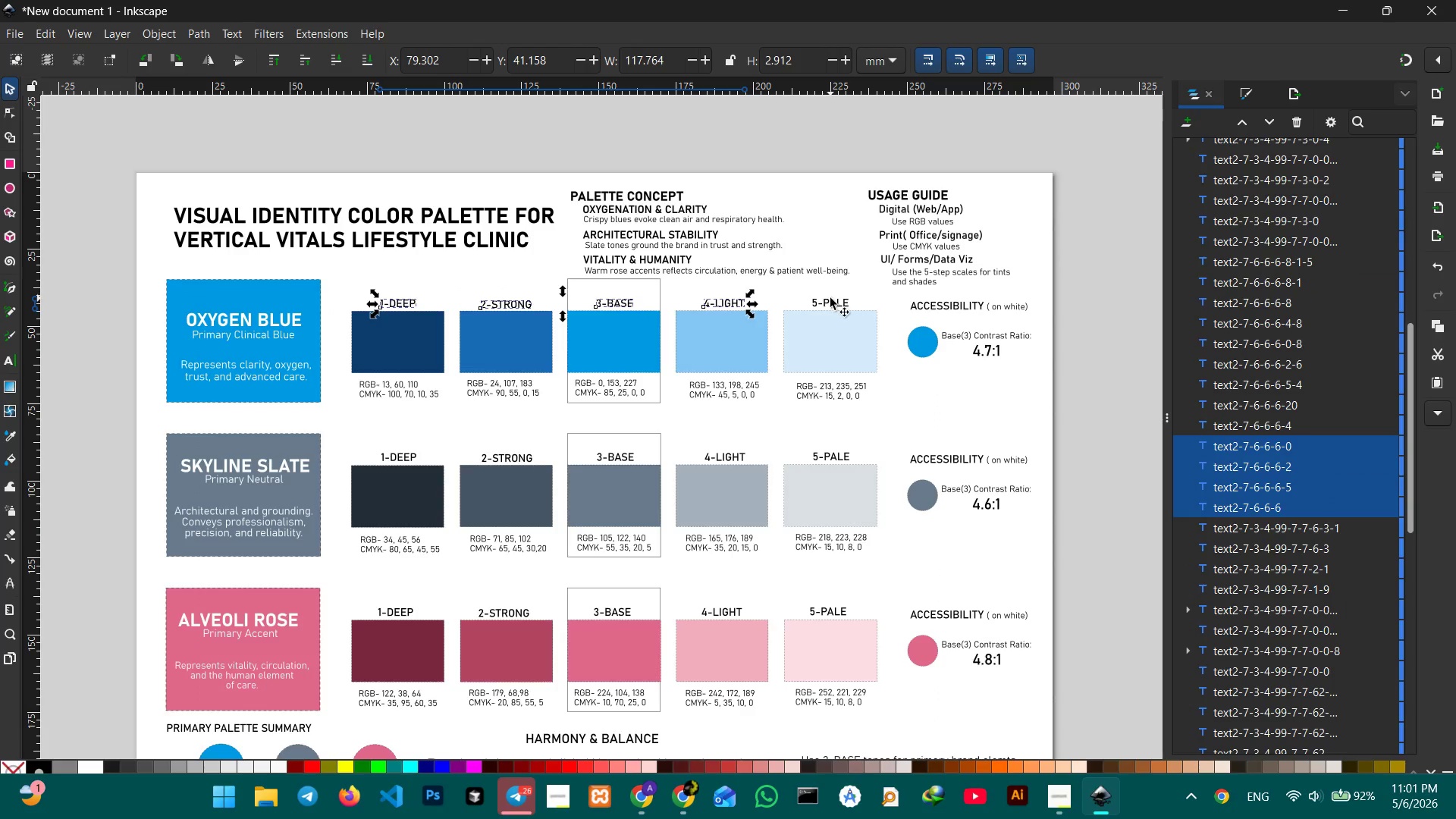 
left_click([830, 298])
 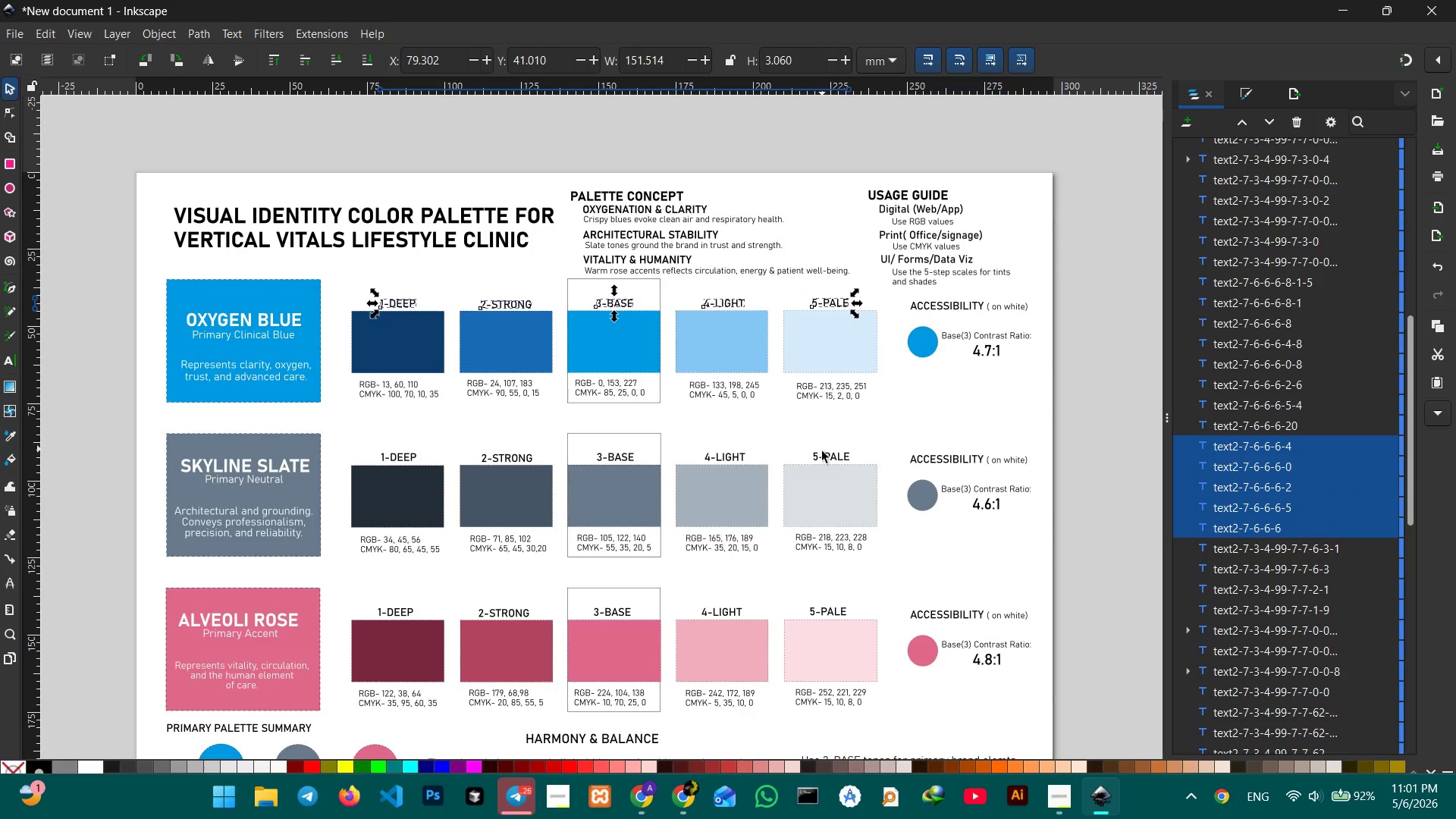 
left_click([822, 461])
 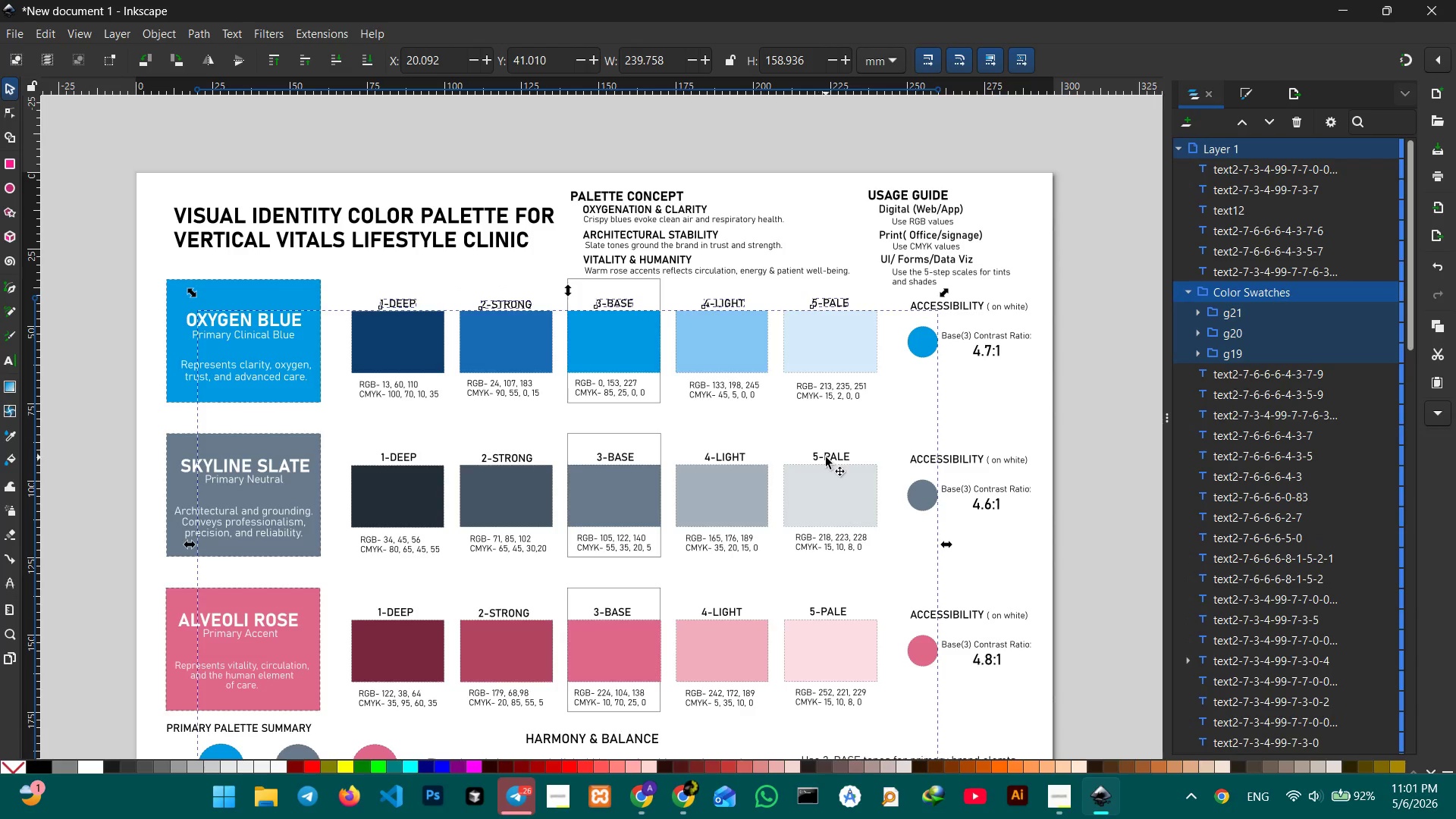 
left_click([826, 457])
 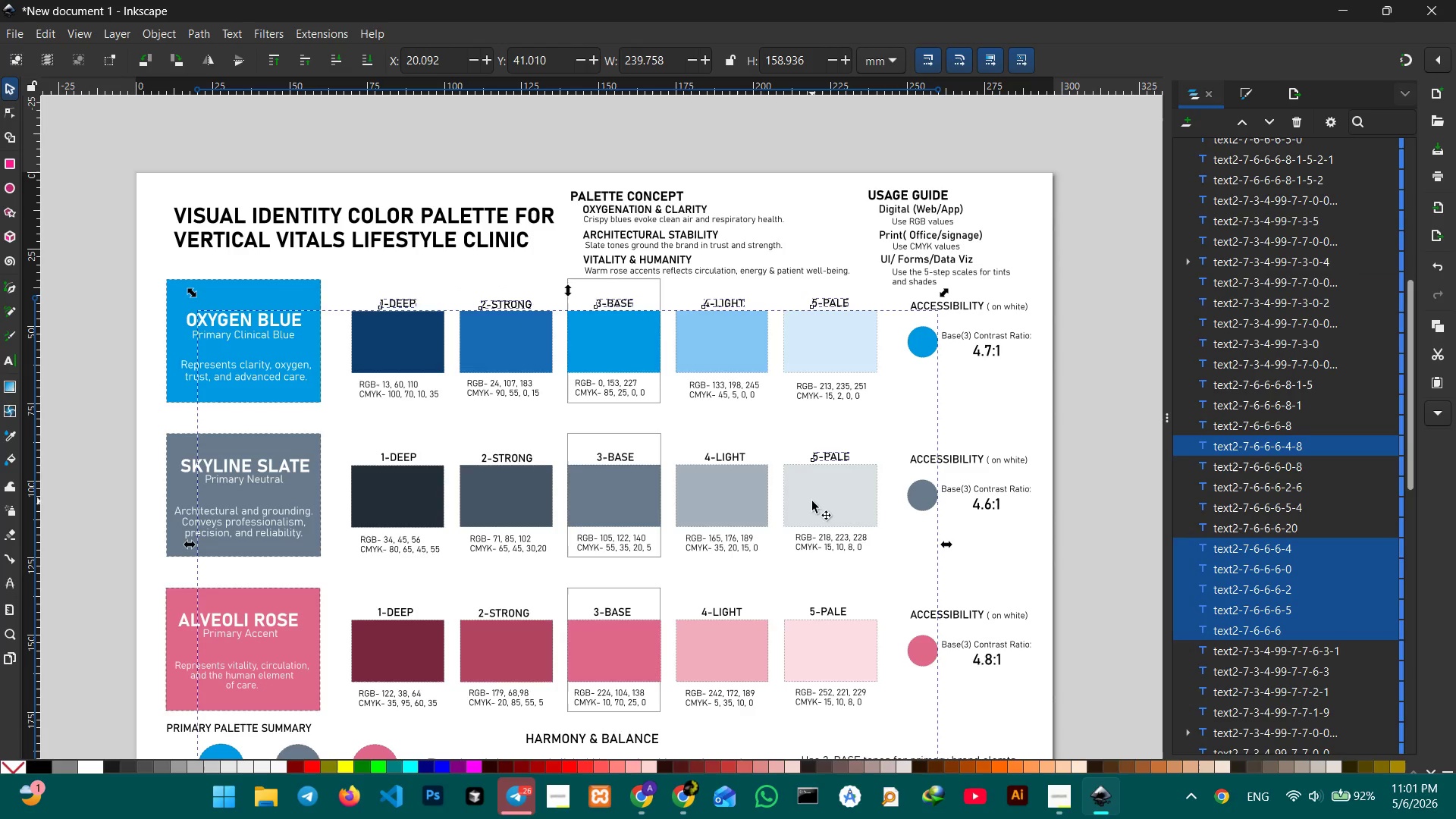 
left_click([812, 501])
 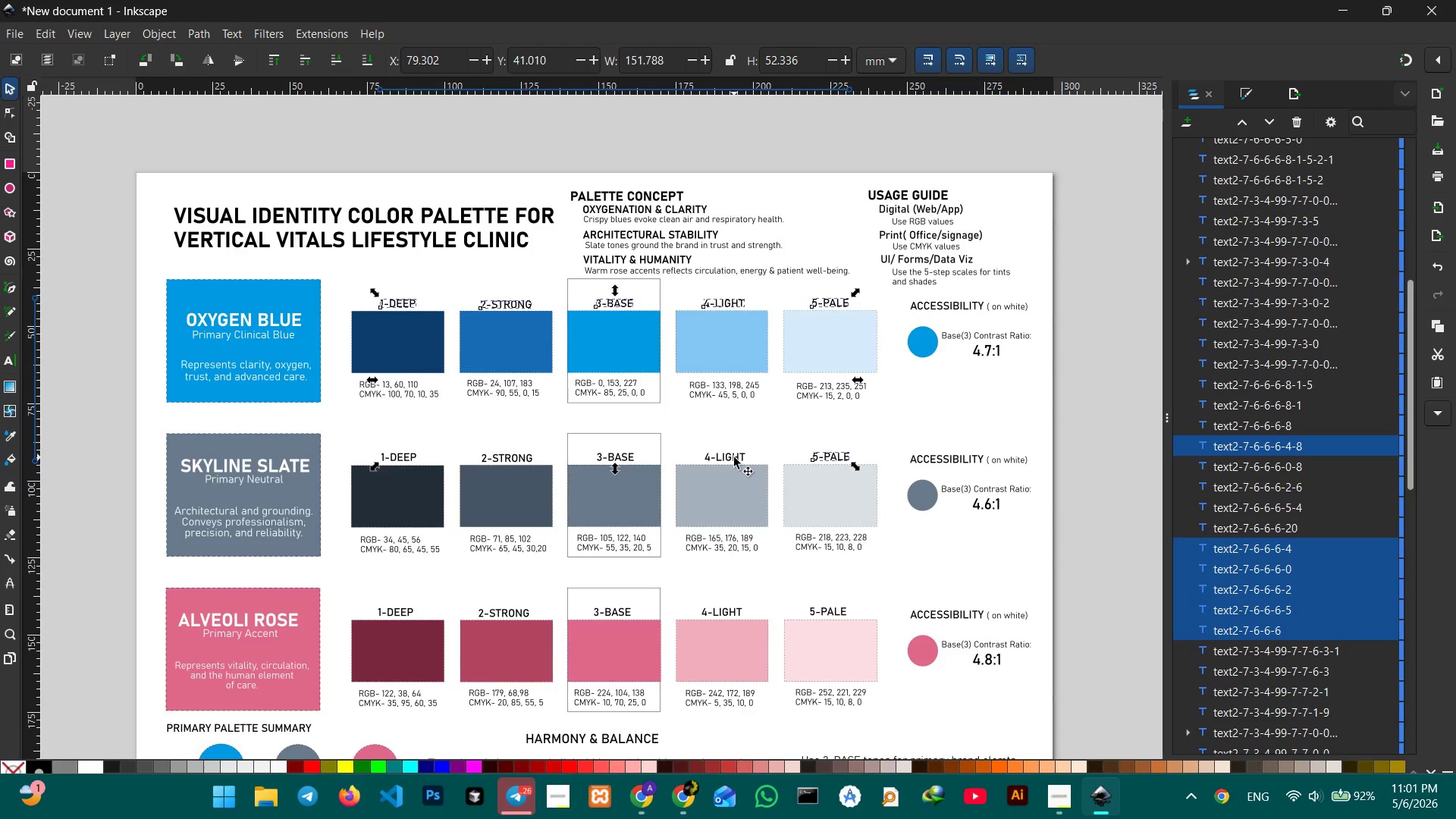 
left_click([734, 457])
 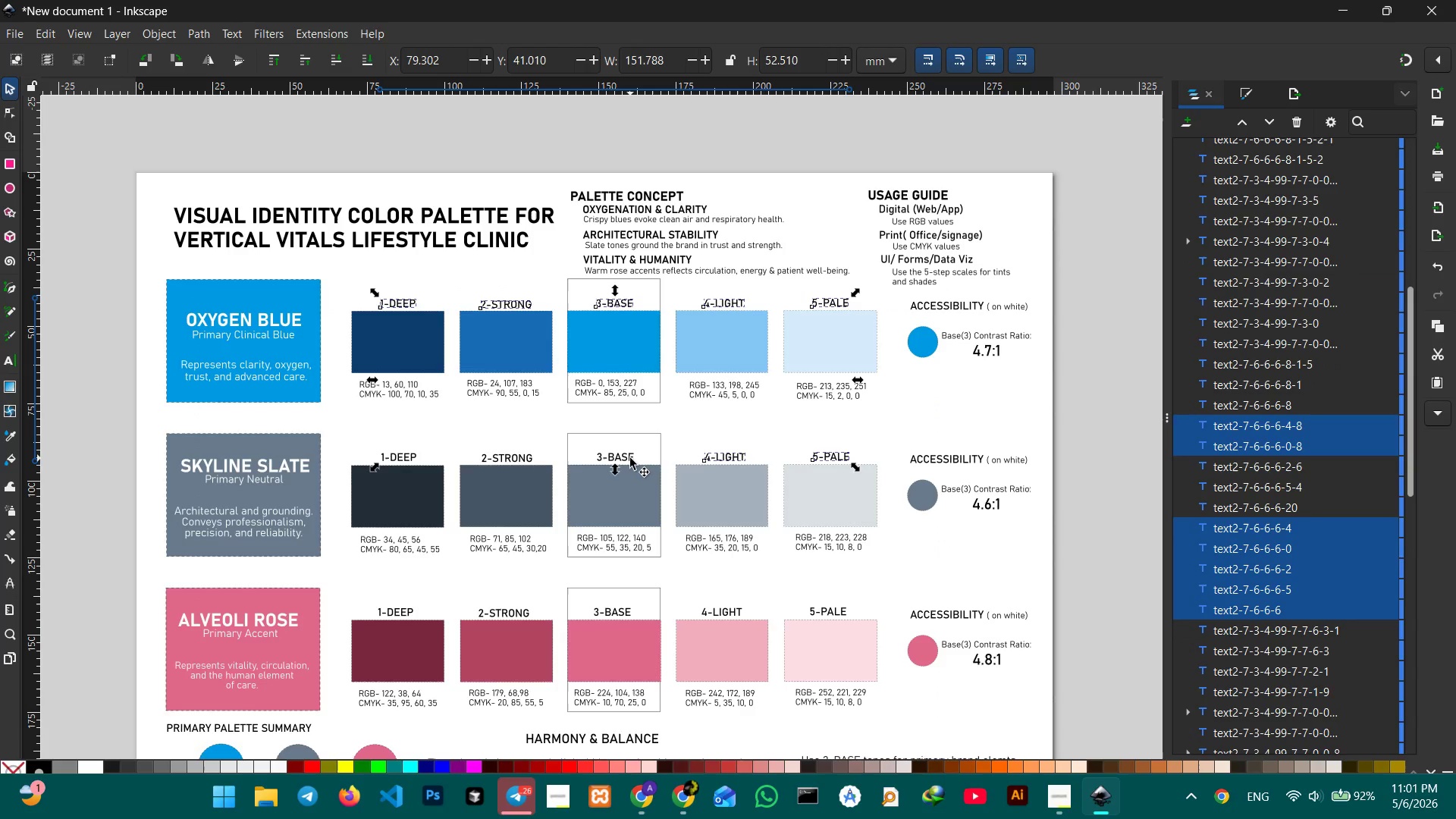 
left_click([630, 458])
 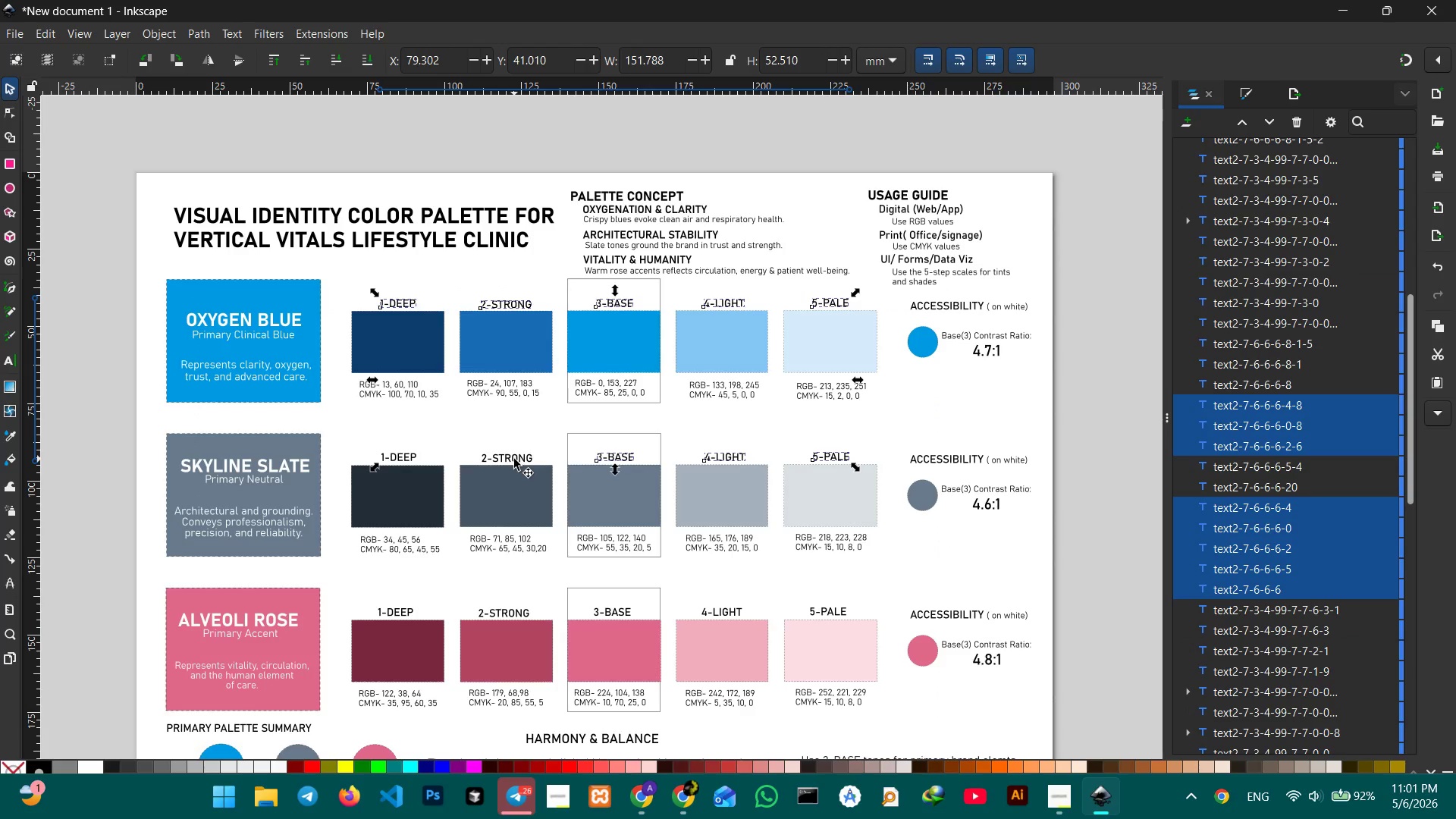 
left_click([512, 457])
 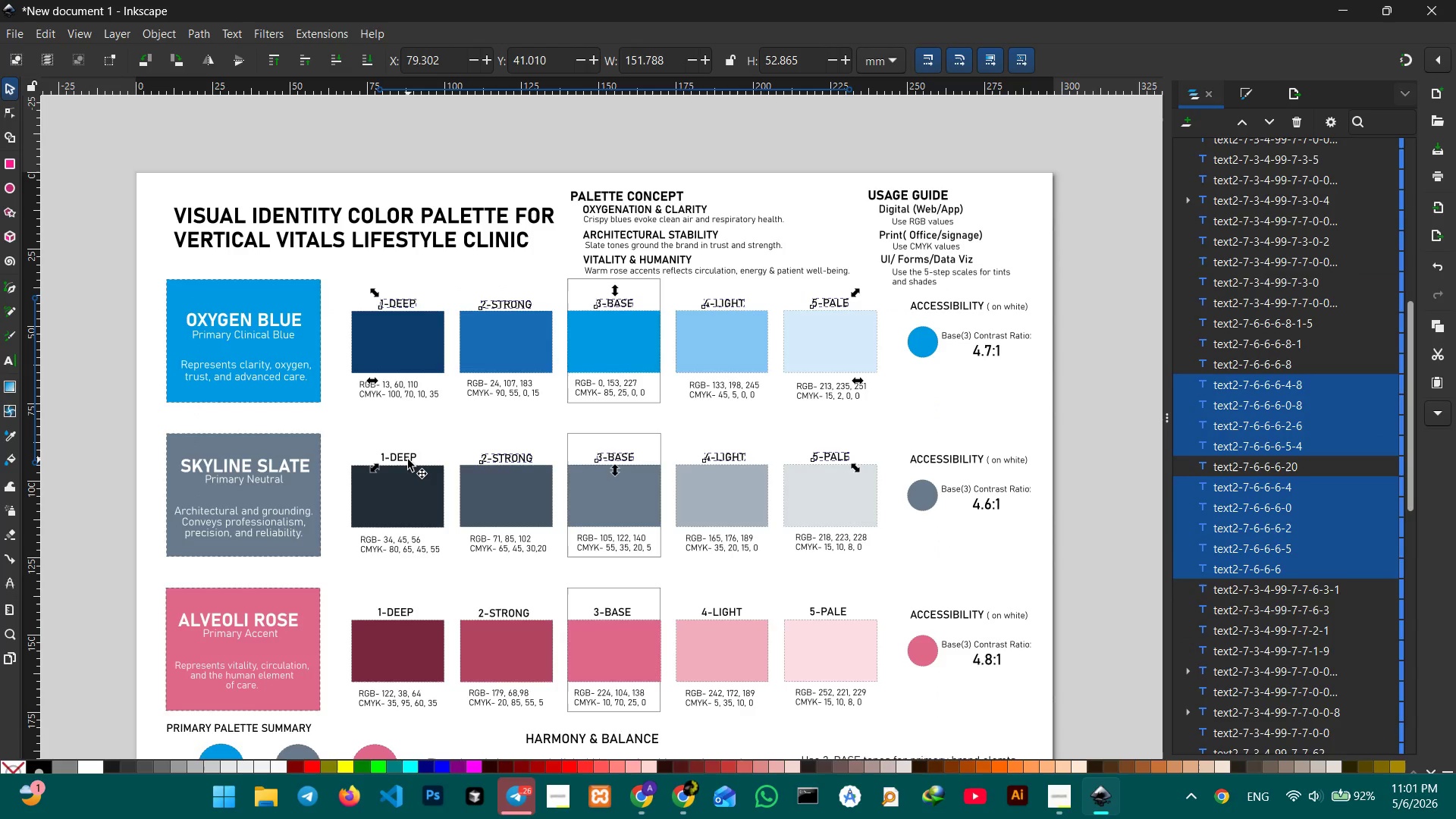 
left_click([408, 460])
 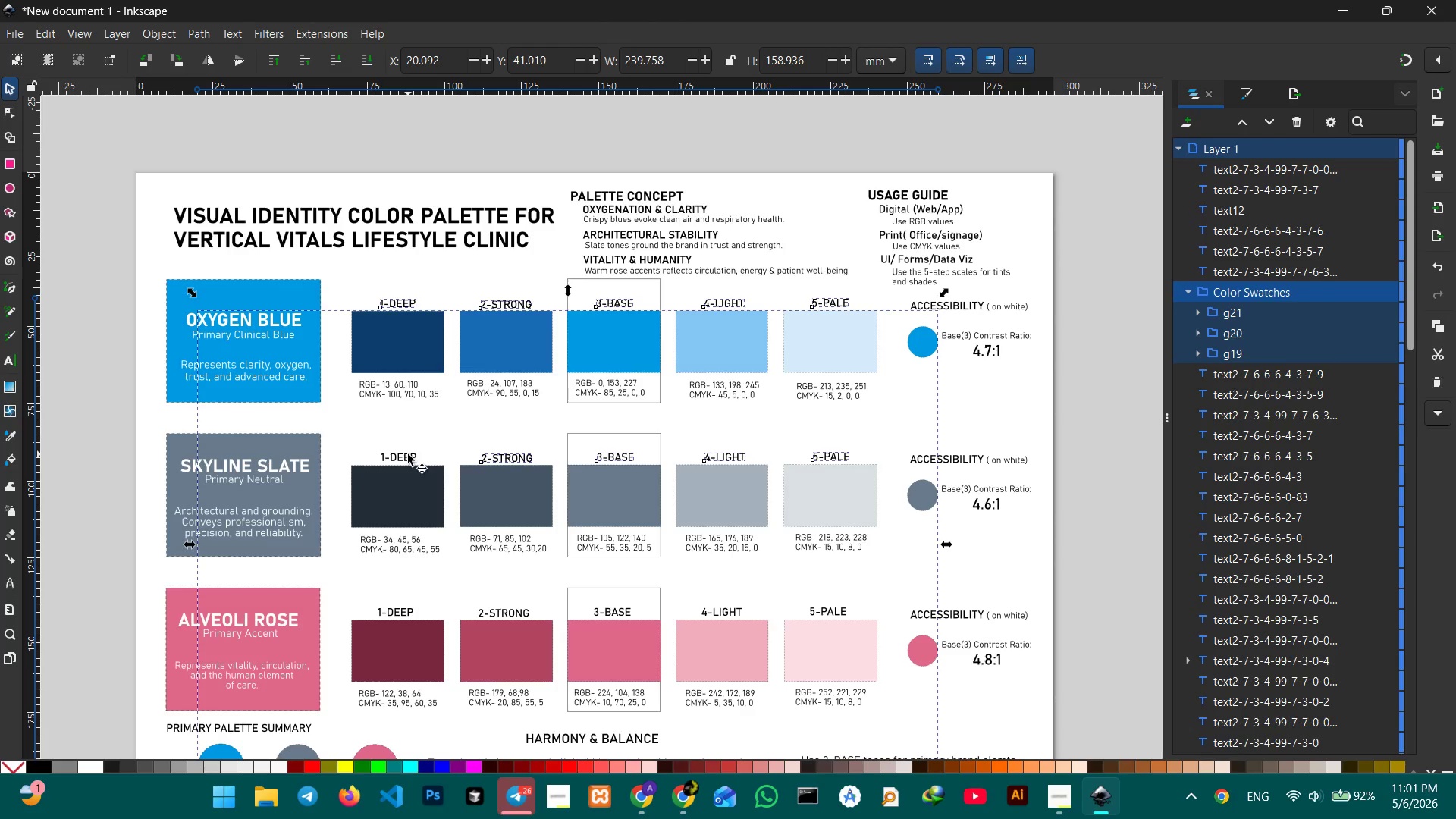 
left_click([408, 454])
 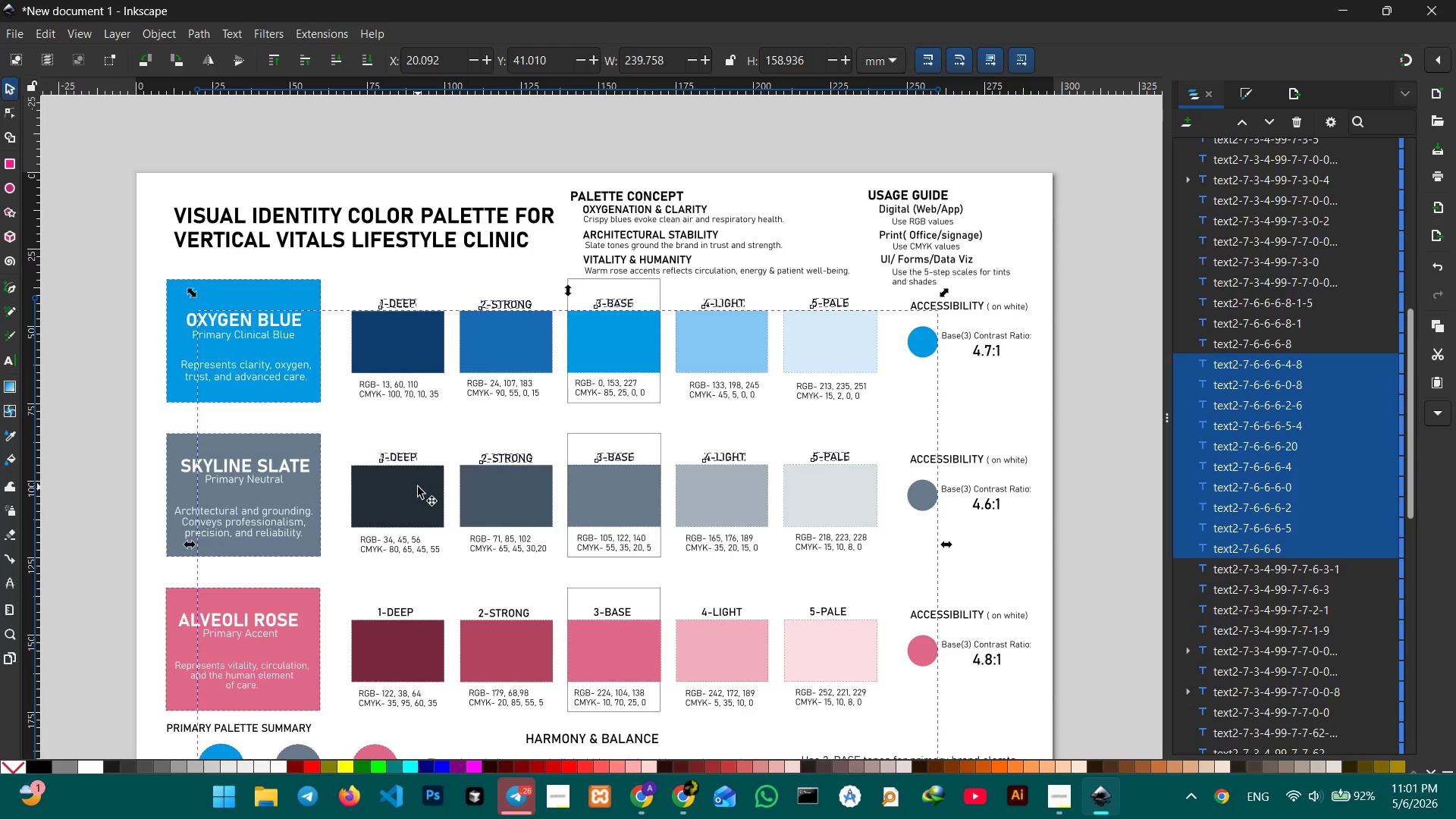 
double_click([418, 487])
 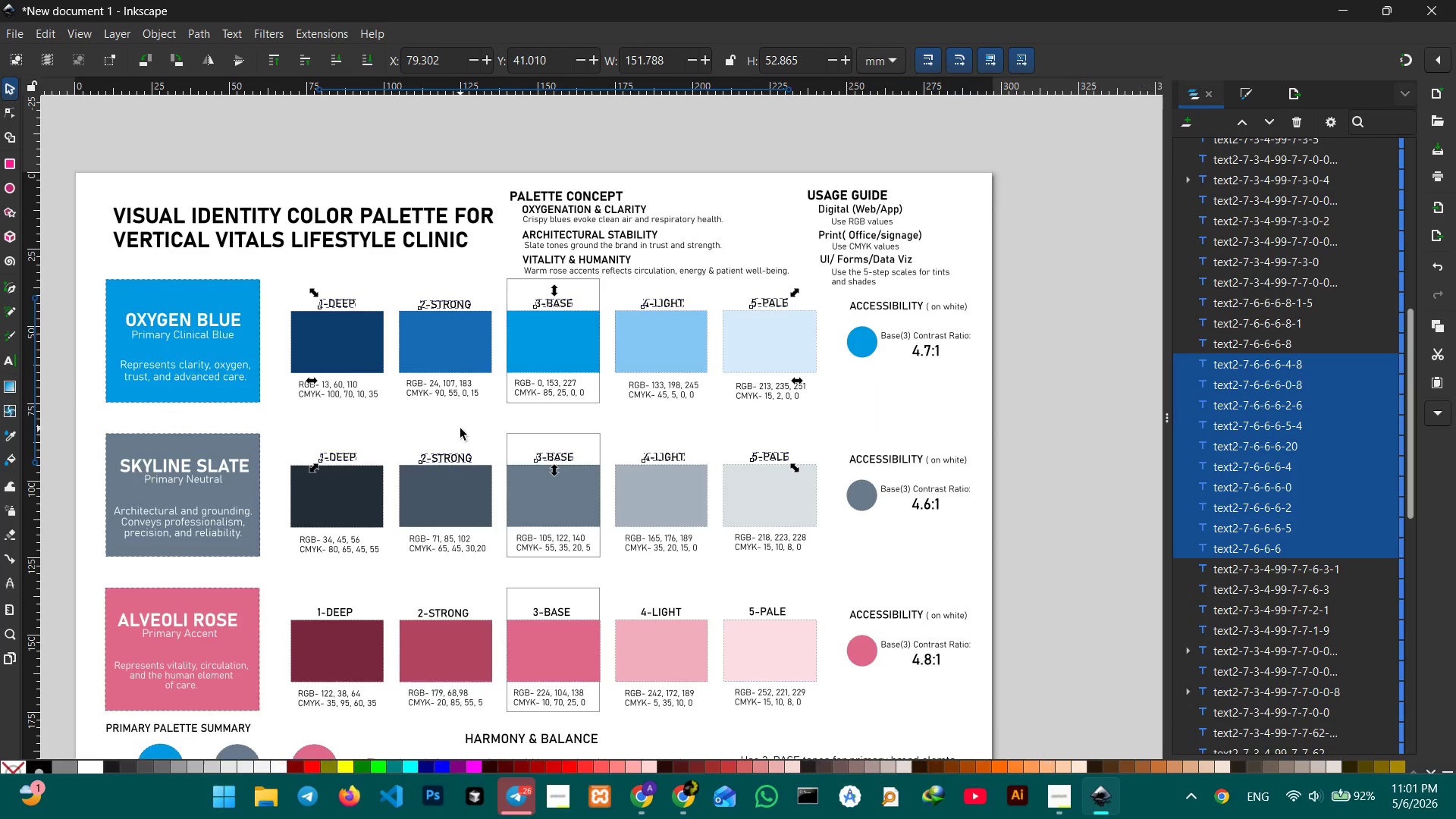 
scroll: coordinate [436, 419], scroll_direction: down, amount: 4.0
 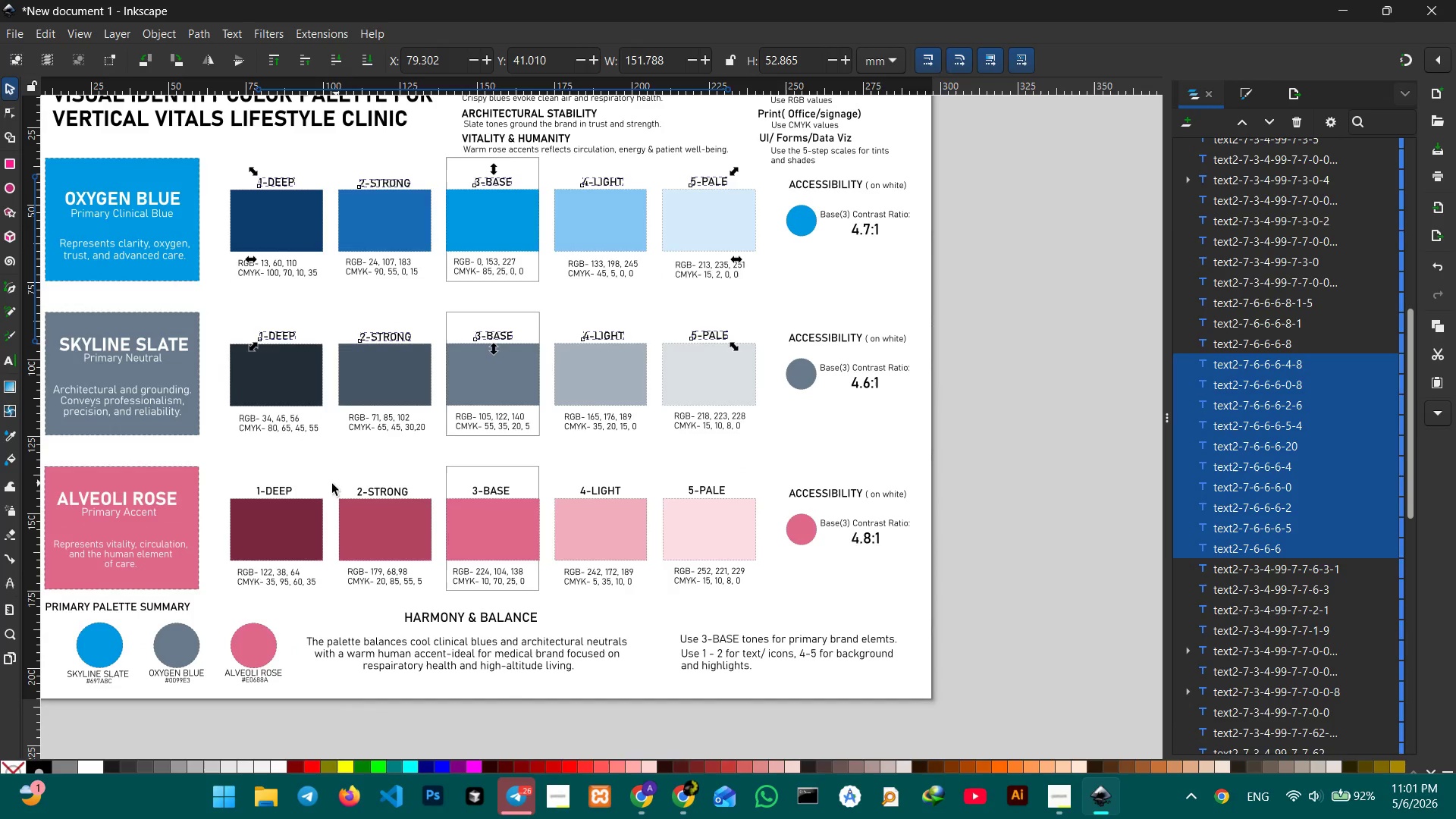 
hold_key(key=ShiftLeft, duration=5.45)
left_click([282, 485])
 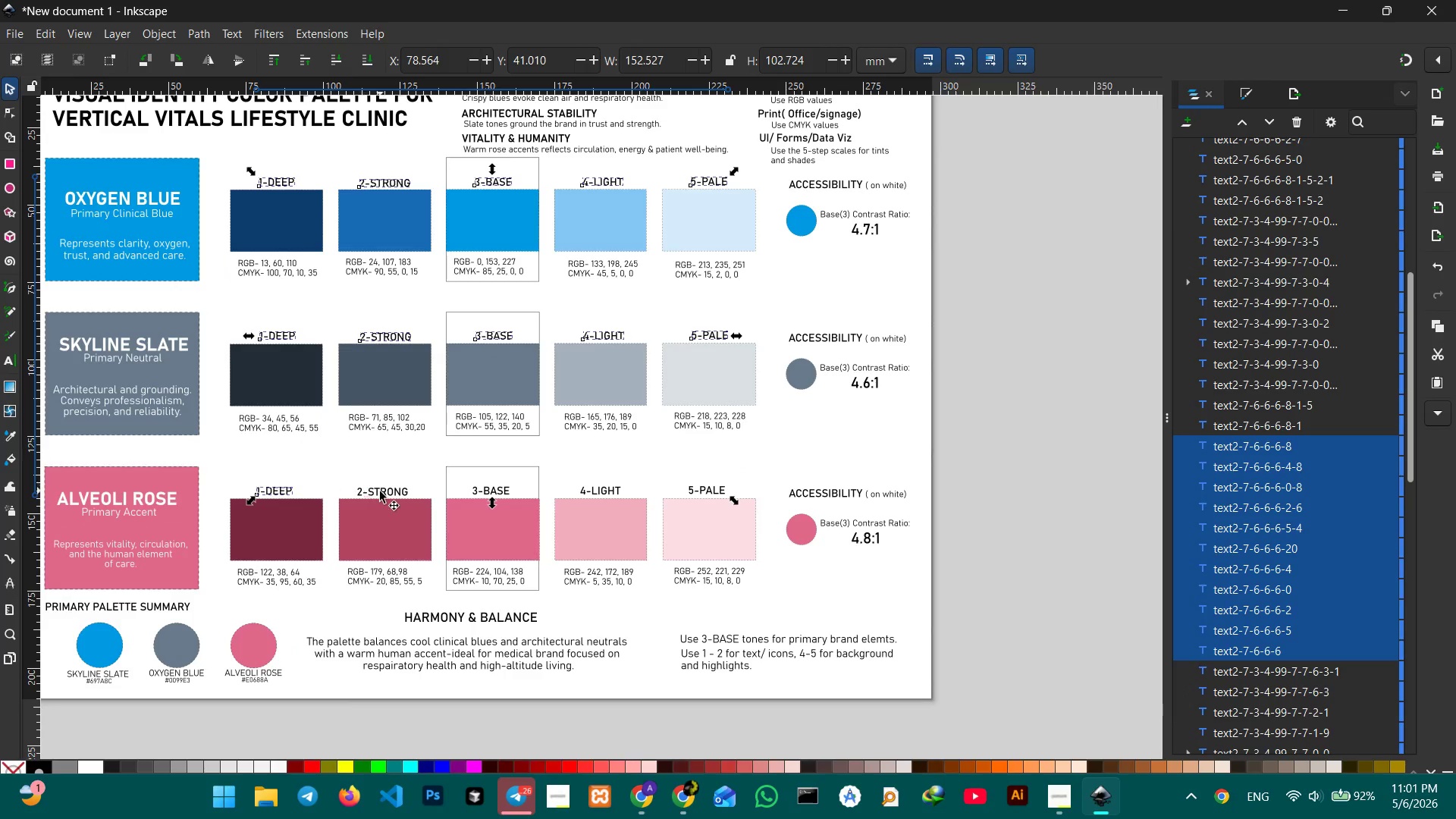 
left_click([380, 491])
 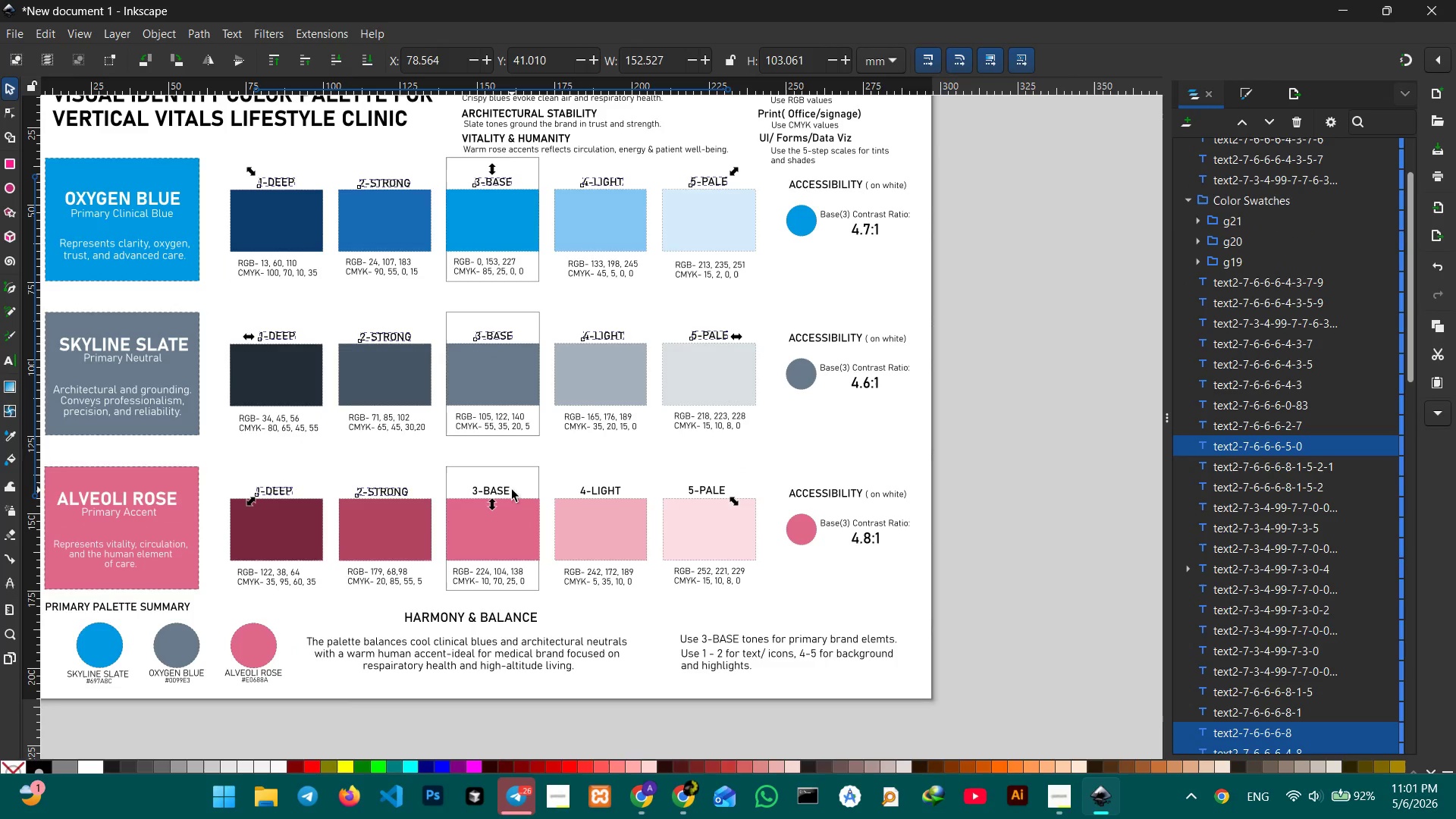 
left_click([509, 491])
 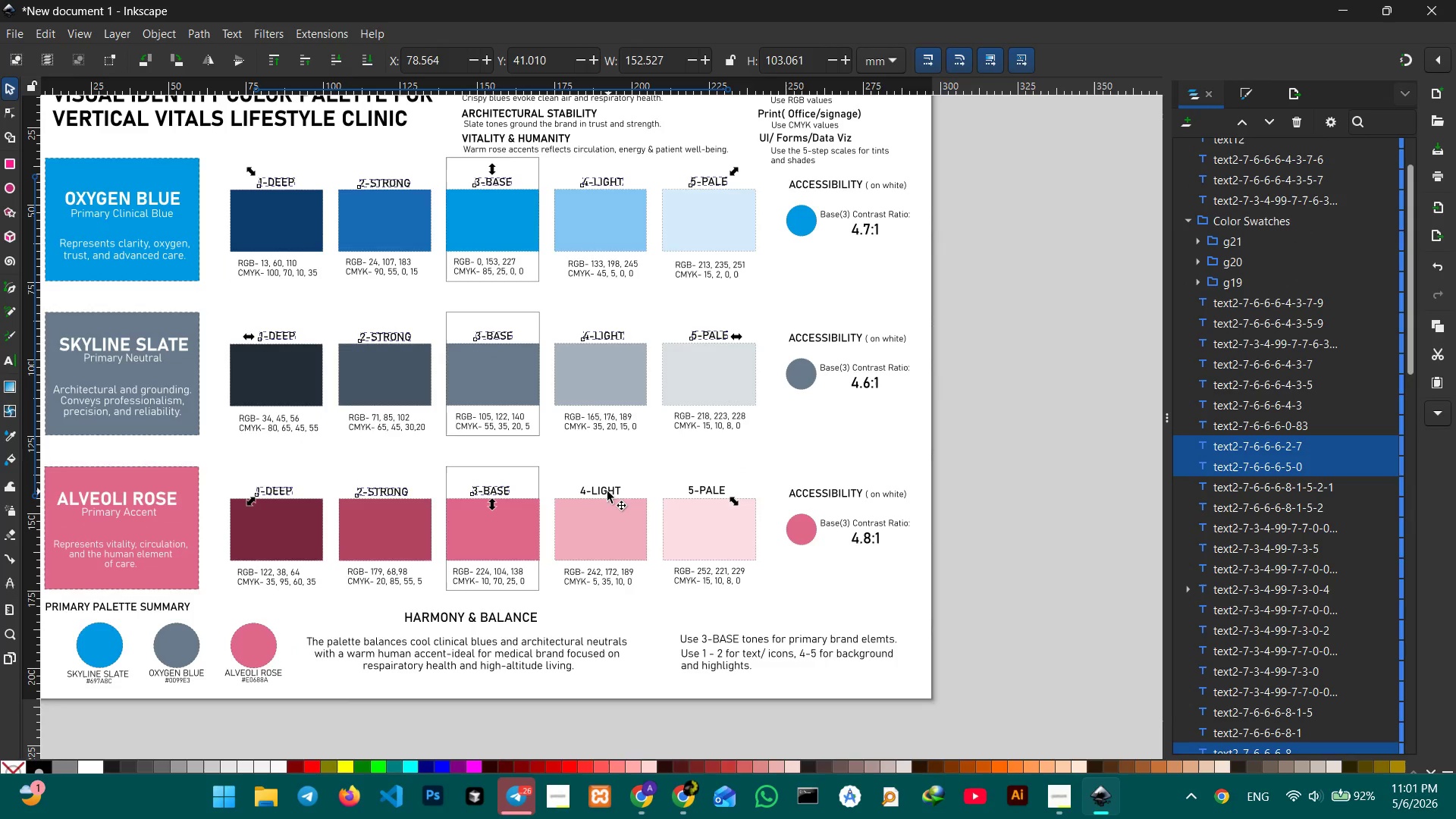 
left_click([607, 491])
 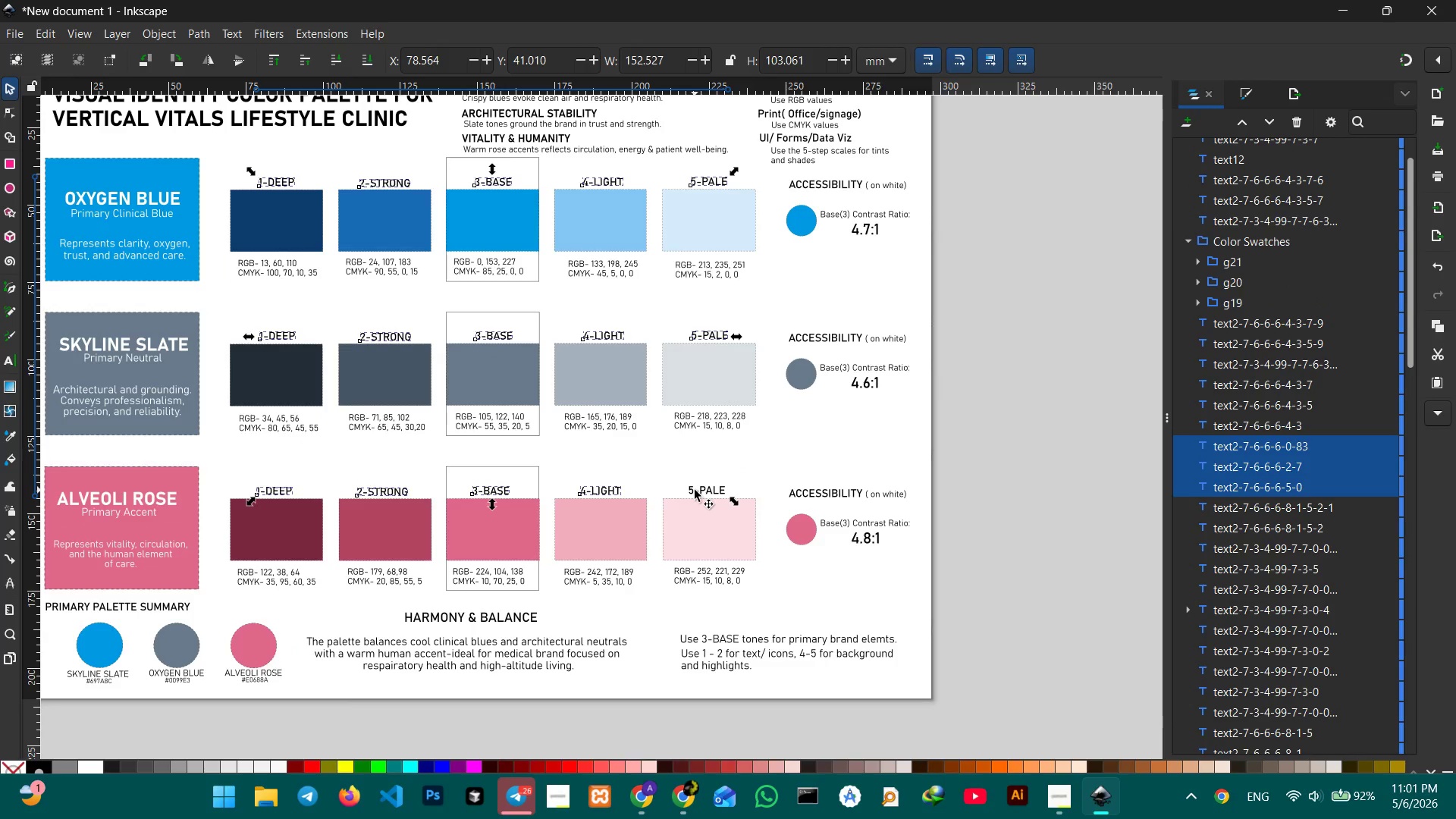 
left_click([701, 490])
 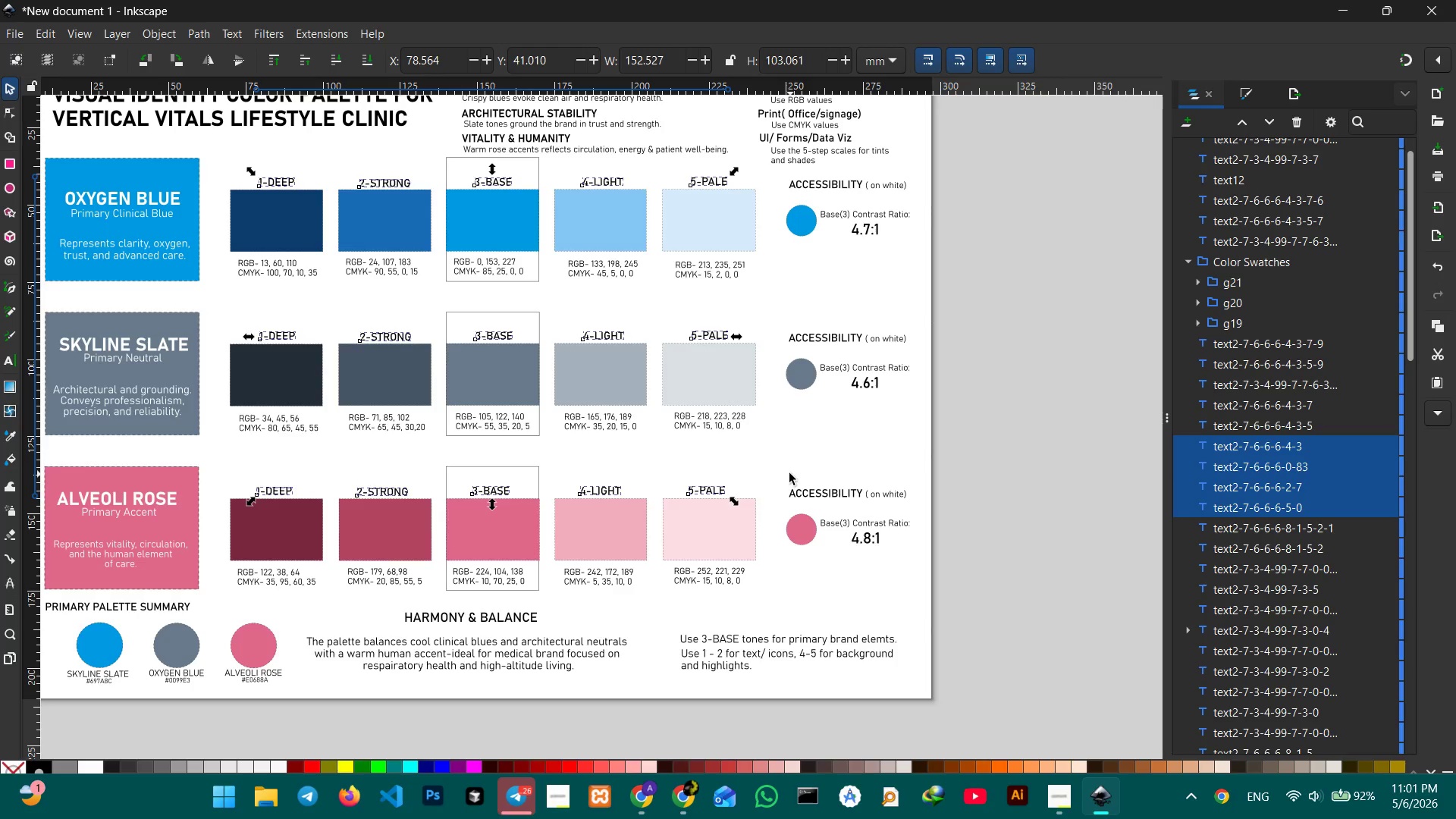 
key(Control+G)
 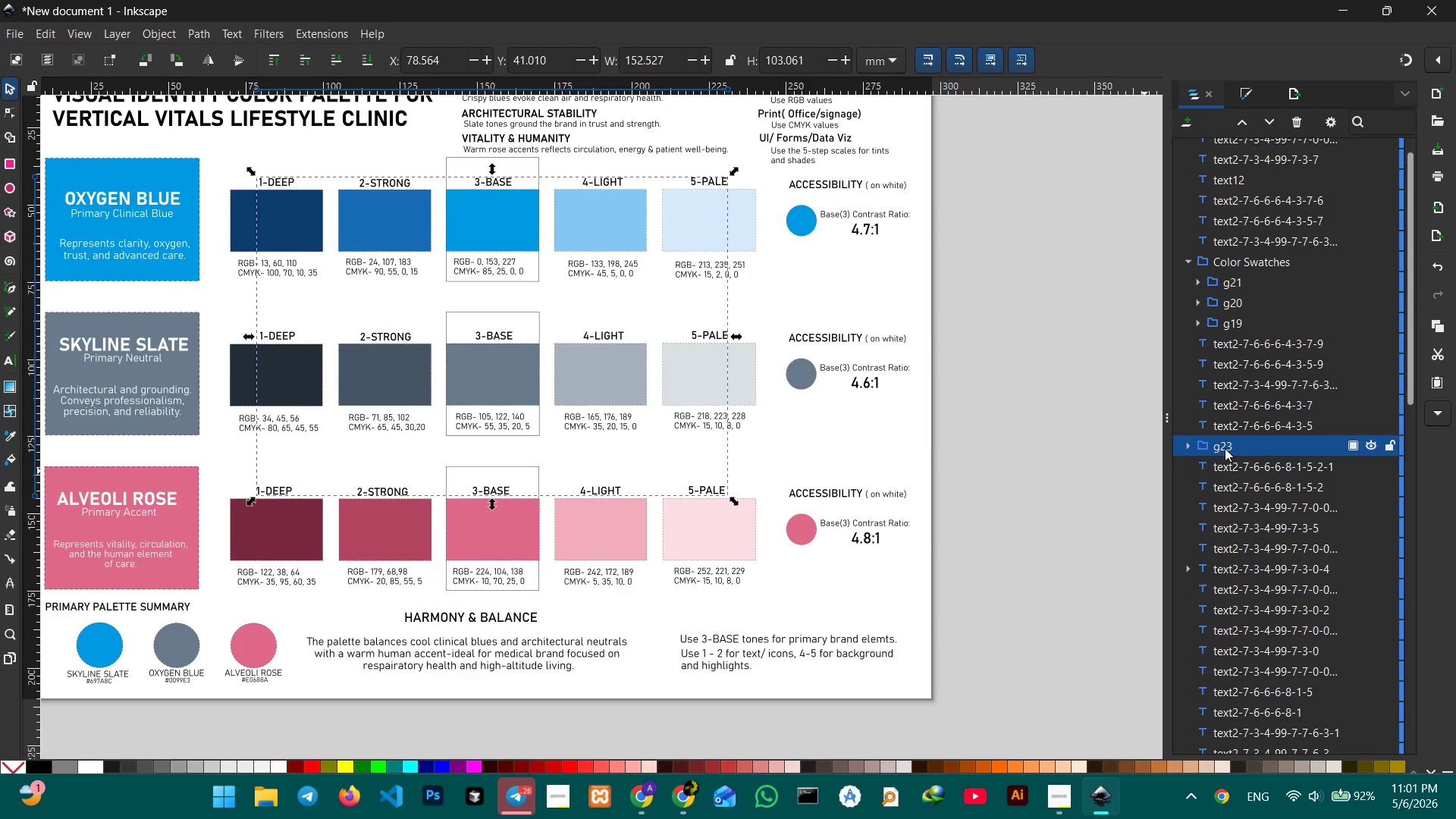 
left_click([1230, 447])
 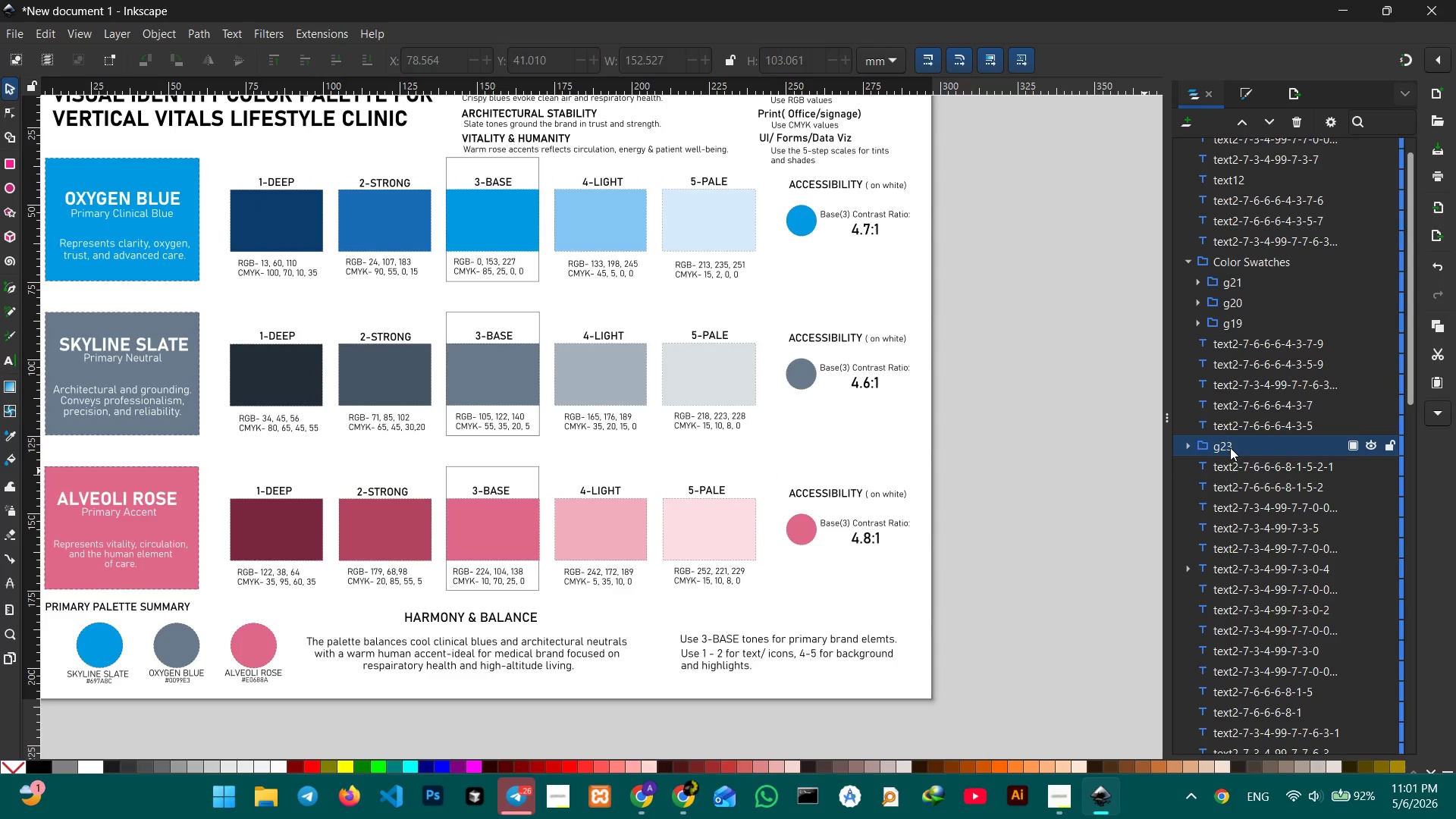 
double_click([1230, 447])
 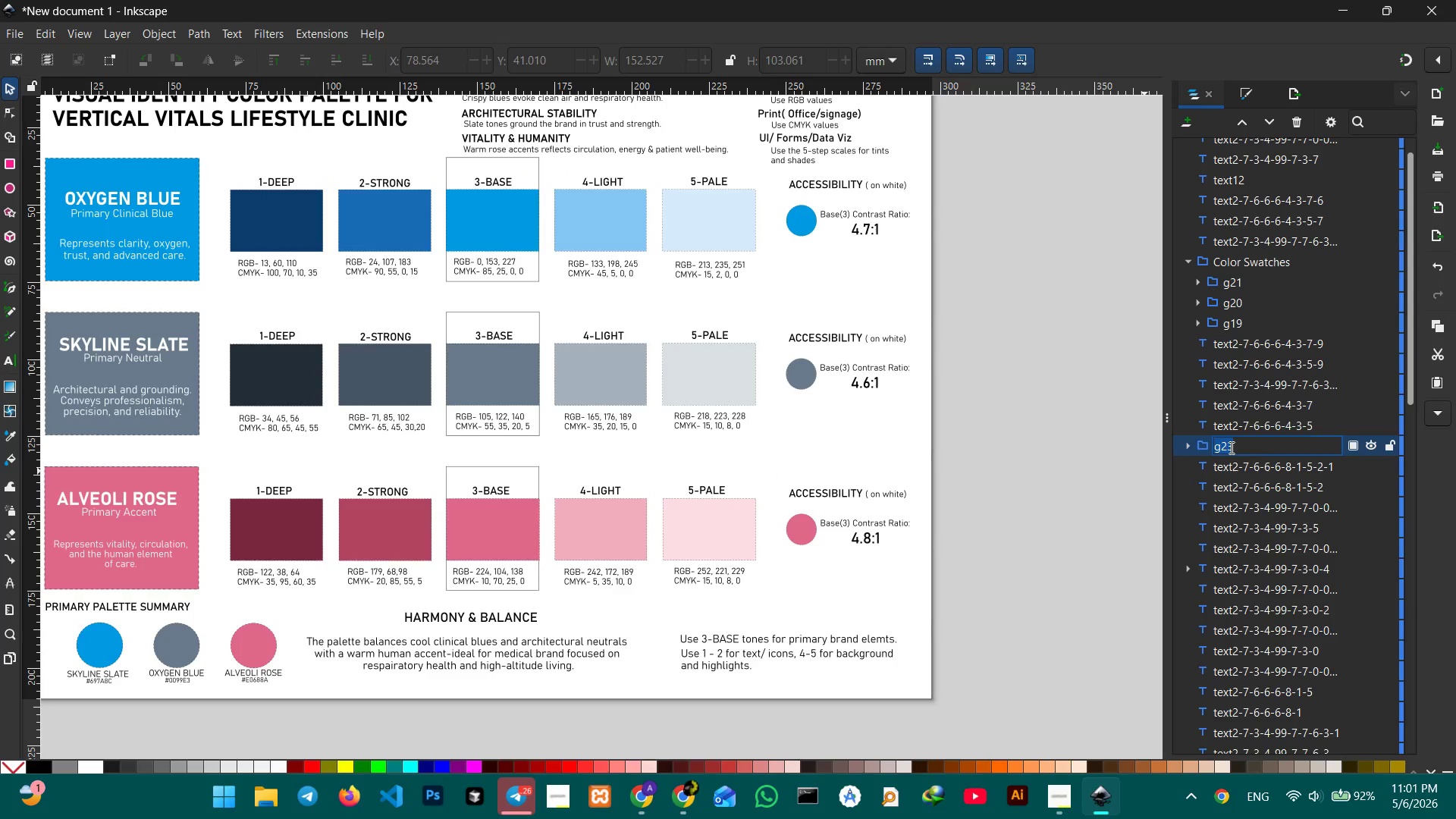 
triple_click([1230, 447])
 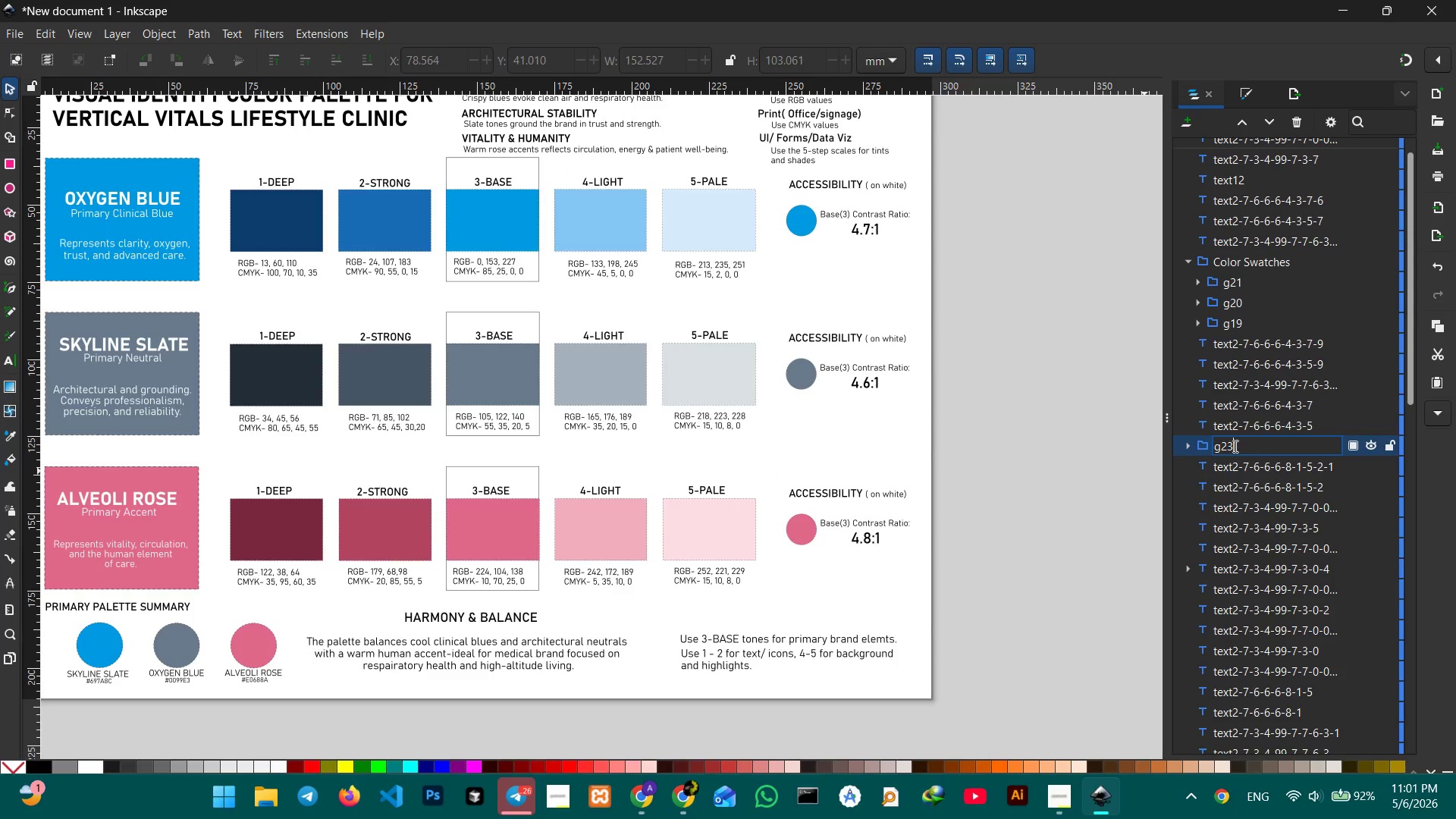 
left_click_drag(start_coordinate=[1234, 446], to_coordinate=[1206, 446])
 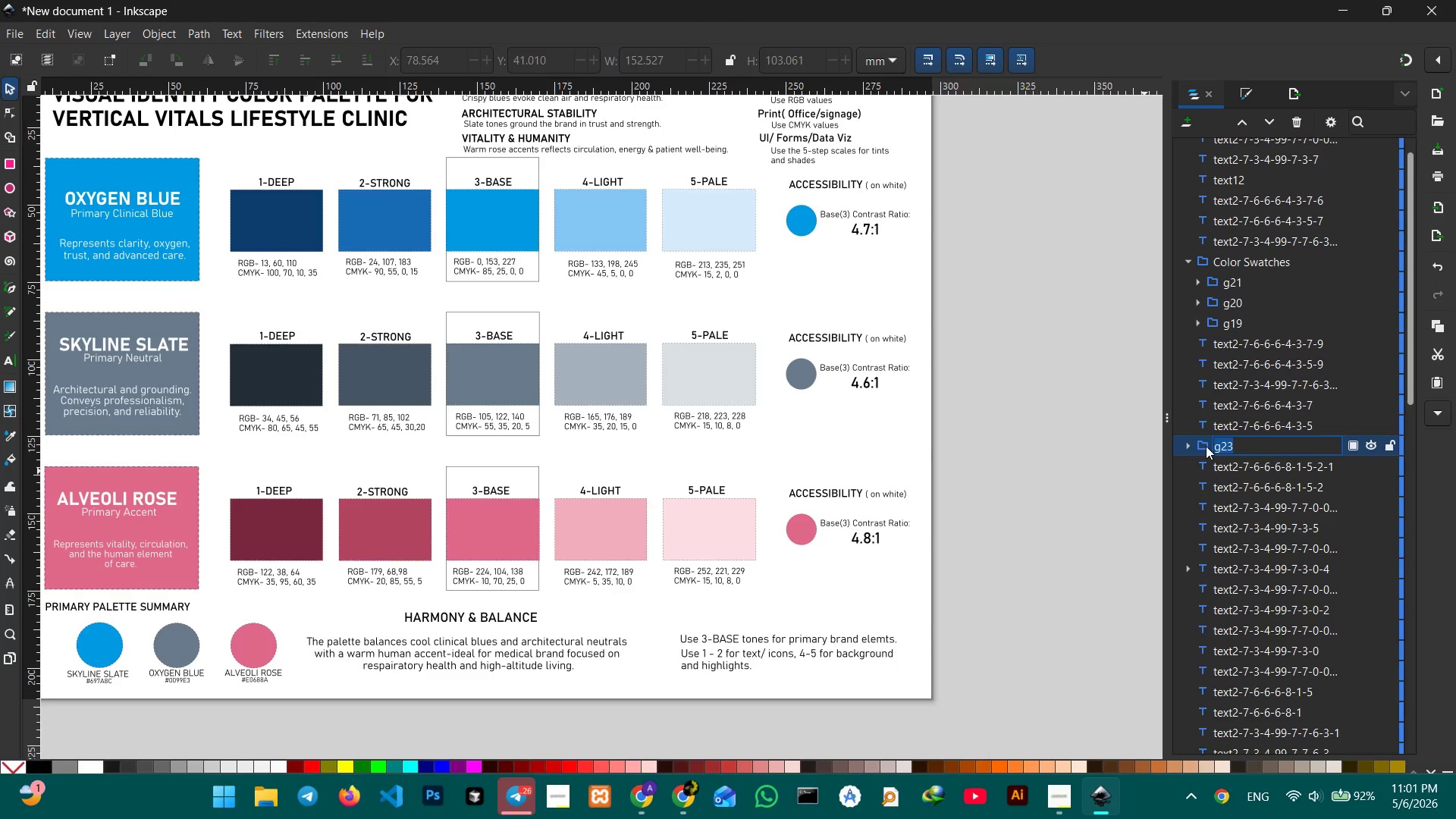 
wait(7.14)
 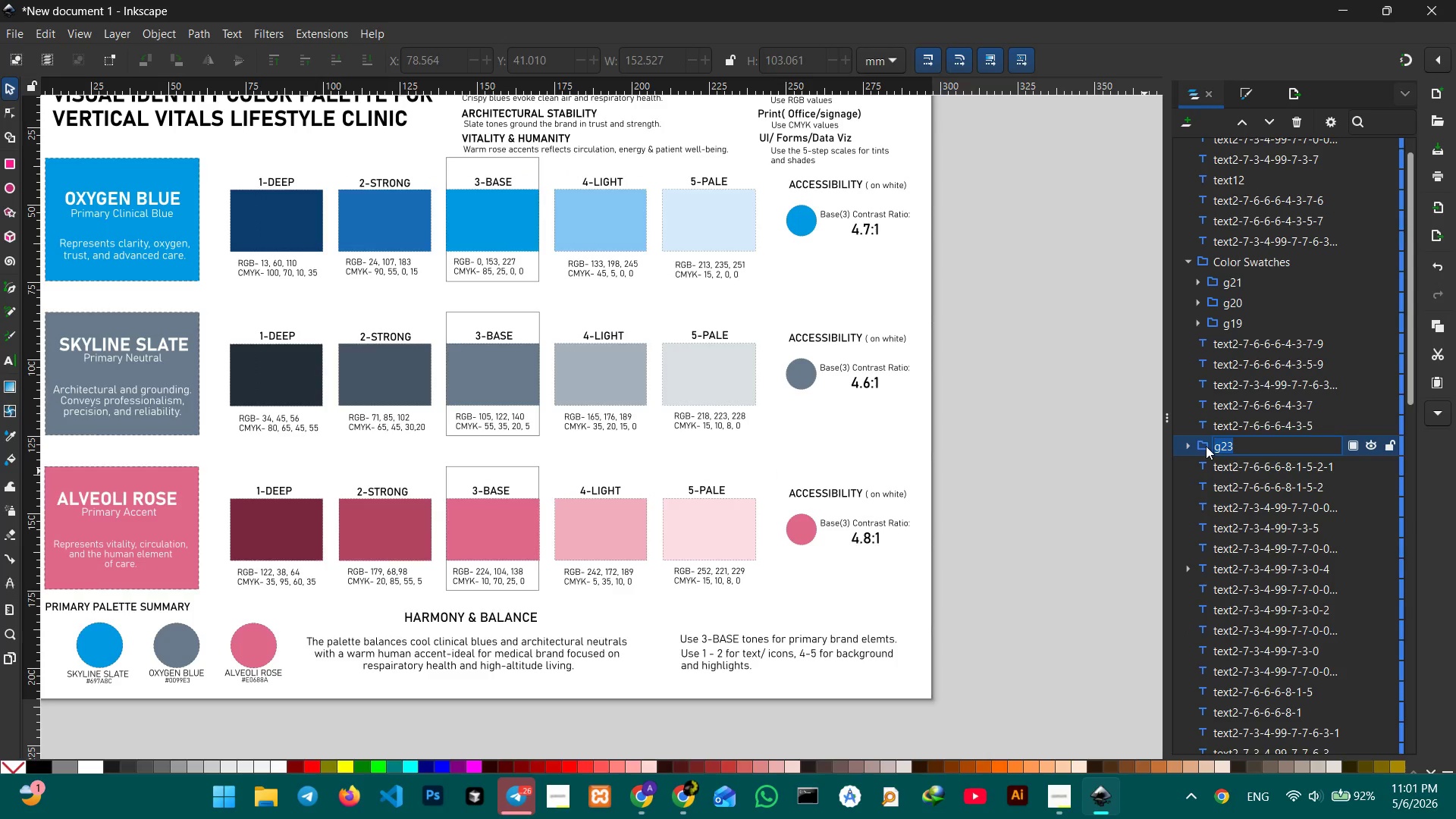 
key(Control+V)
 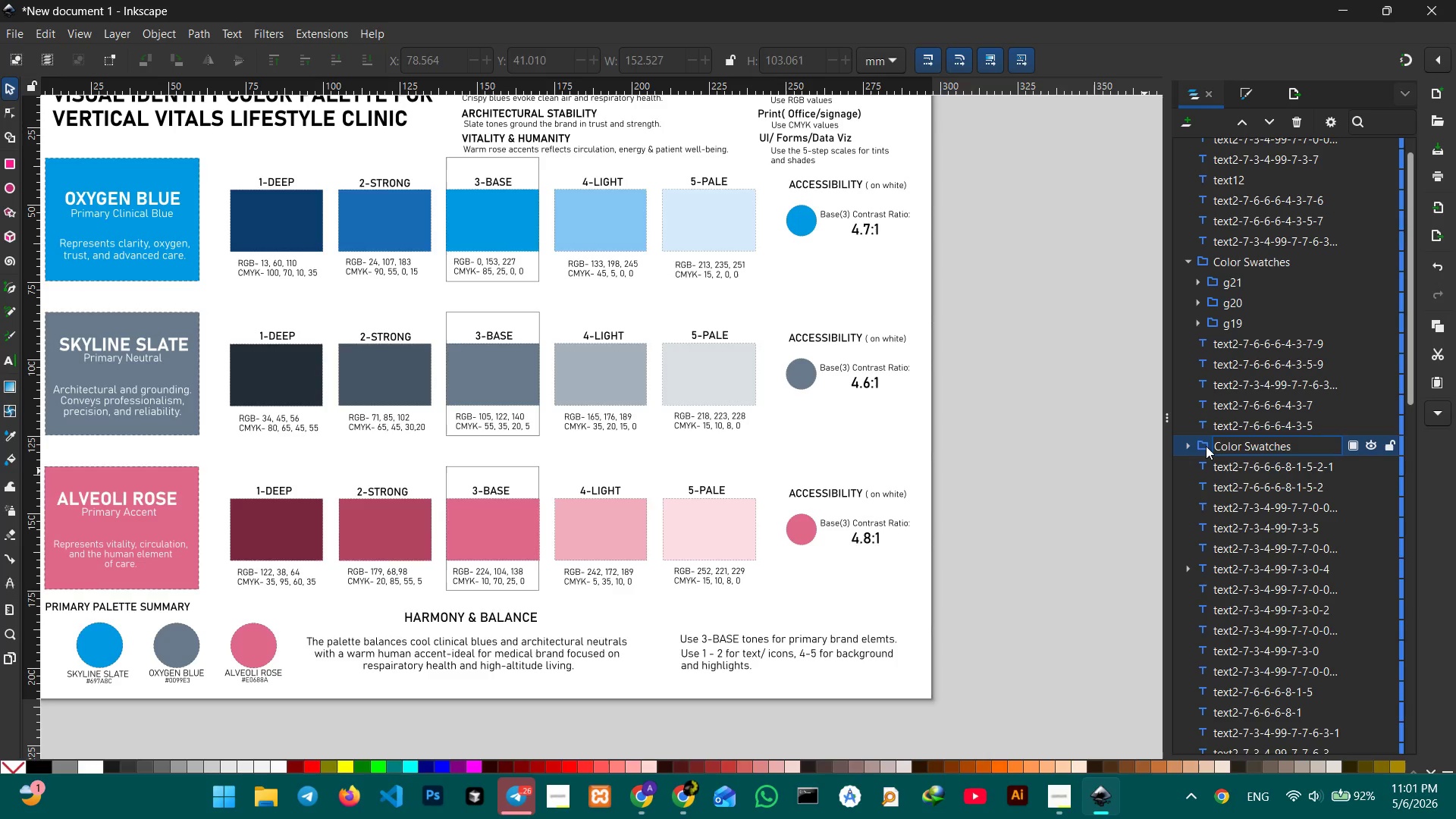 
type( names)
 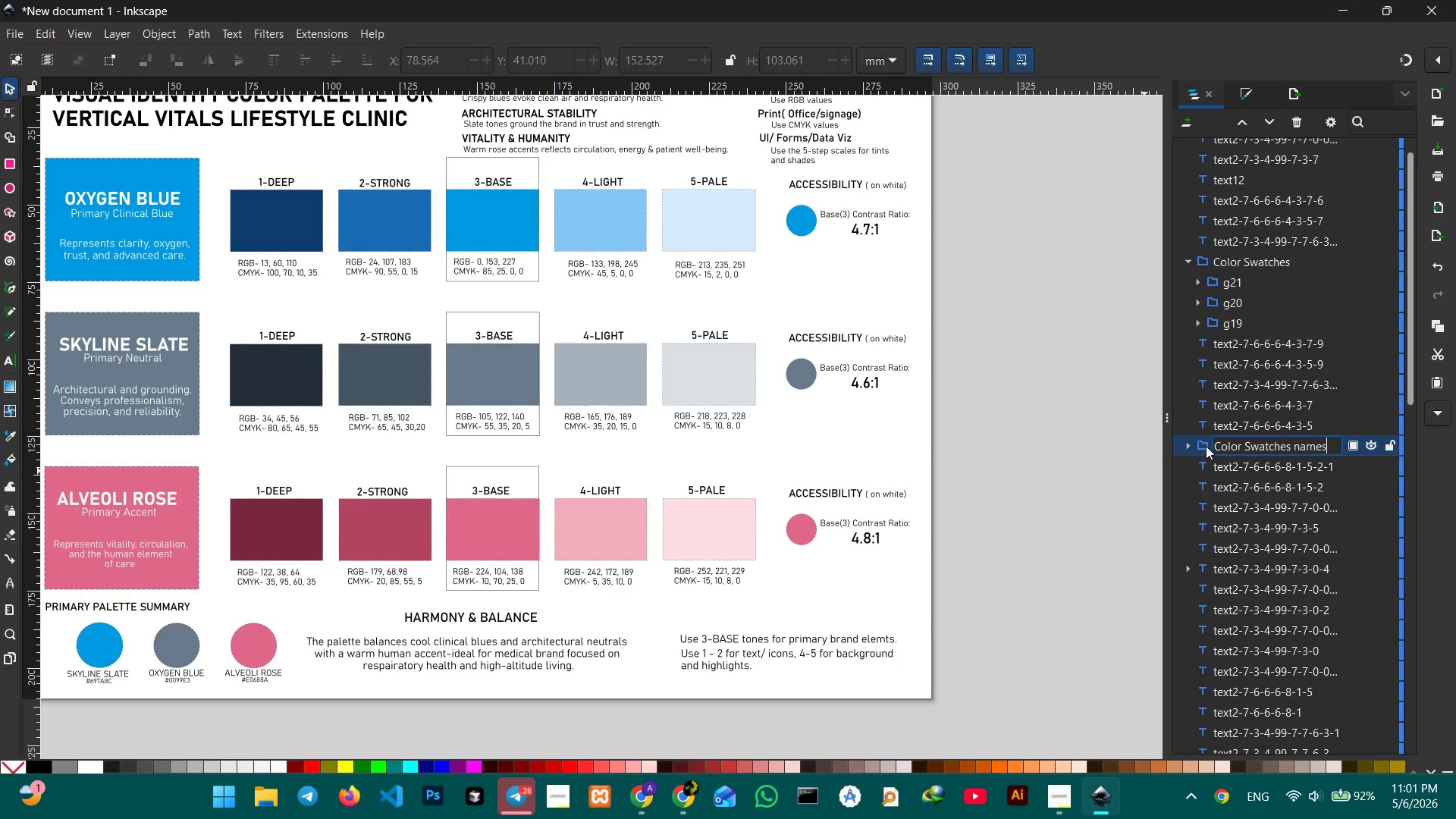 
key(Enter)
 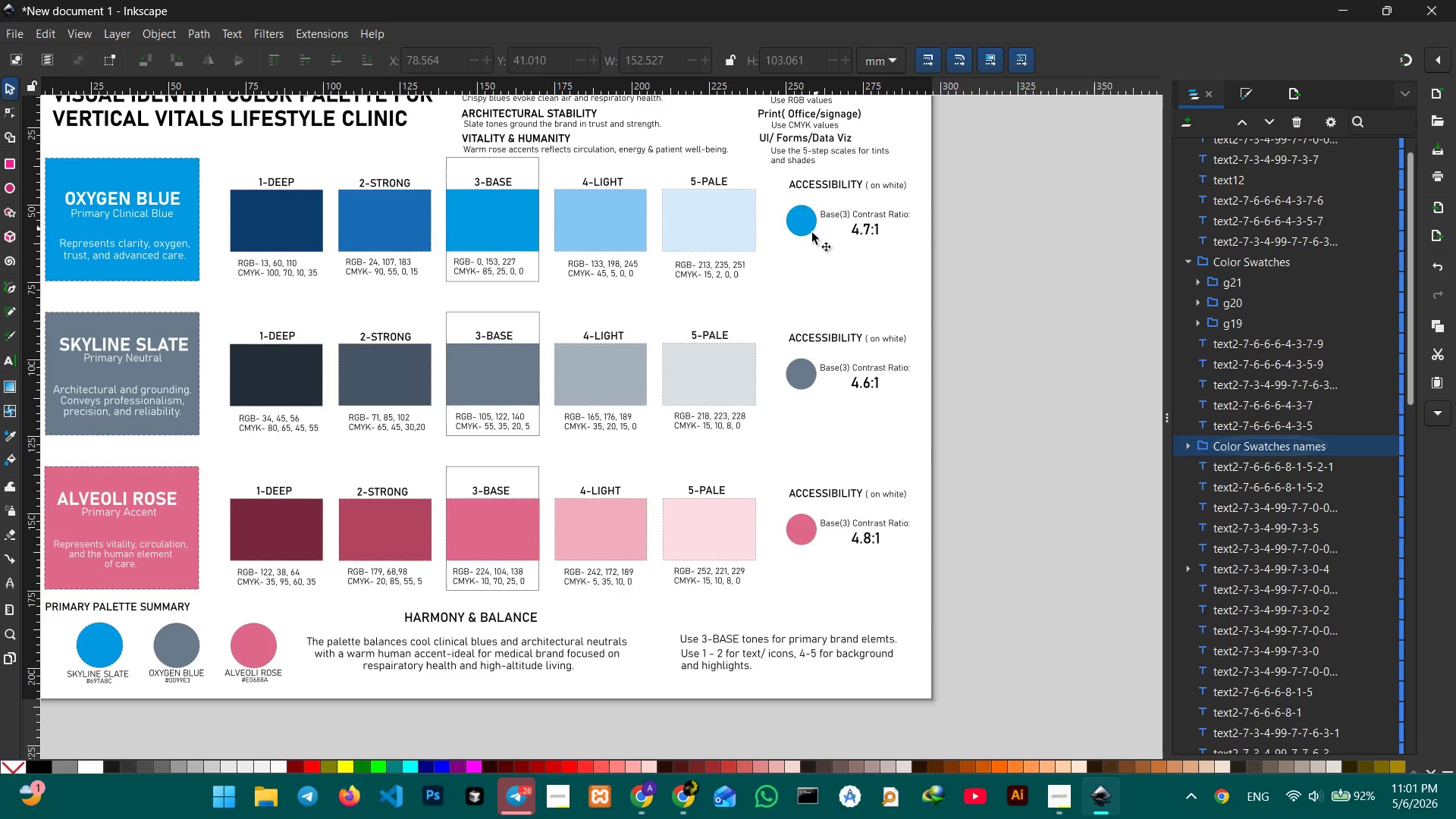 
left_click([883, 231])
 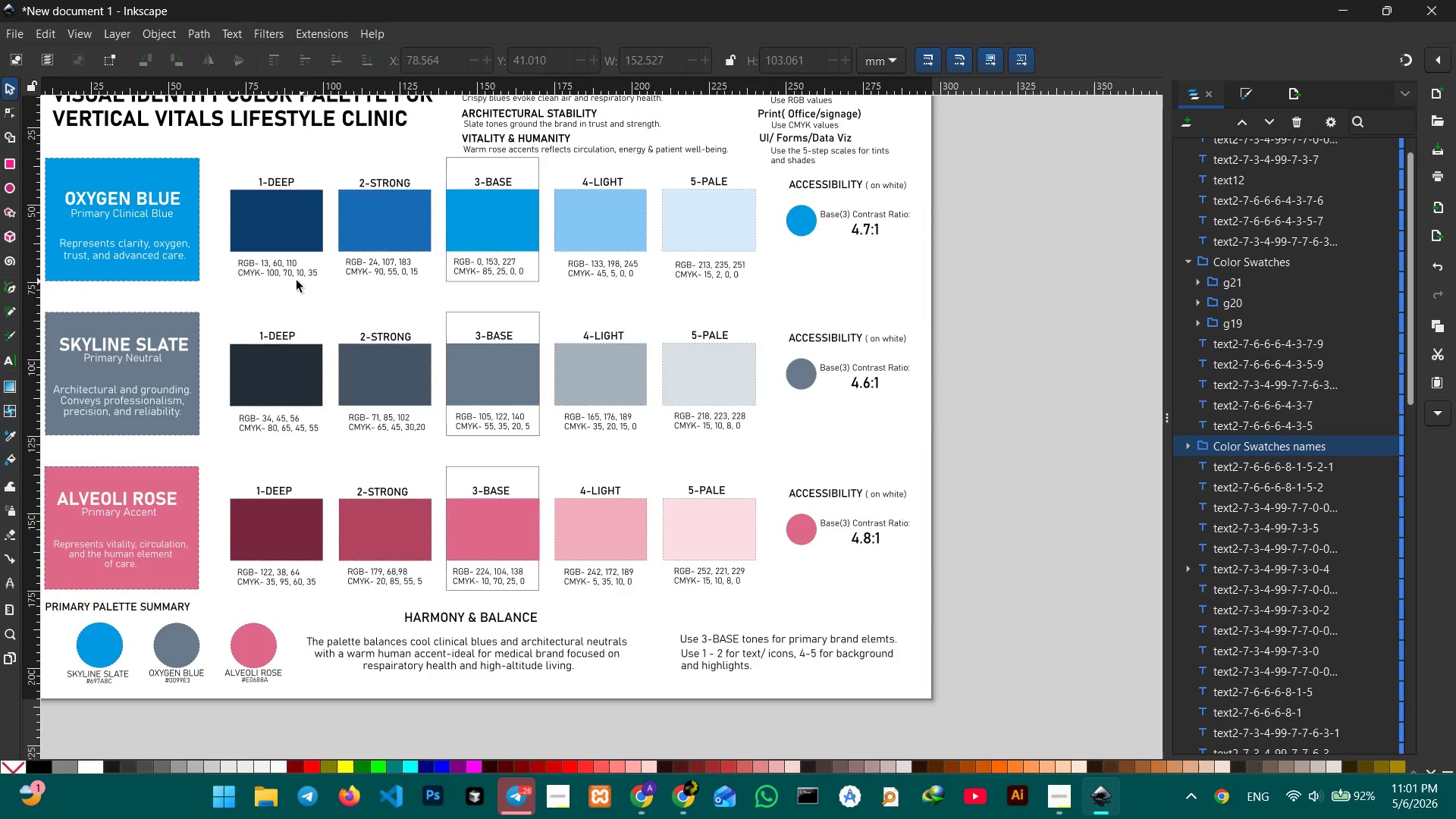 
left_click([295, 281])
 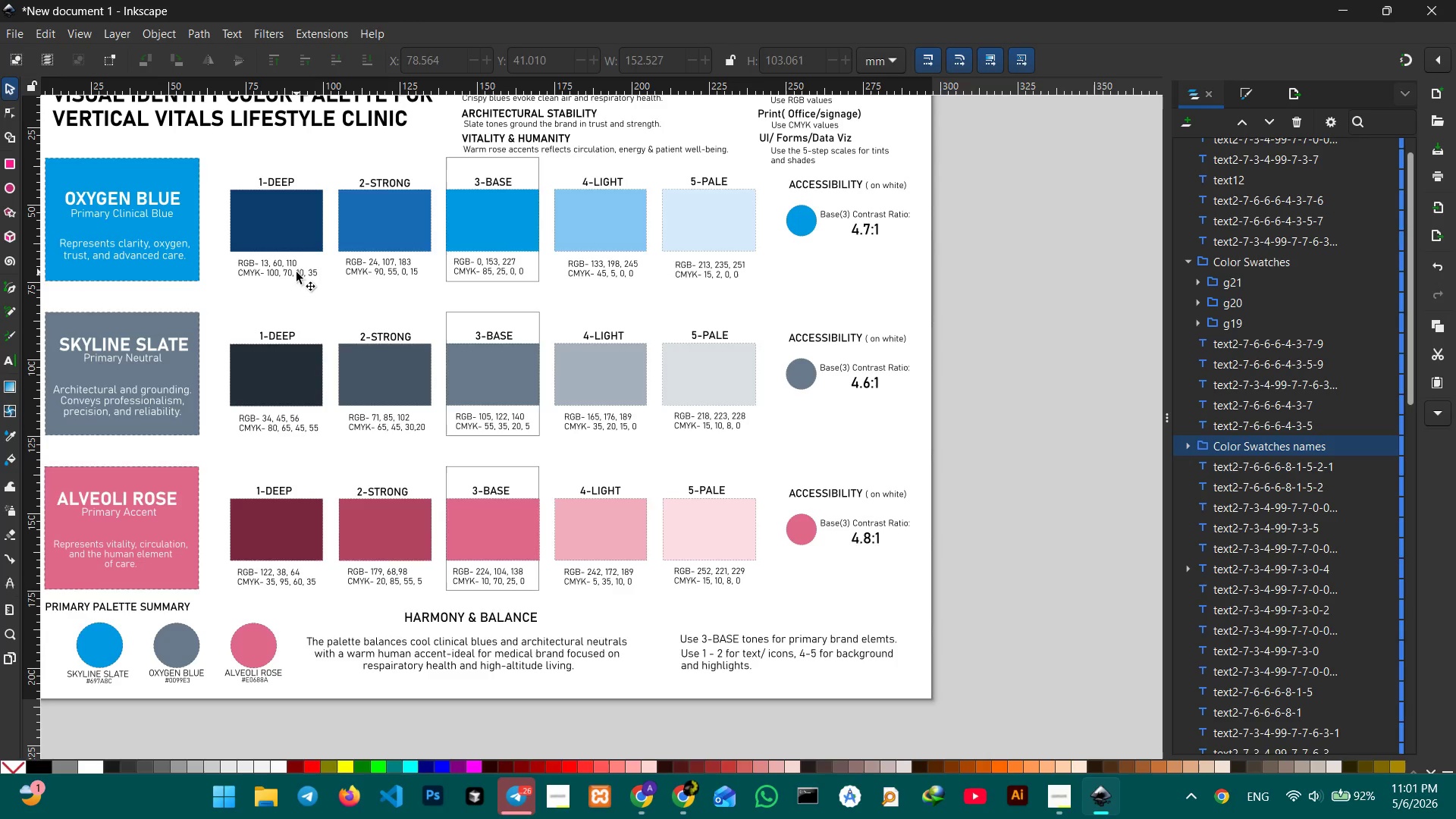 
double_click([297, 272])
 